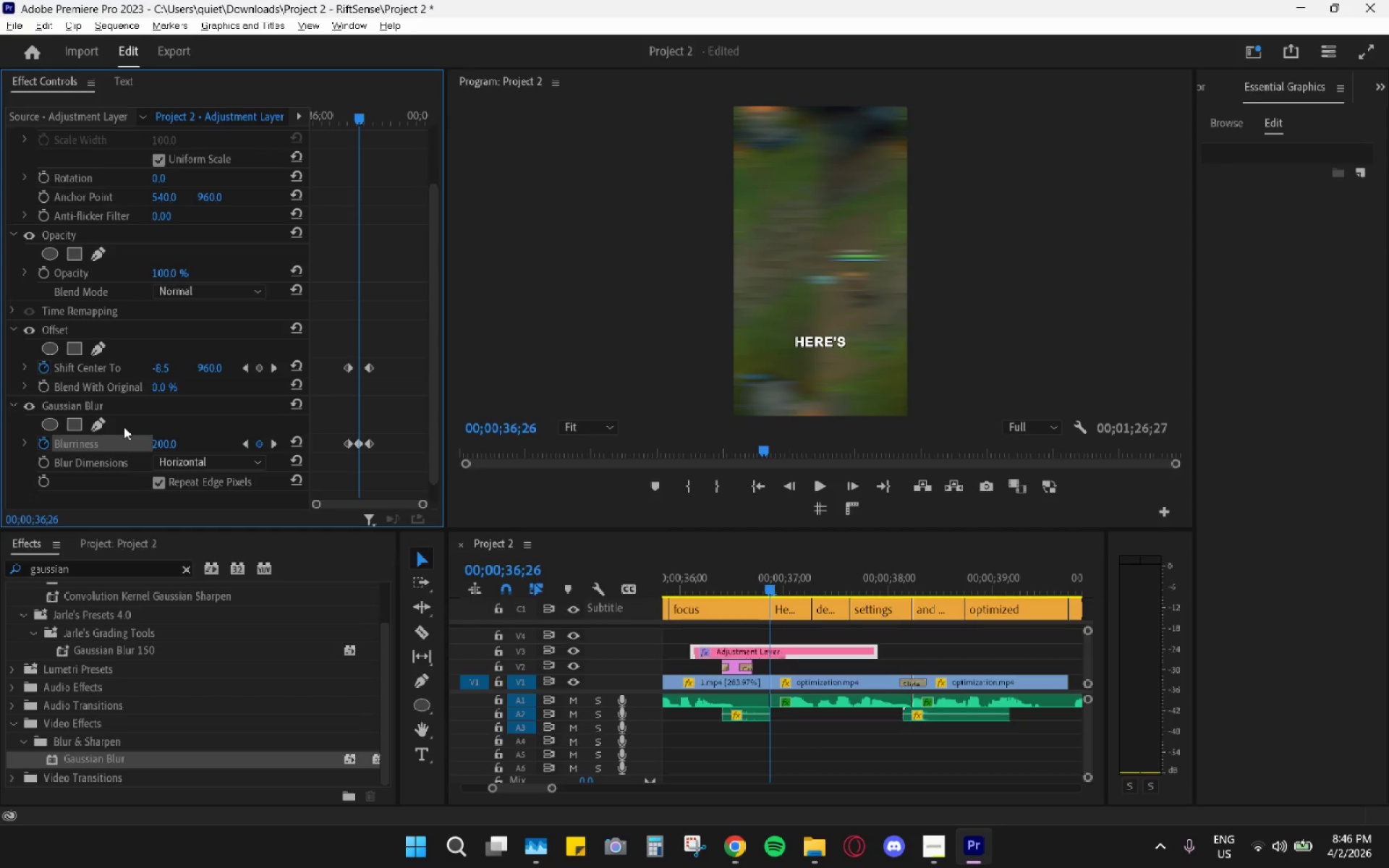 
mouse_move([736, 333])
 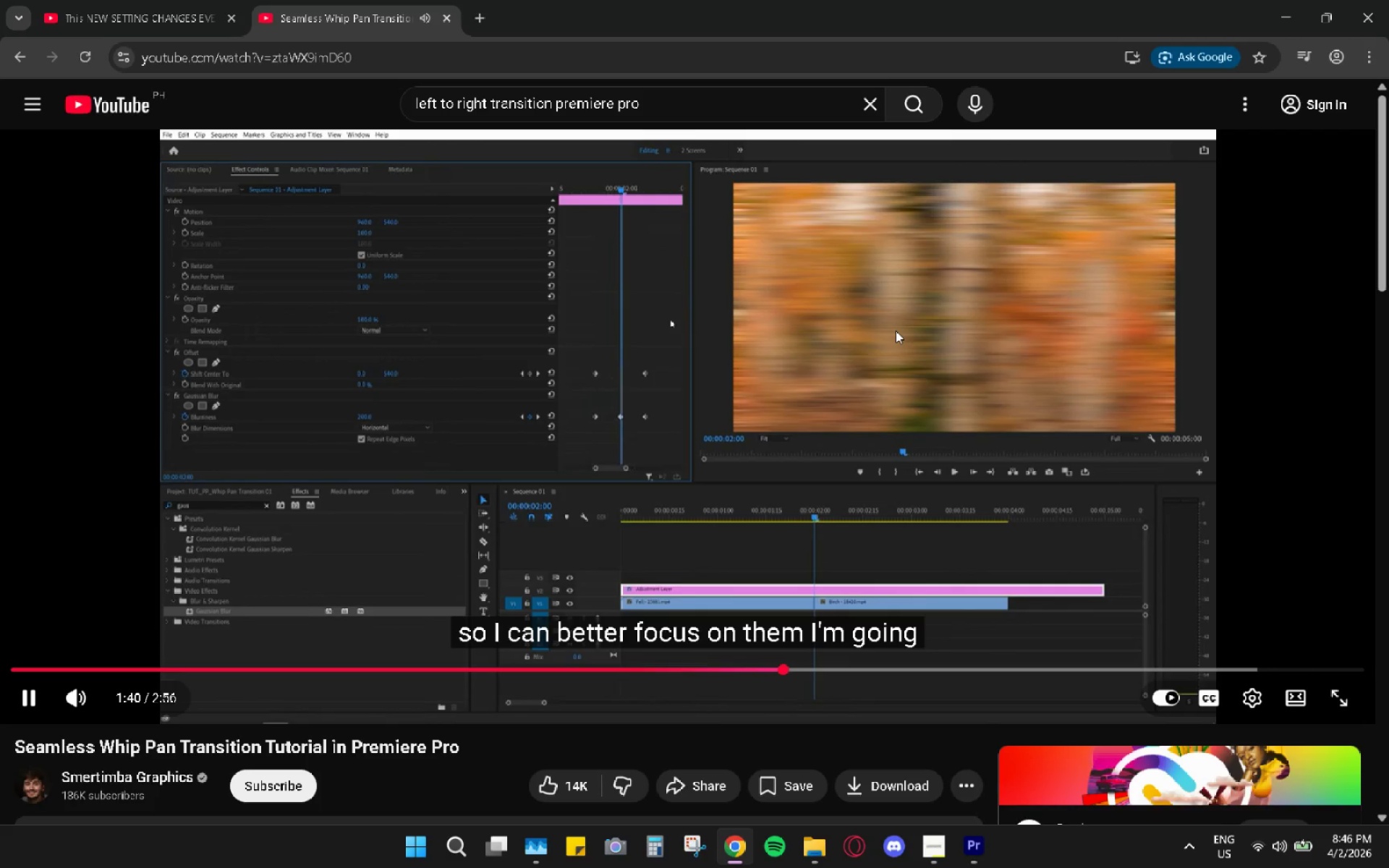 
wait(5.85)
 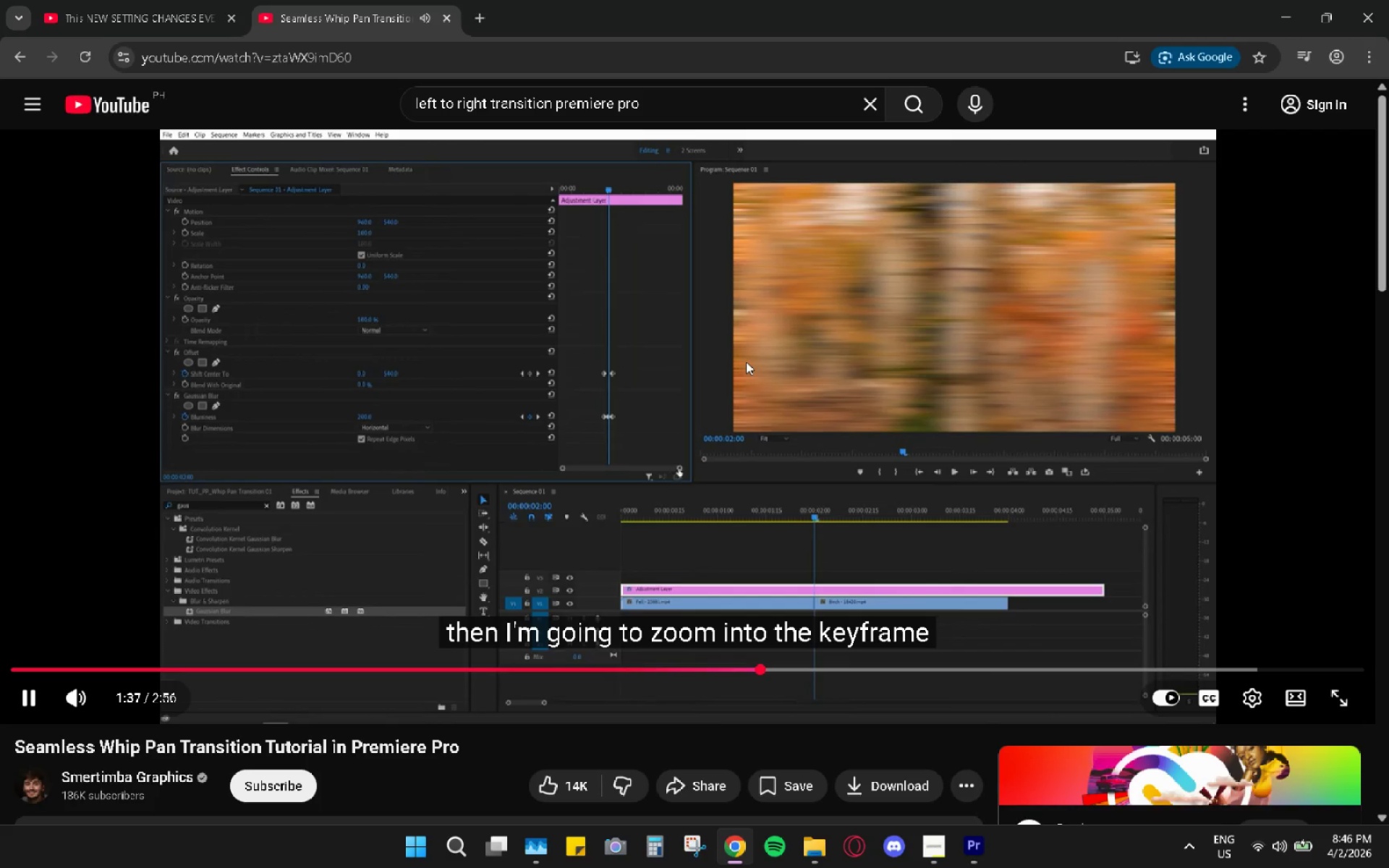 
left_click([891, 334])
 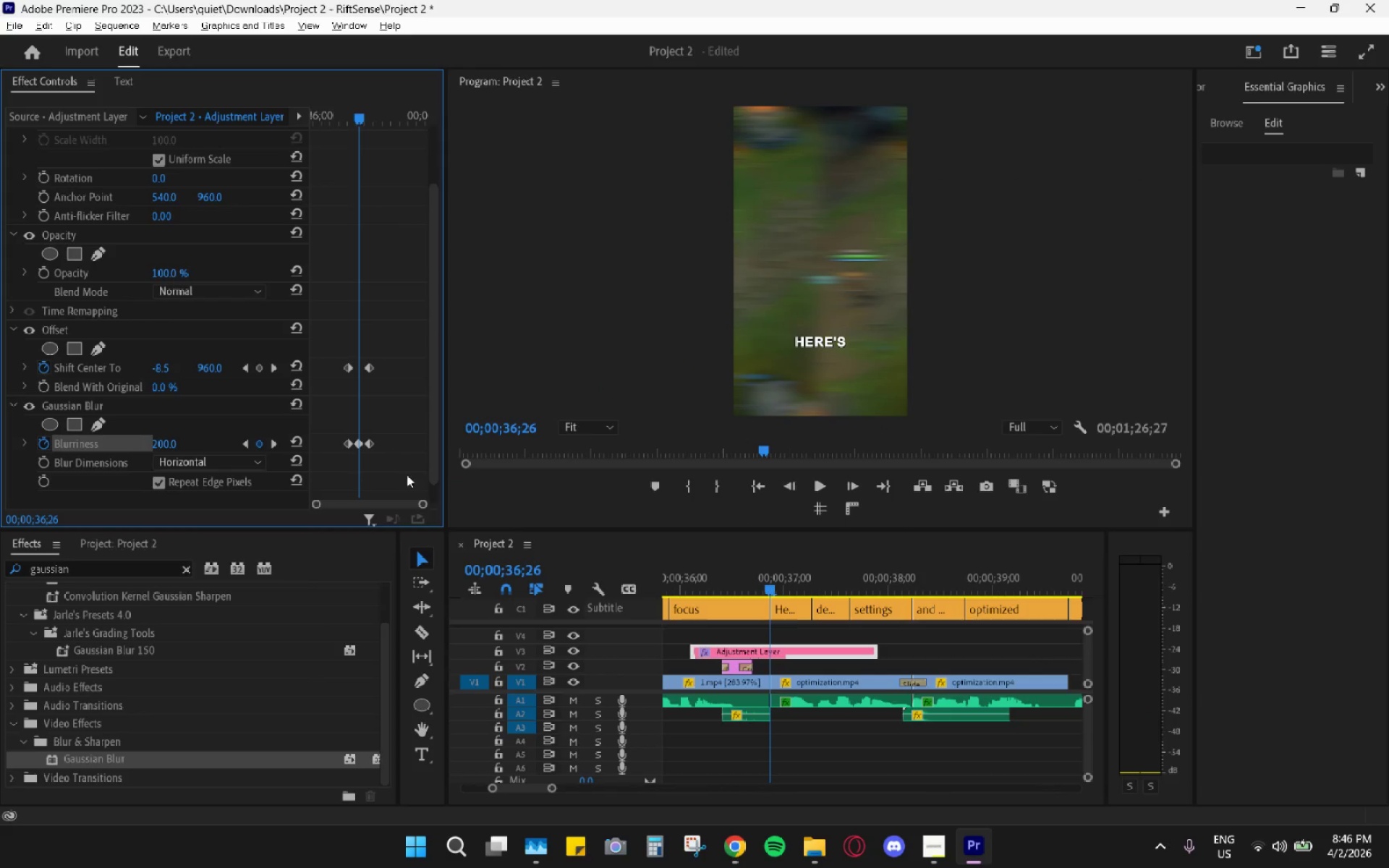 
left_click_drag(start_coordinate=[418, 503], to_coordinate=[390, 503])
 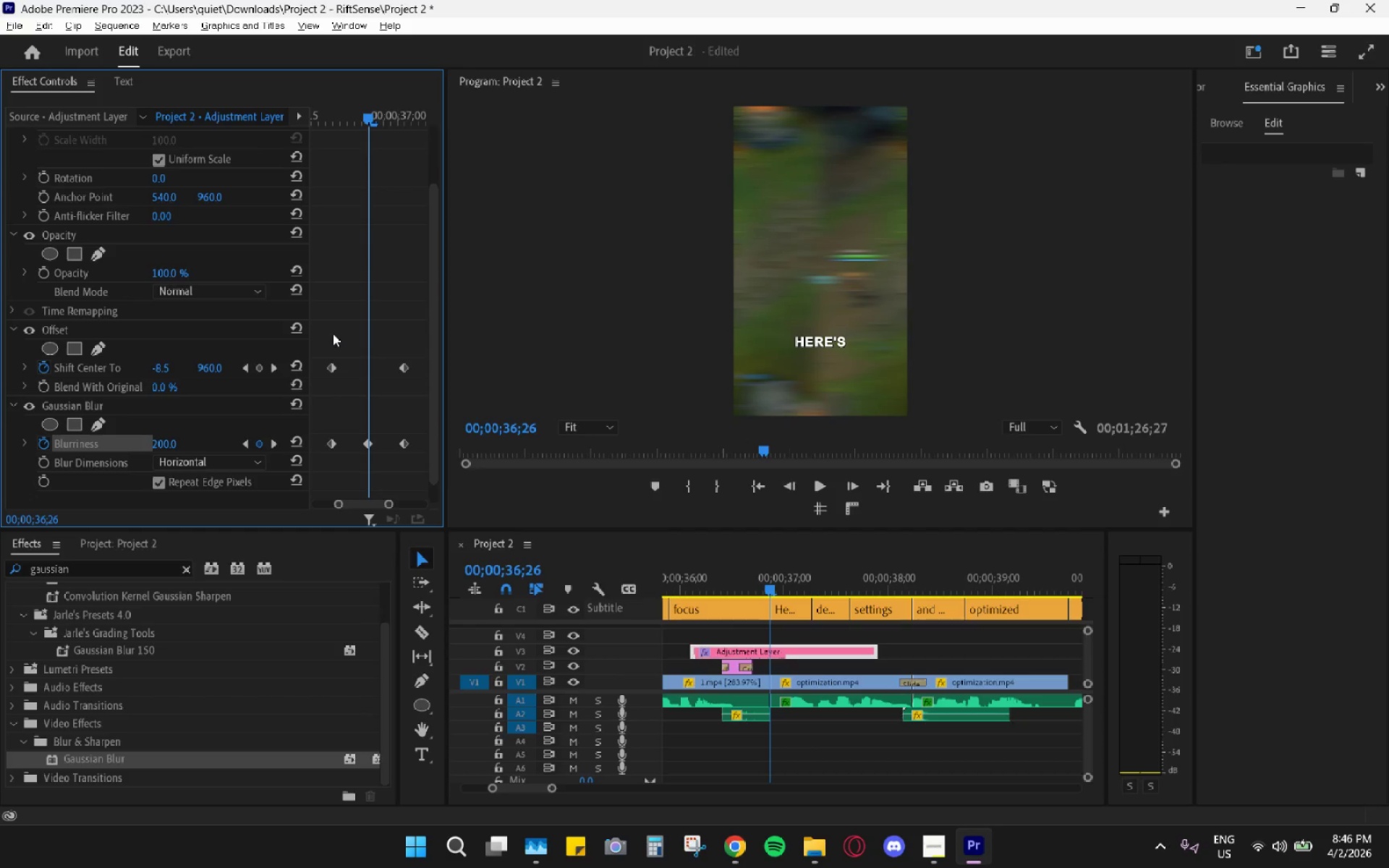 
left_click_drag(start_coordinate=[314, 341], to_coordinate=[421, 471])
 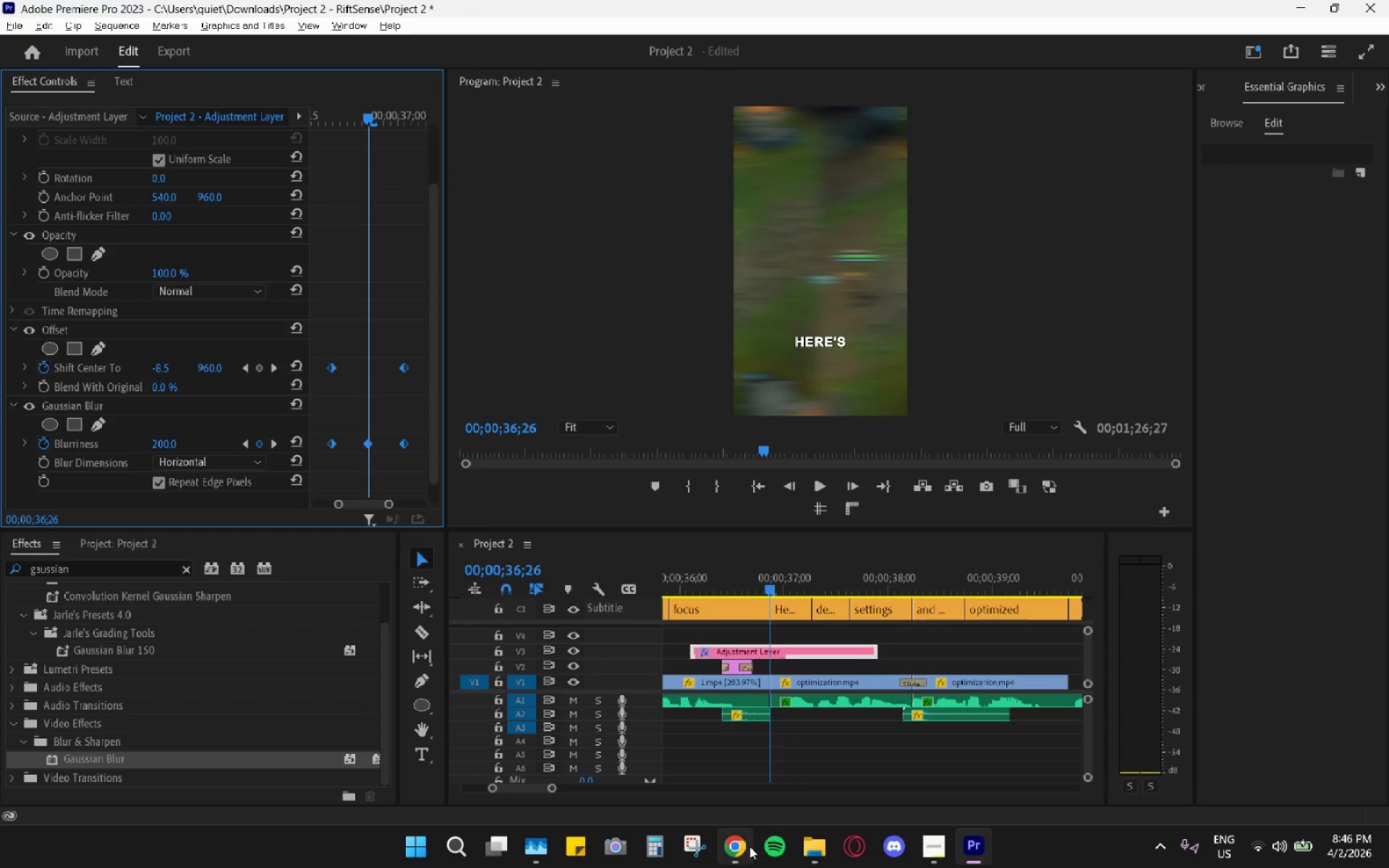 
left_click([685, 346])
 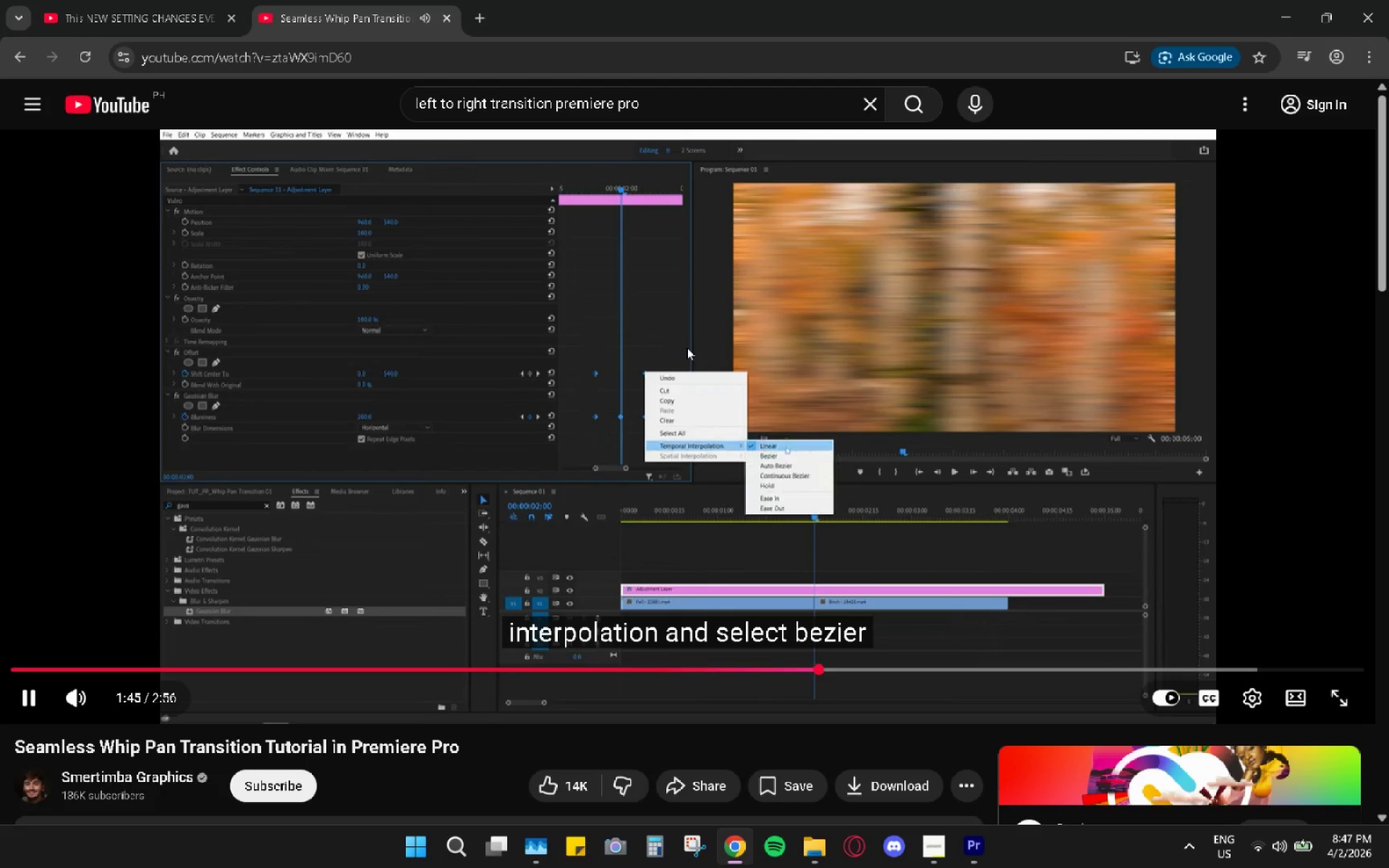 
left_click([687, 347])
 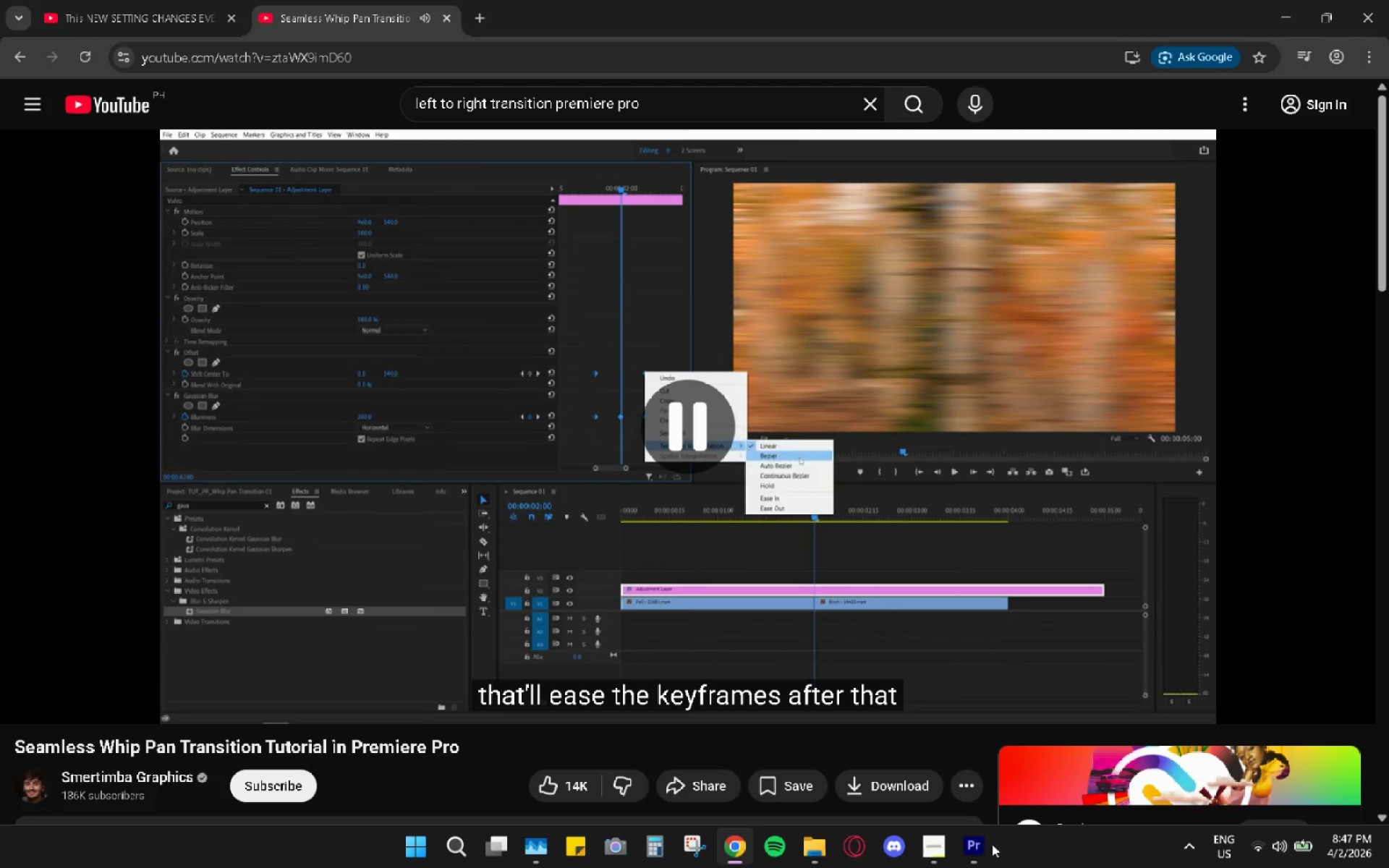 
left_click([974, 844])
 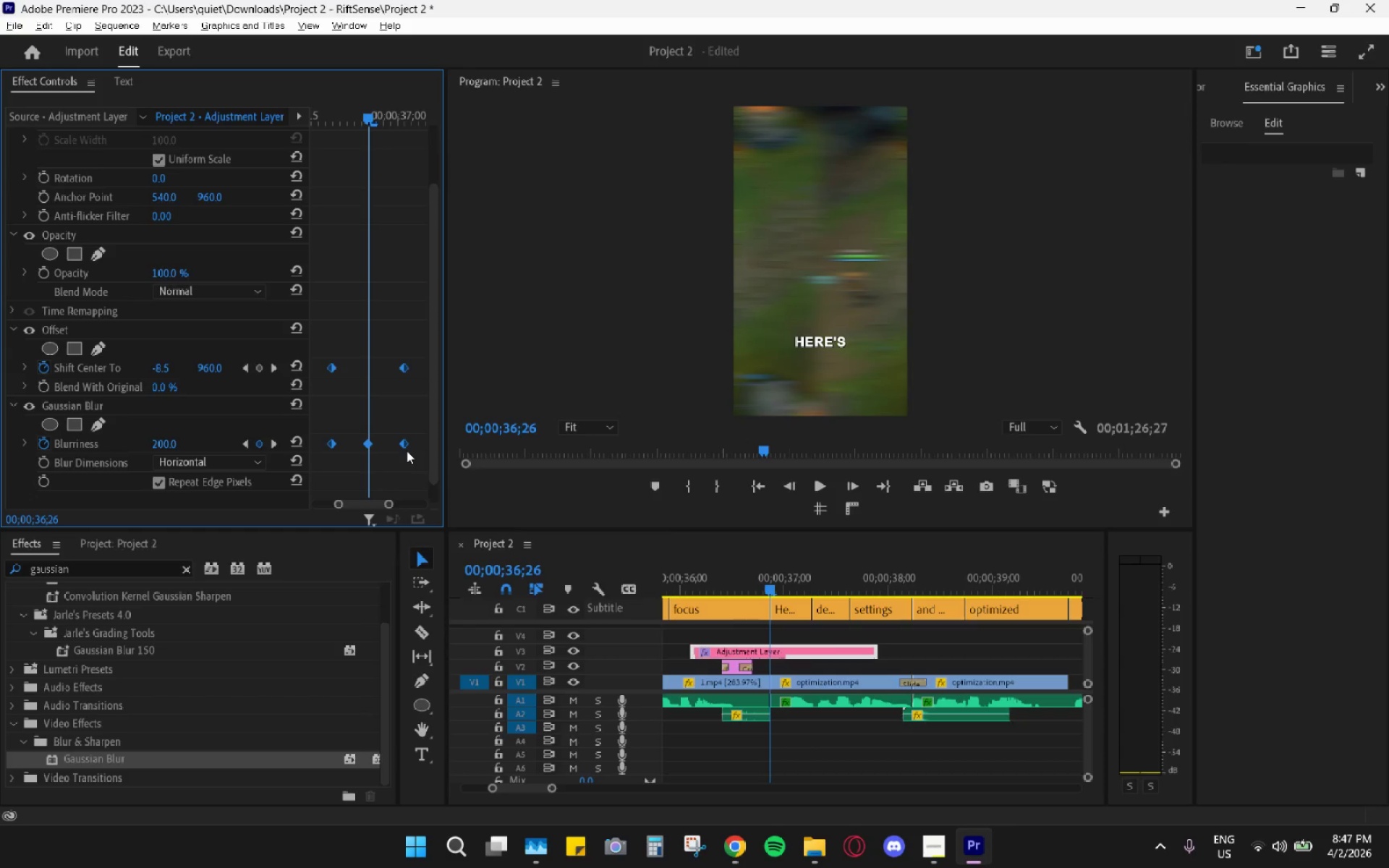 
right_click([407, 448])
 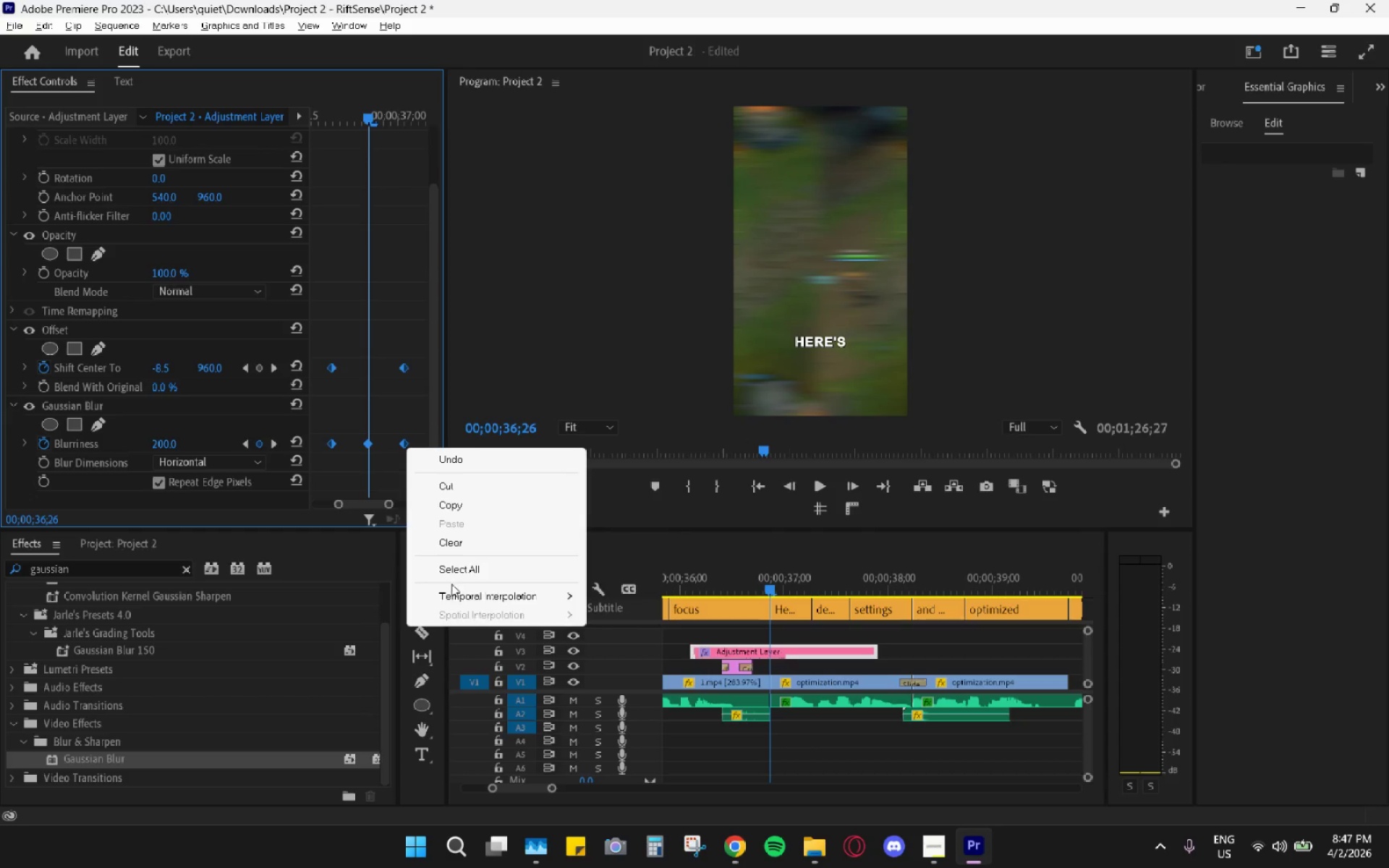 
left_click([453, 590])
 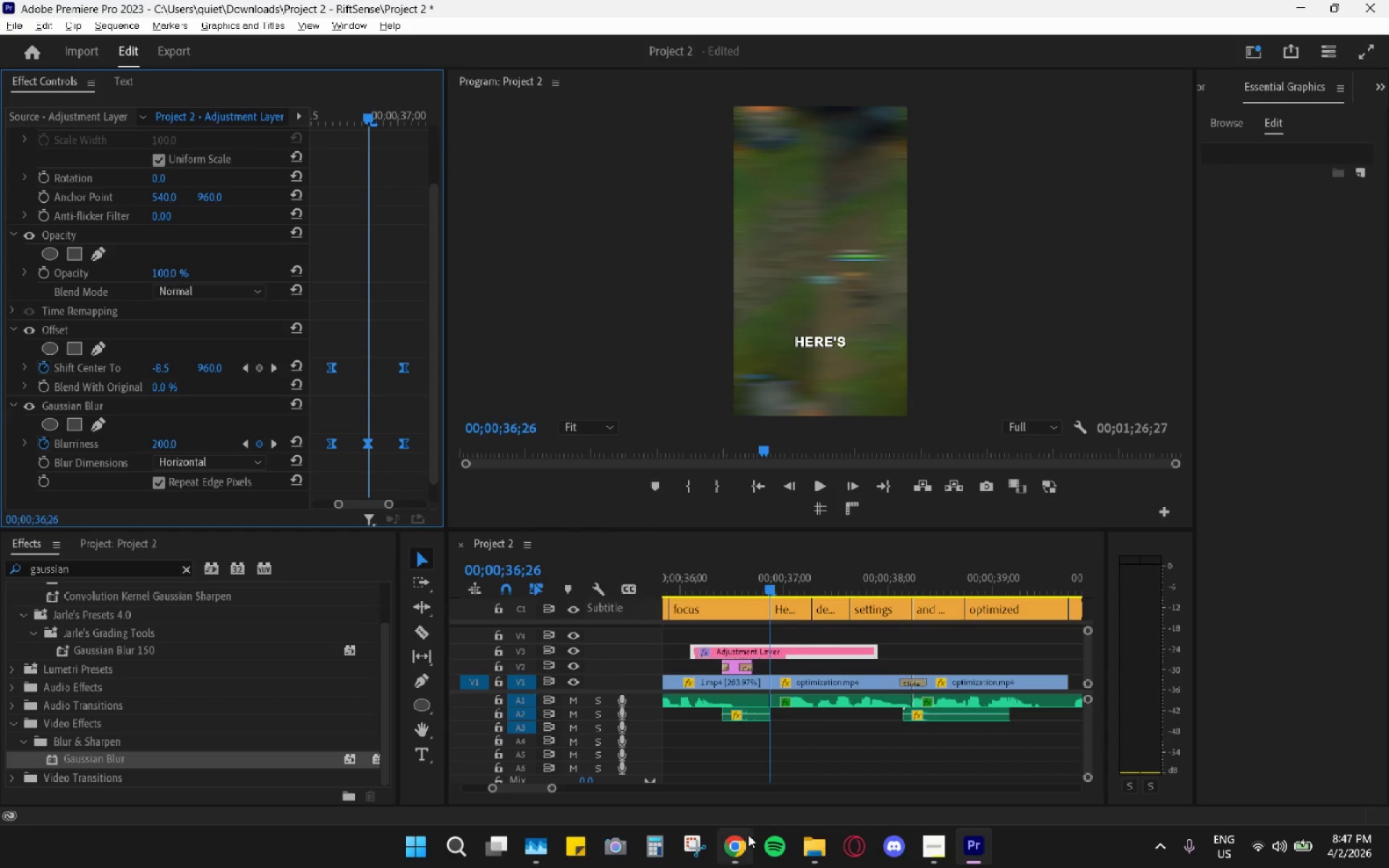 
left_click([748, 835])
 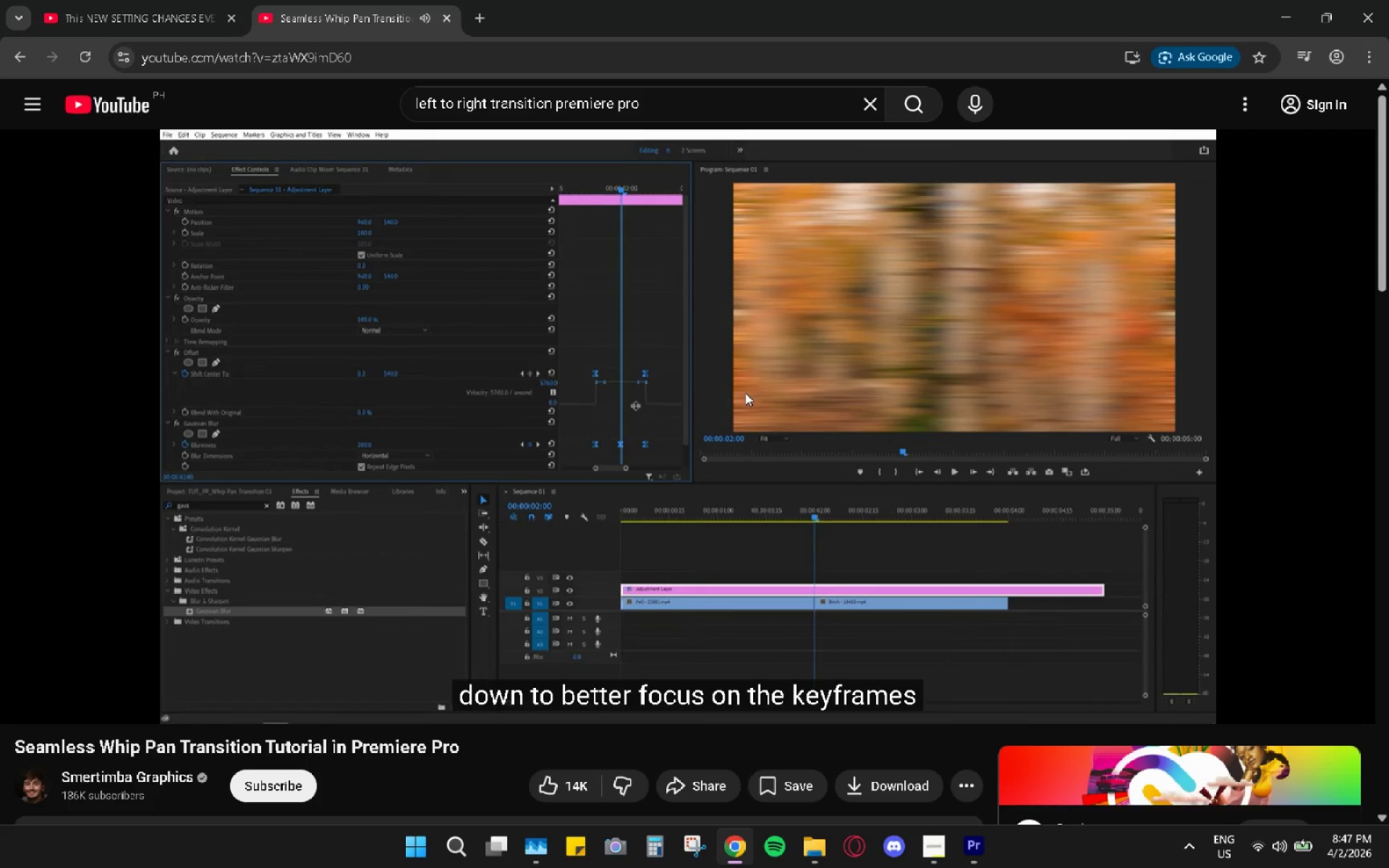 
wait(12.8)
 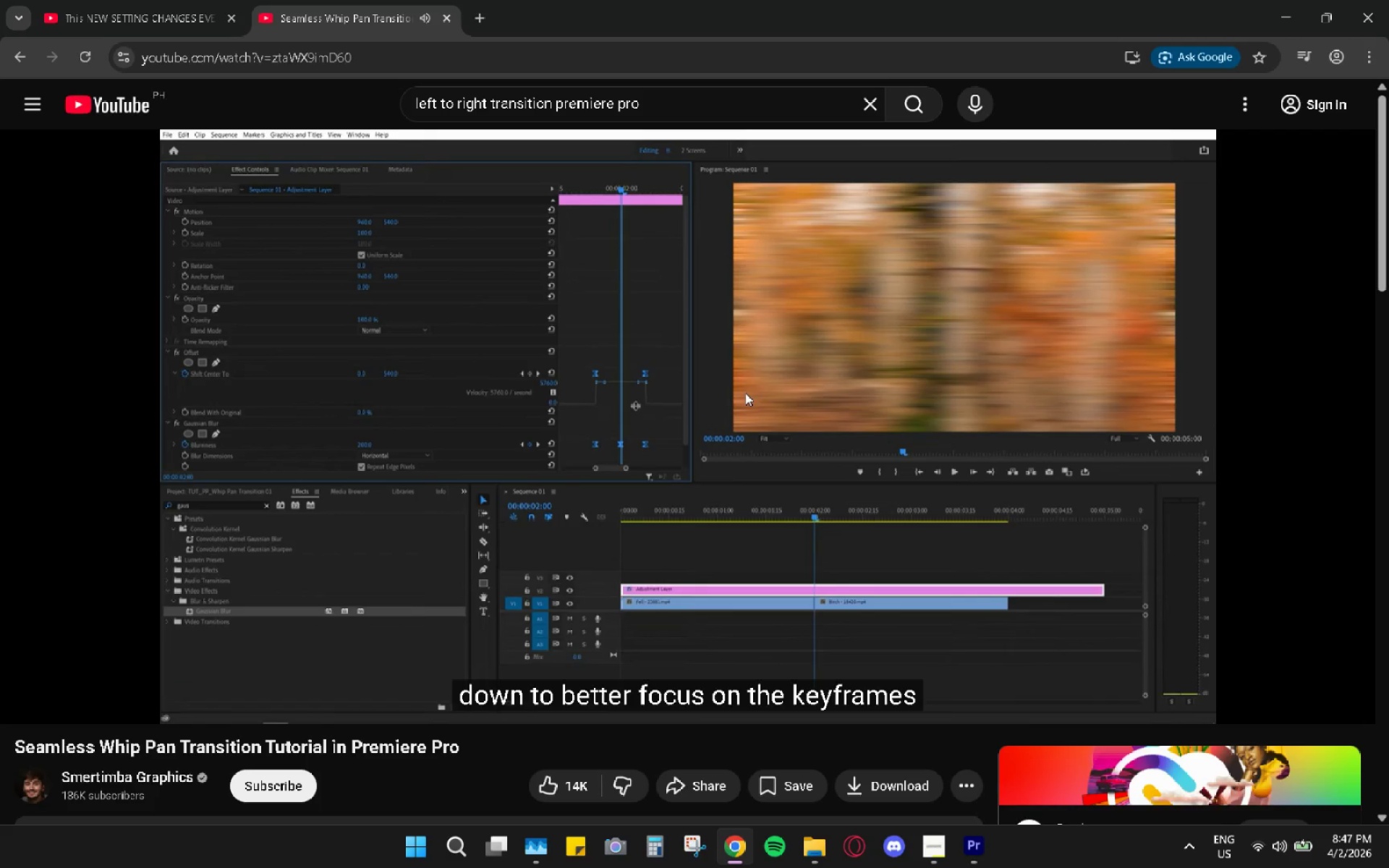 
key(ArrowLeft)
 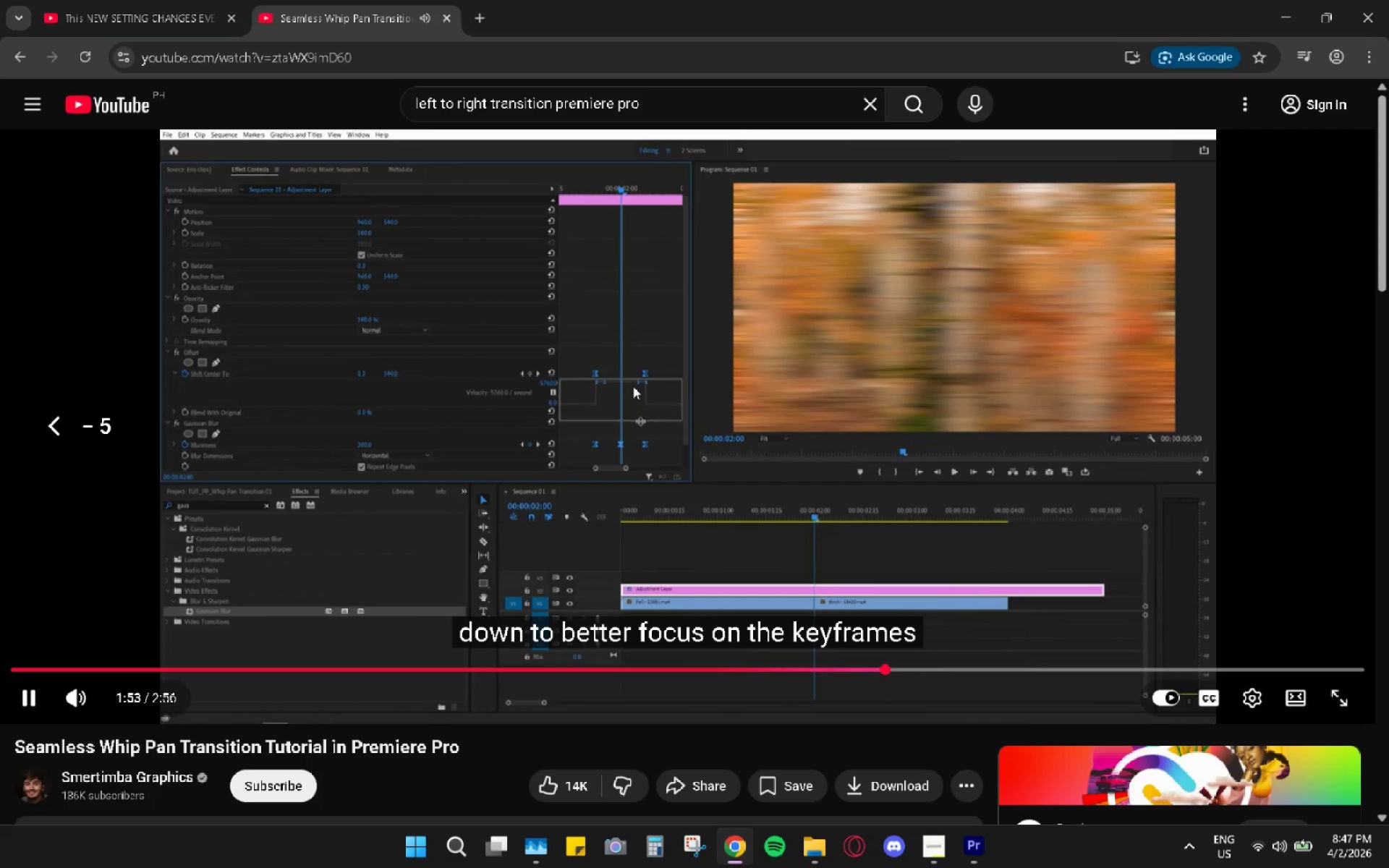 
key(ArrowLeft)
 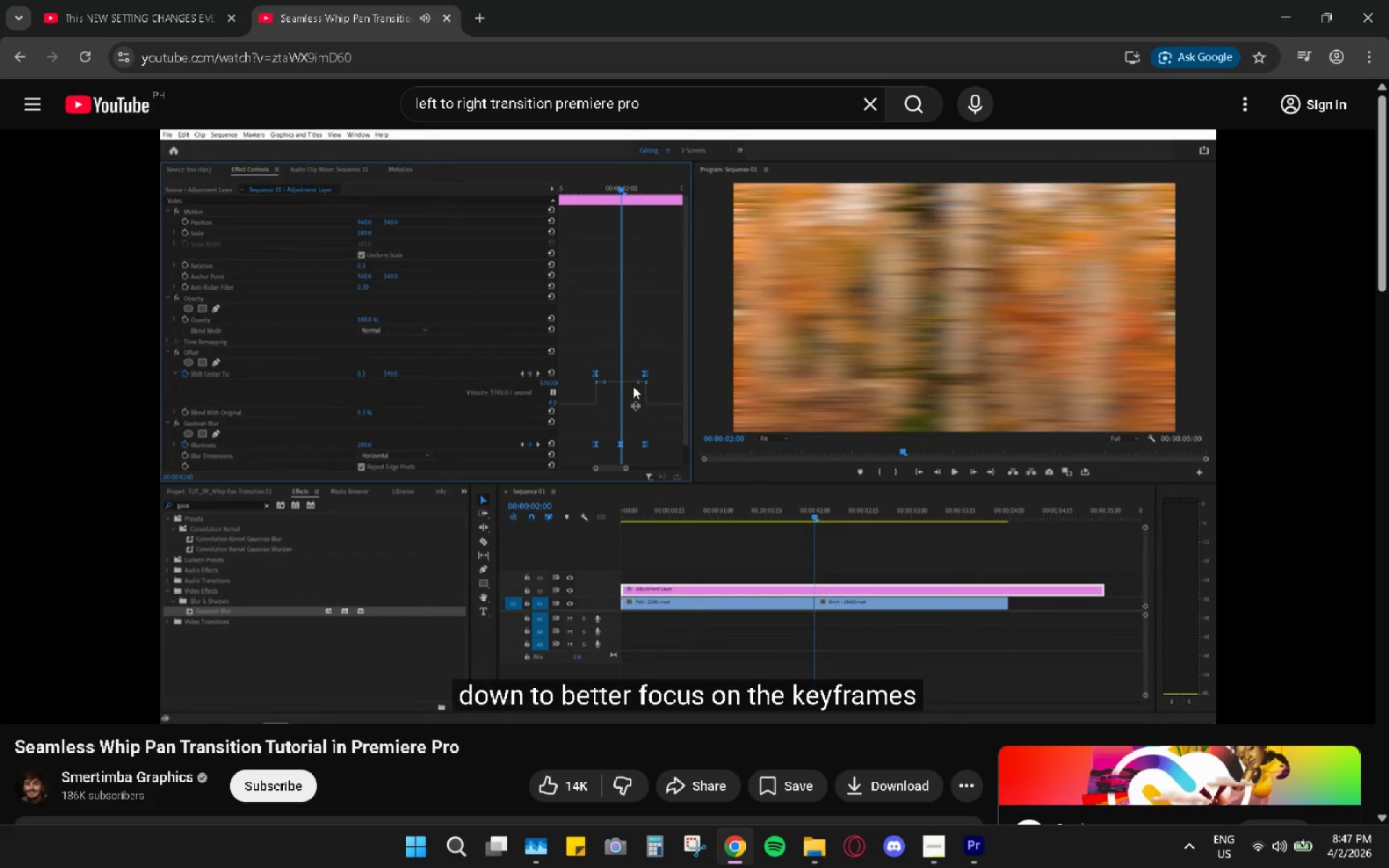 
wait(5.64)
 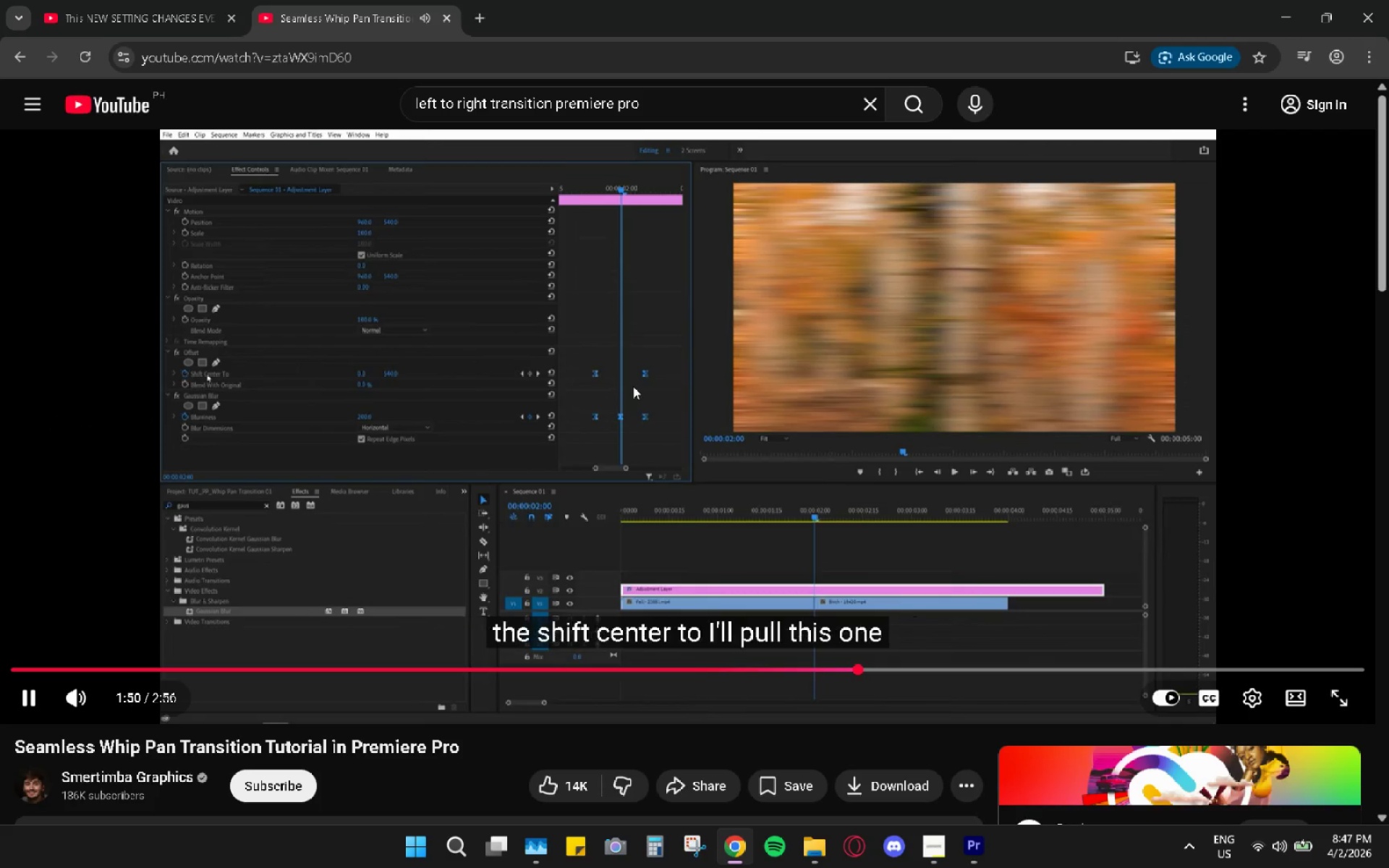 
key(Space)
 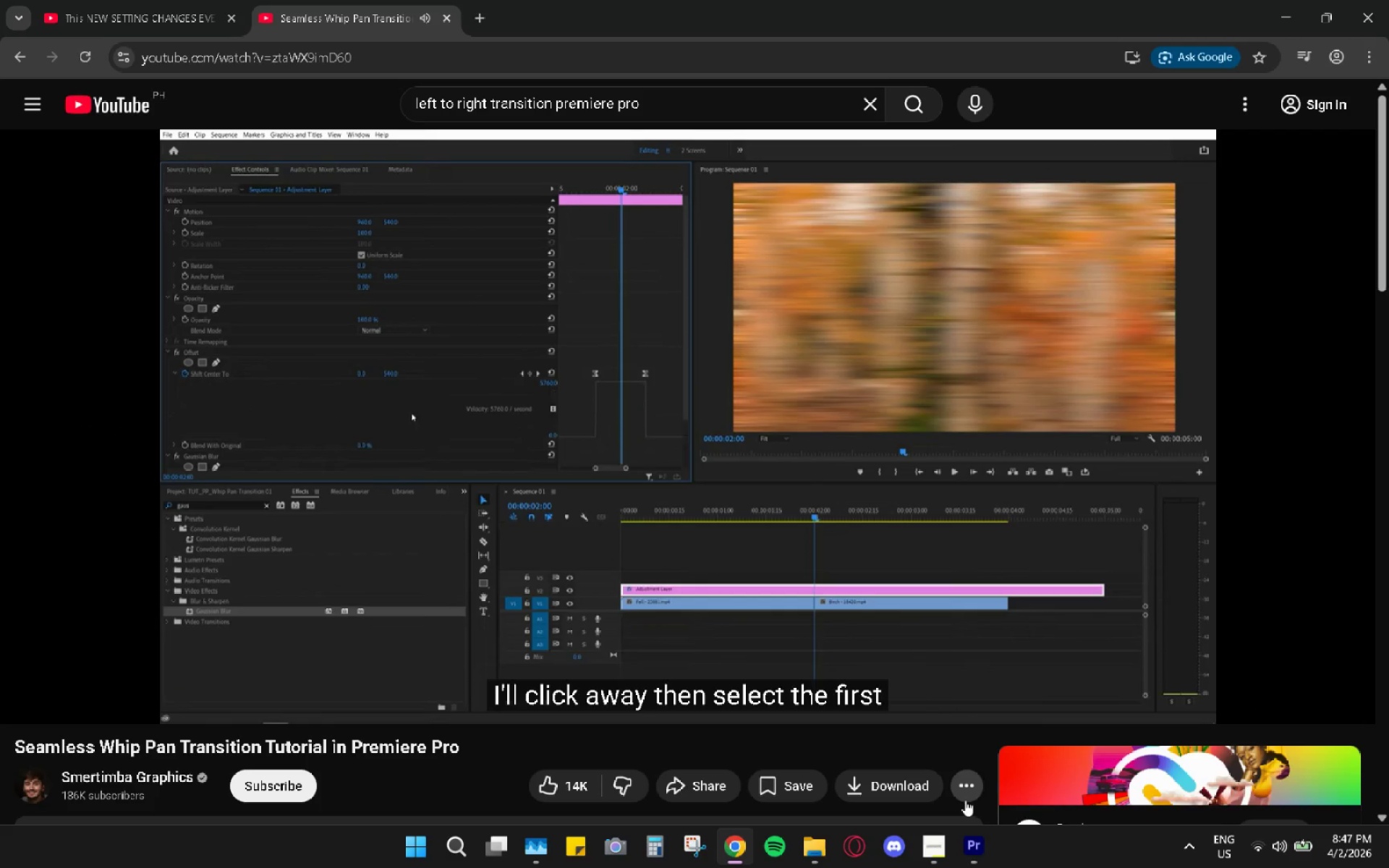 
left_click([973, 838])
 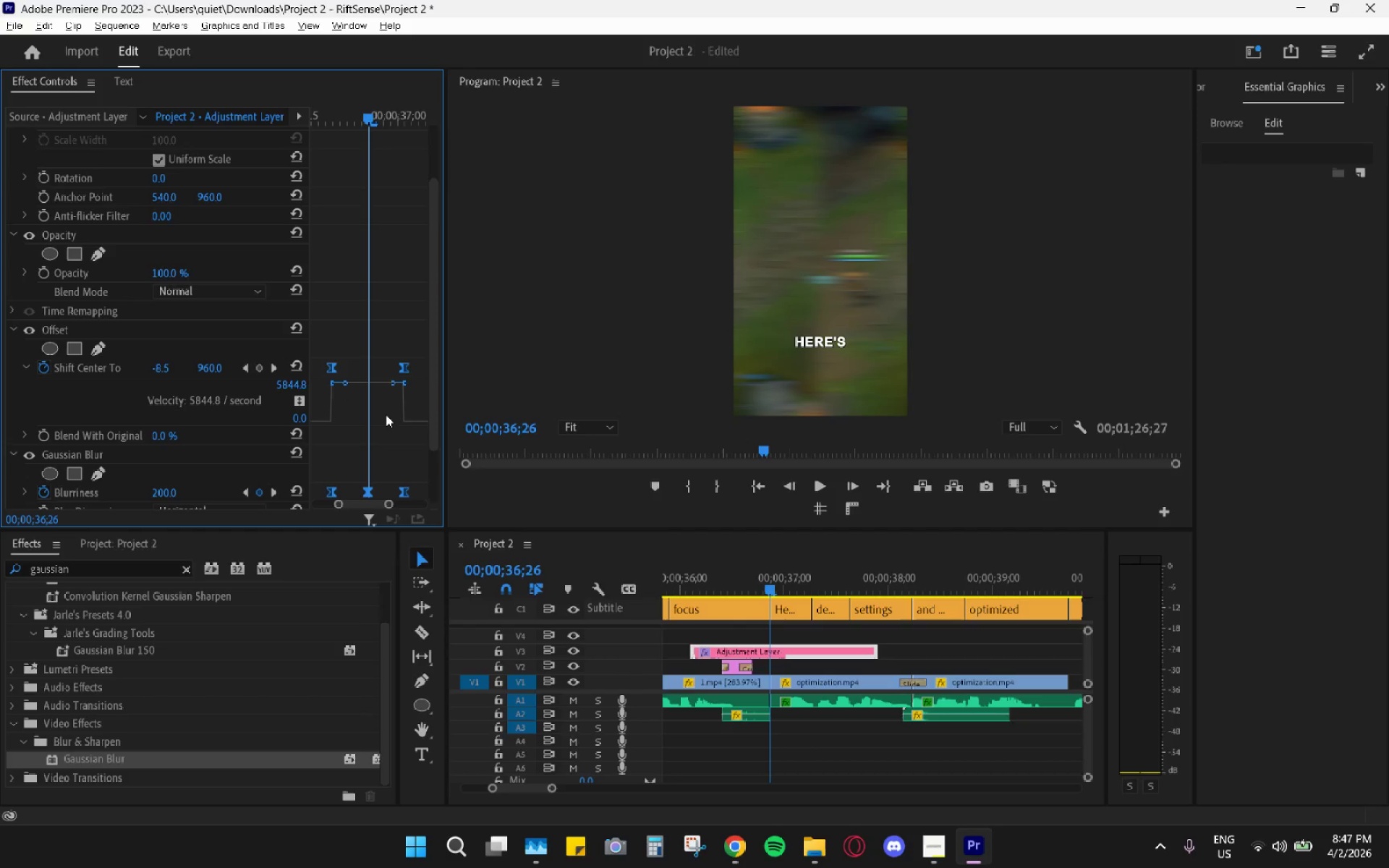 
left_click_drag(start_coordinate=[388, 423], to_coordinate=[380, 455])
 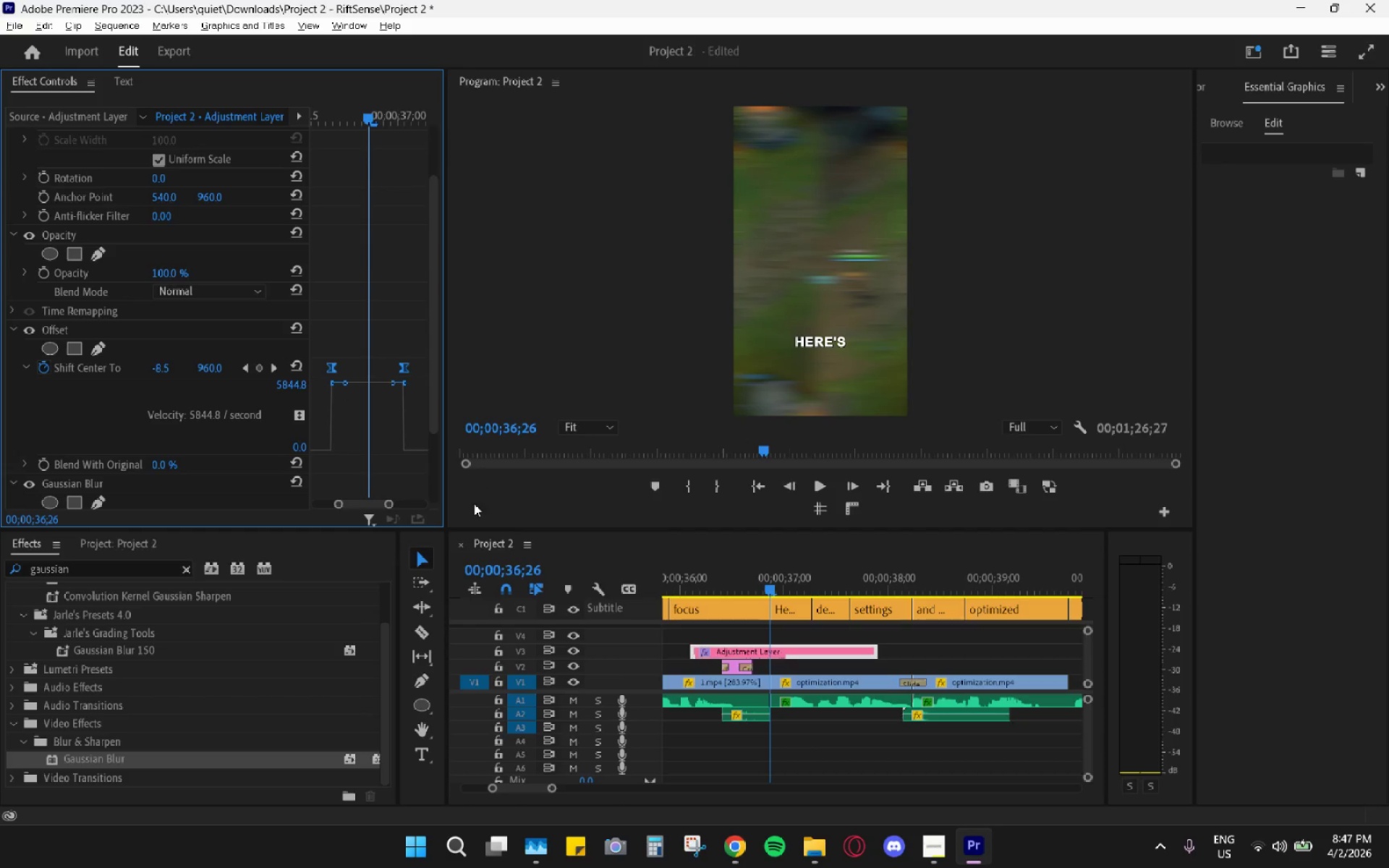 
key(Alt+AltLeft)
 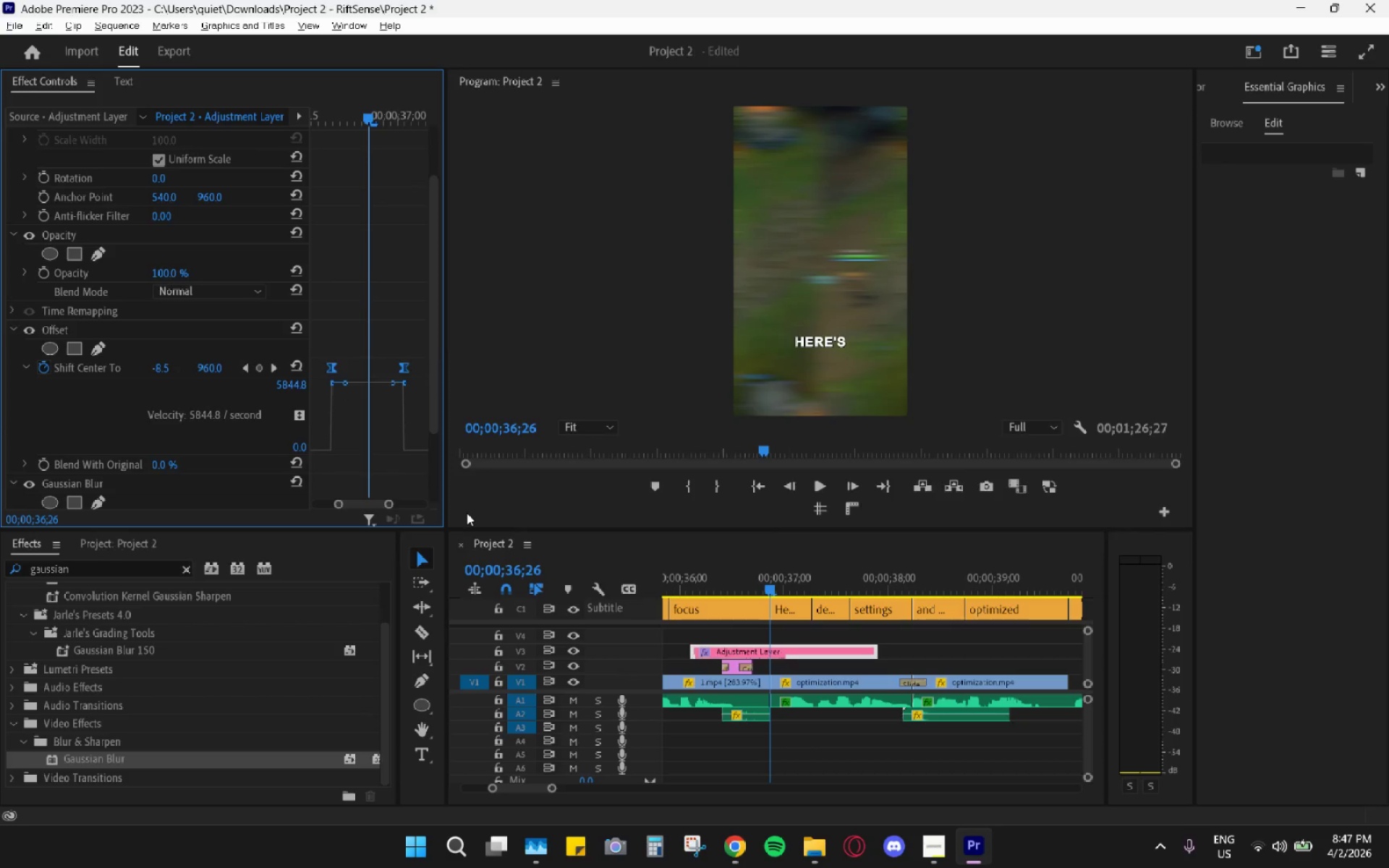 
key(Alt+Tab)
 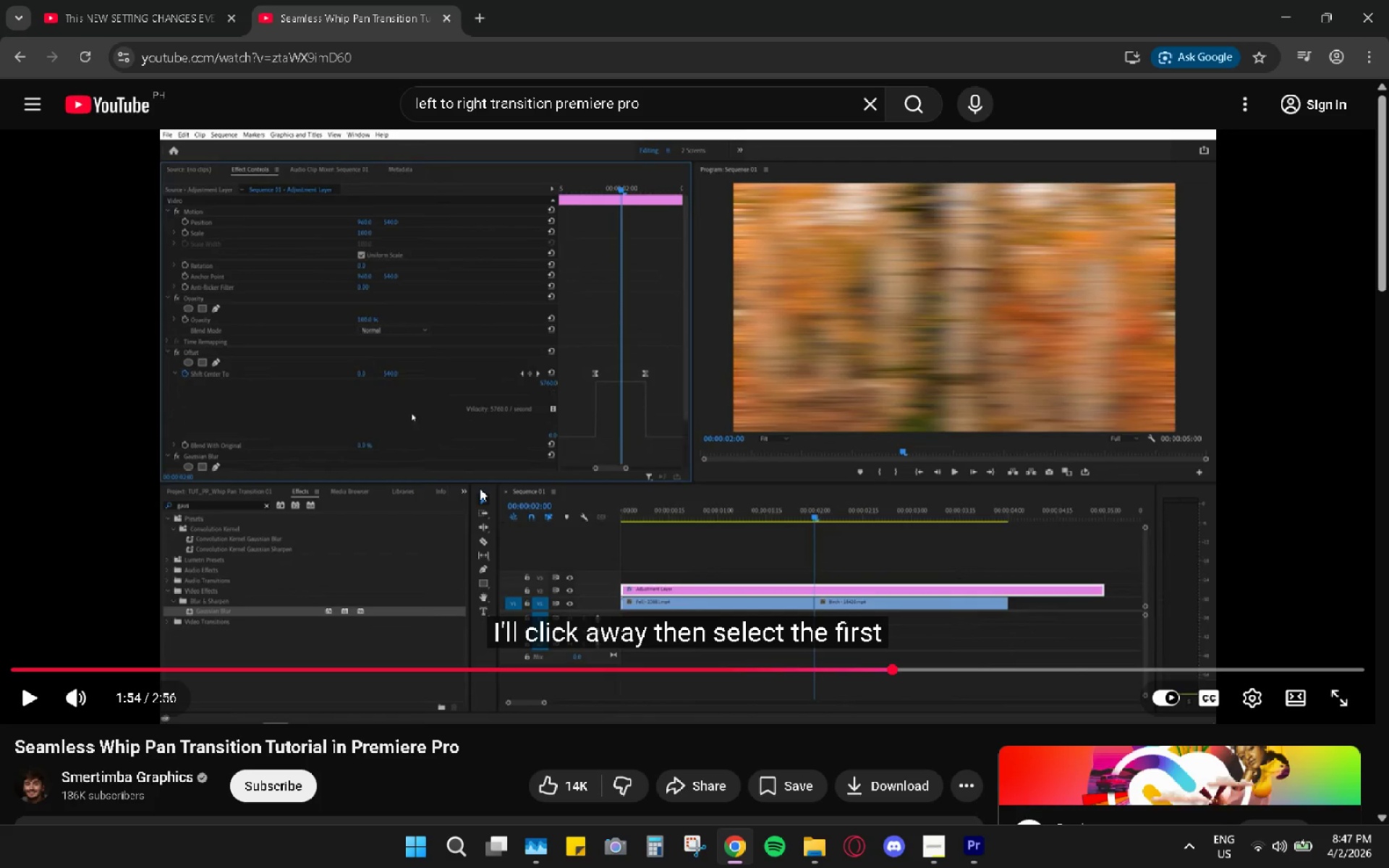 
key(Space)
 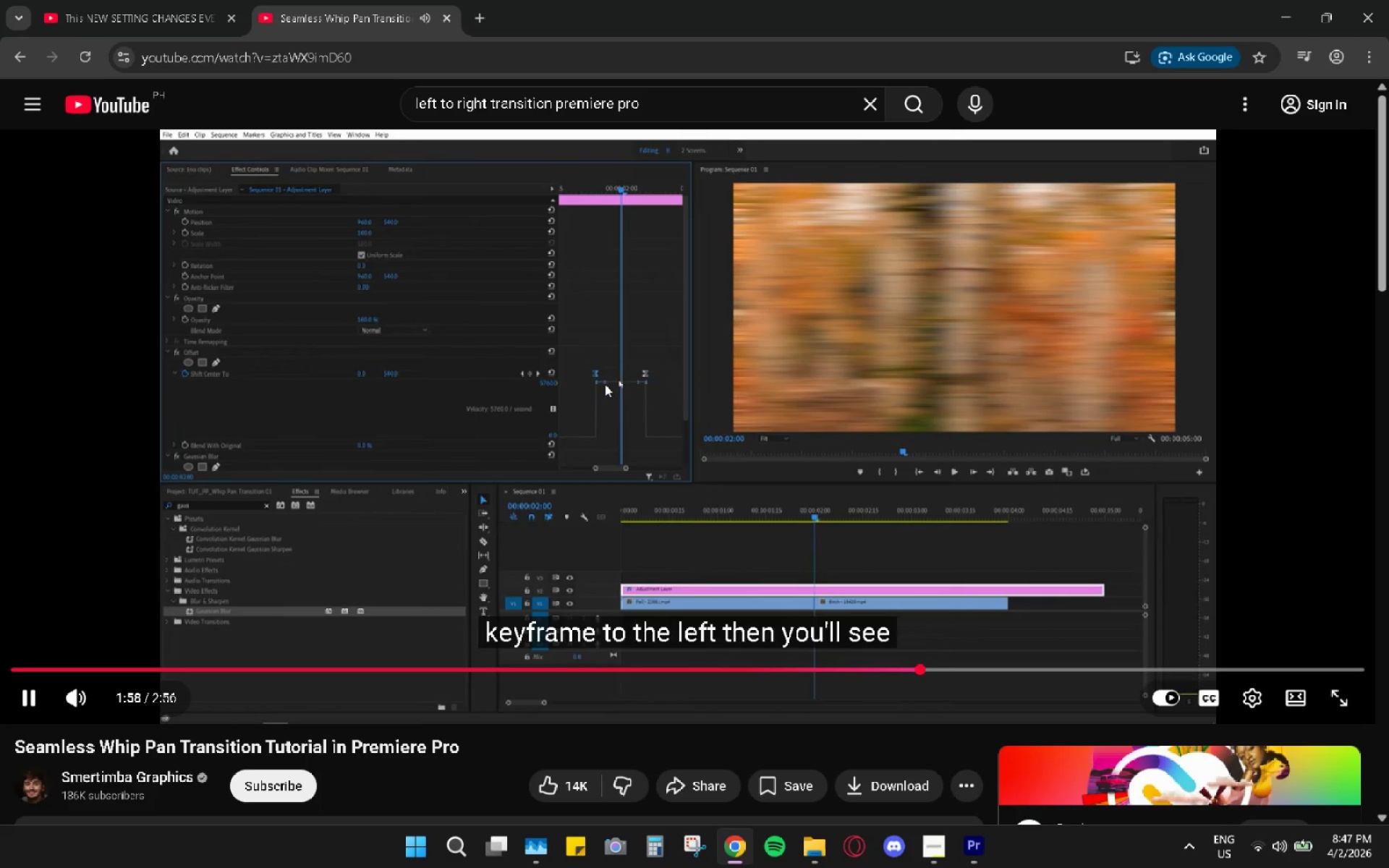 
wait(5.08)
 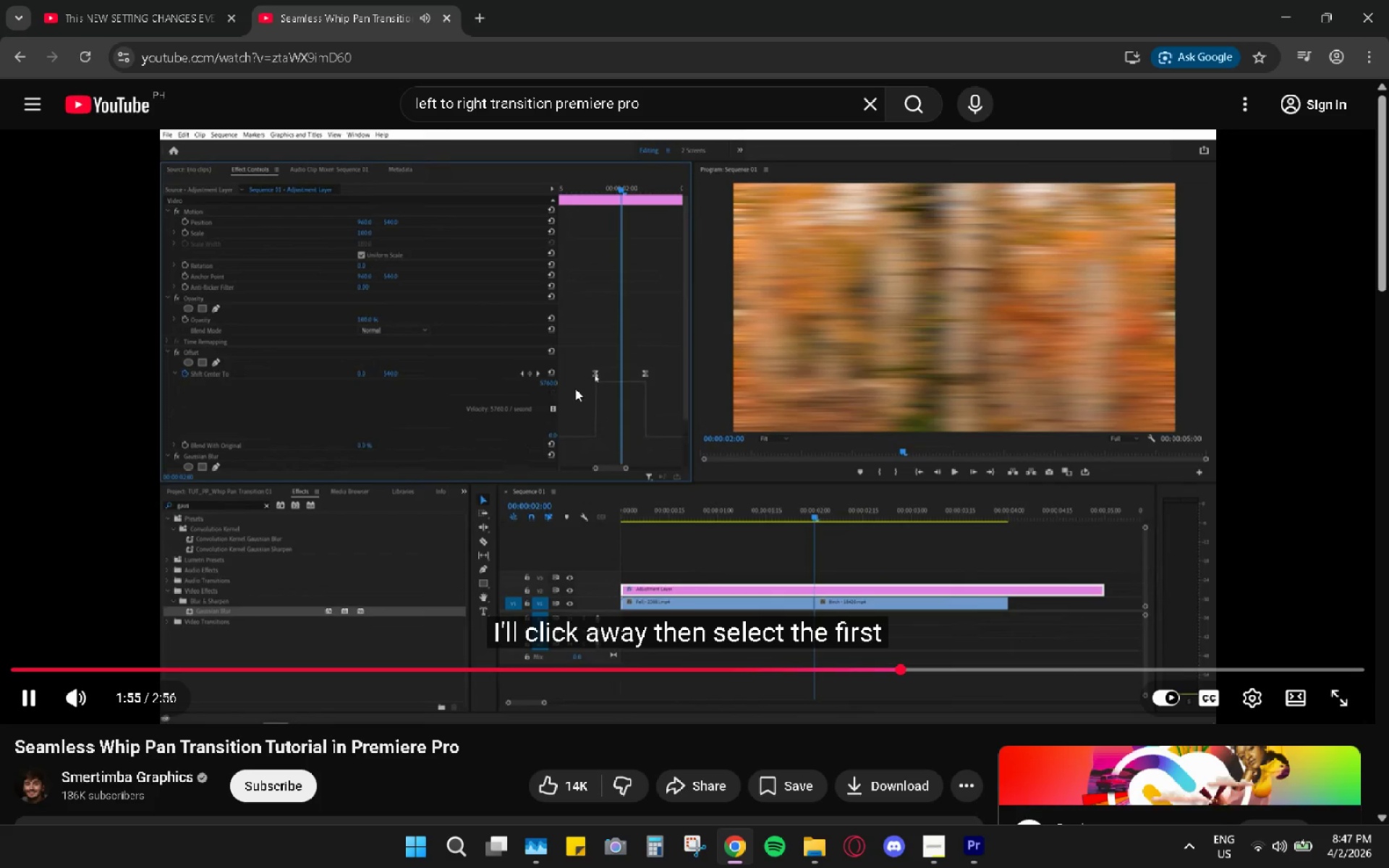 
key(Space)
 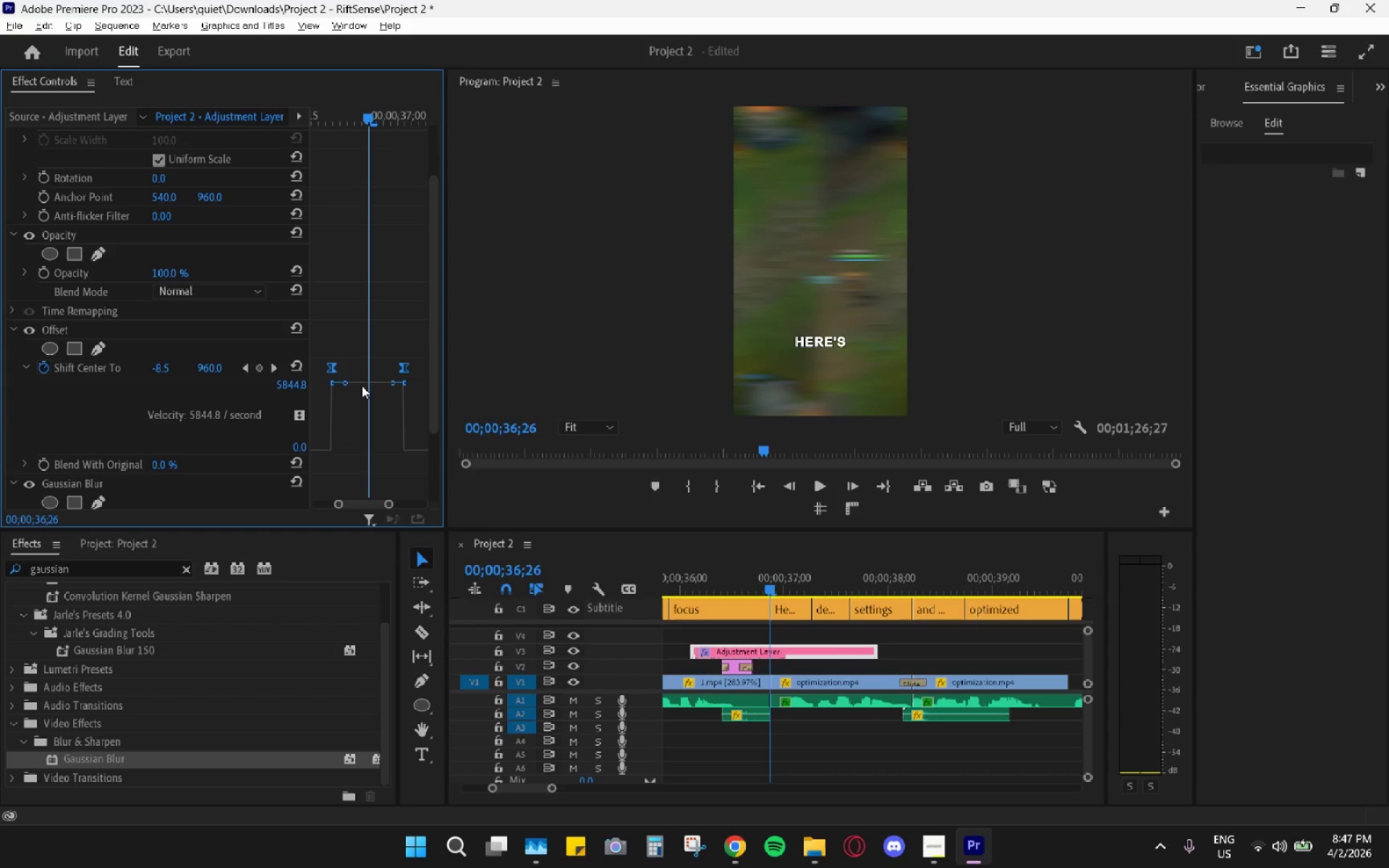 
left_click([331, 367])
 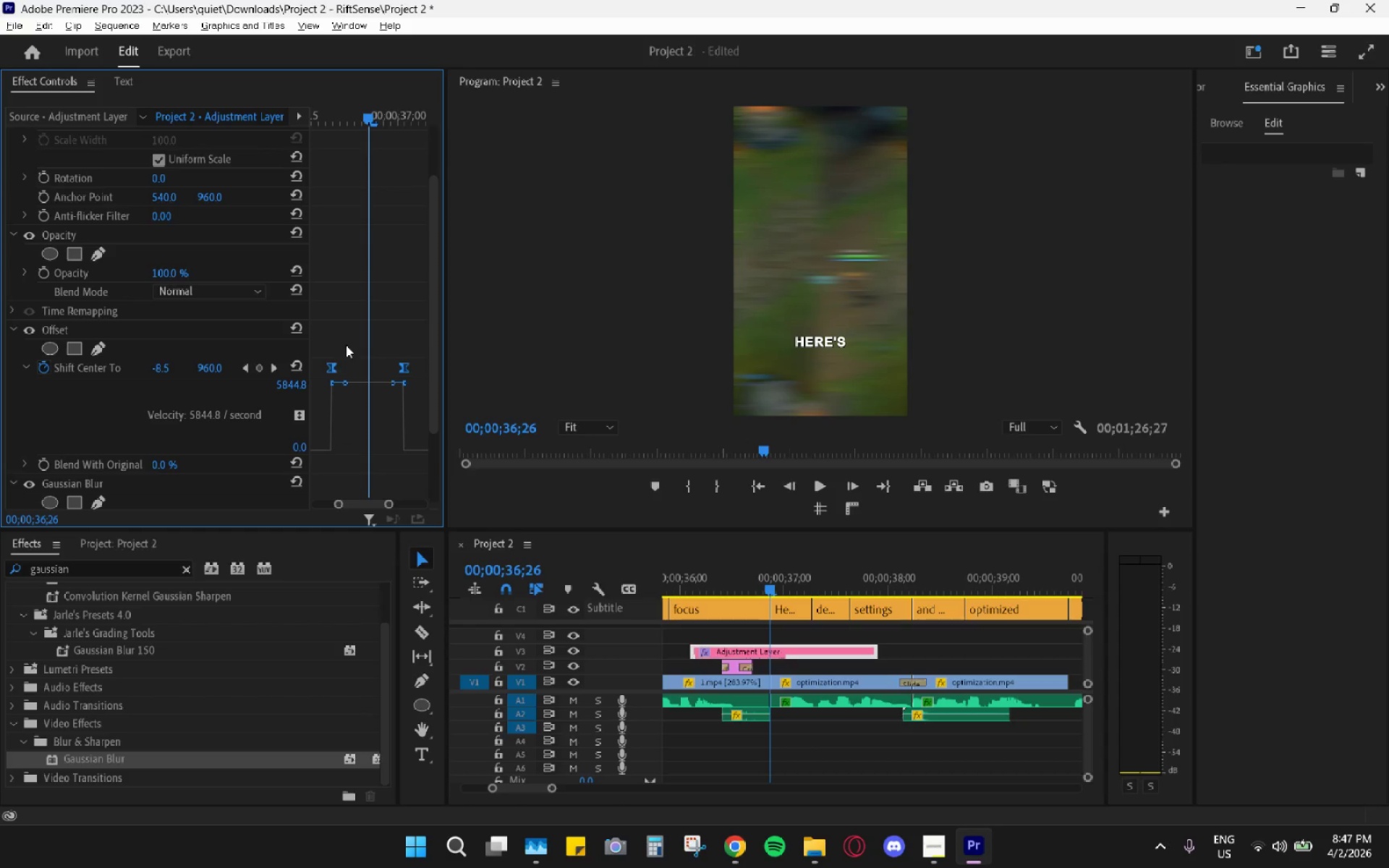 
left_click([349, 339])
 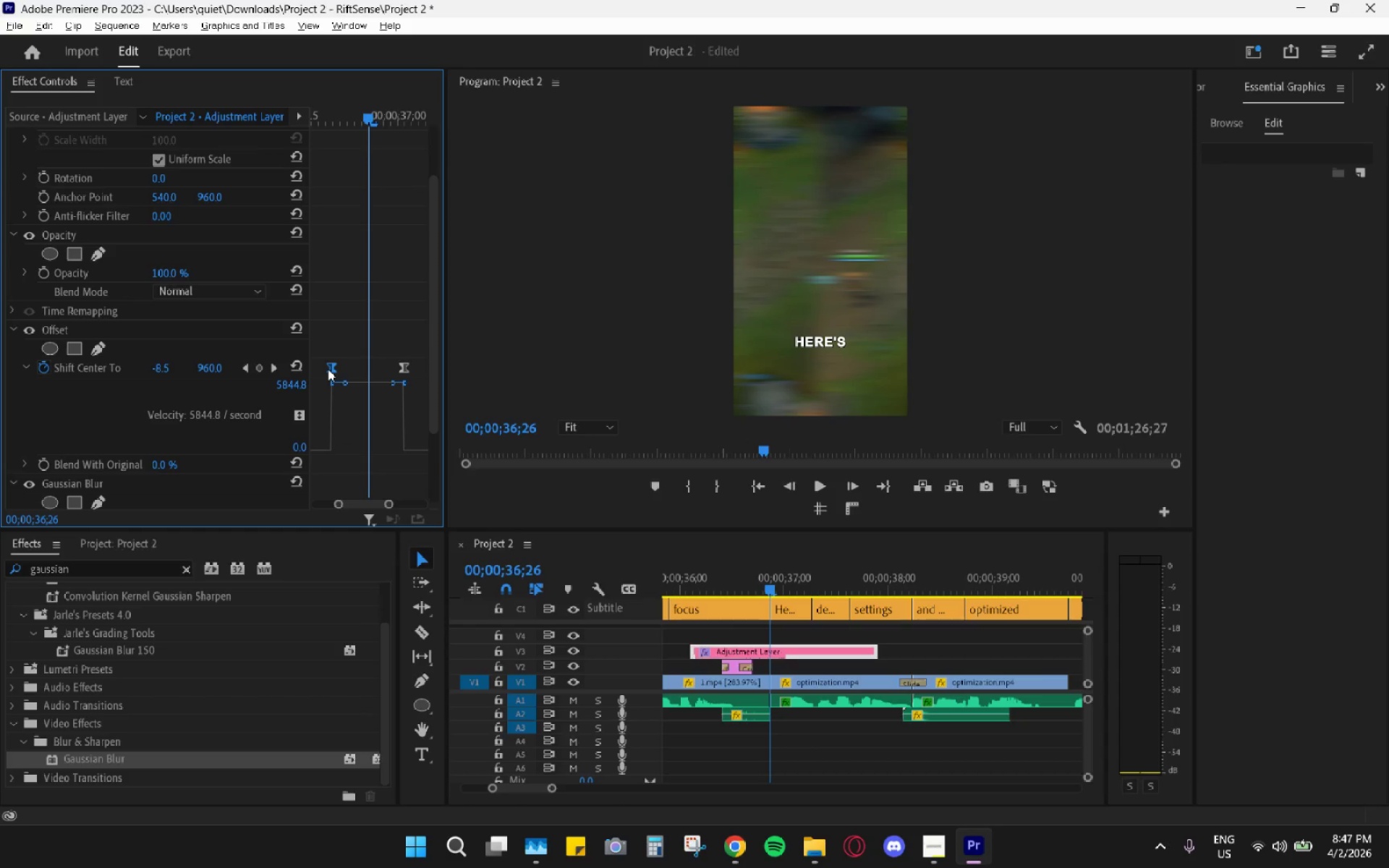 
key(Alt+AltLeft)
 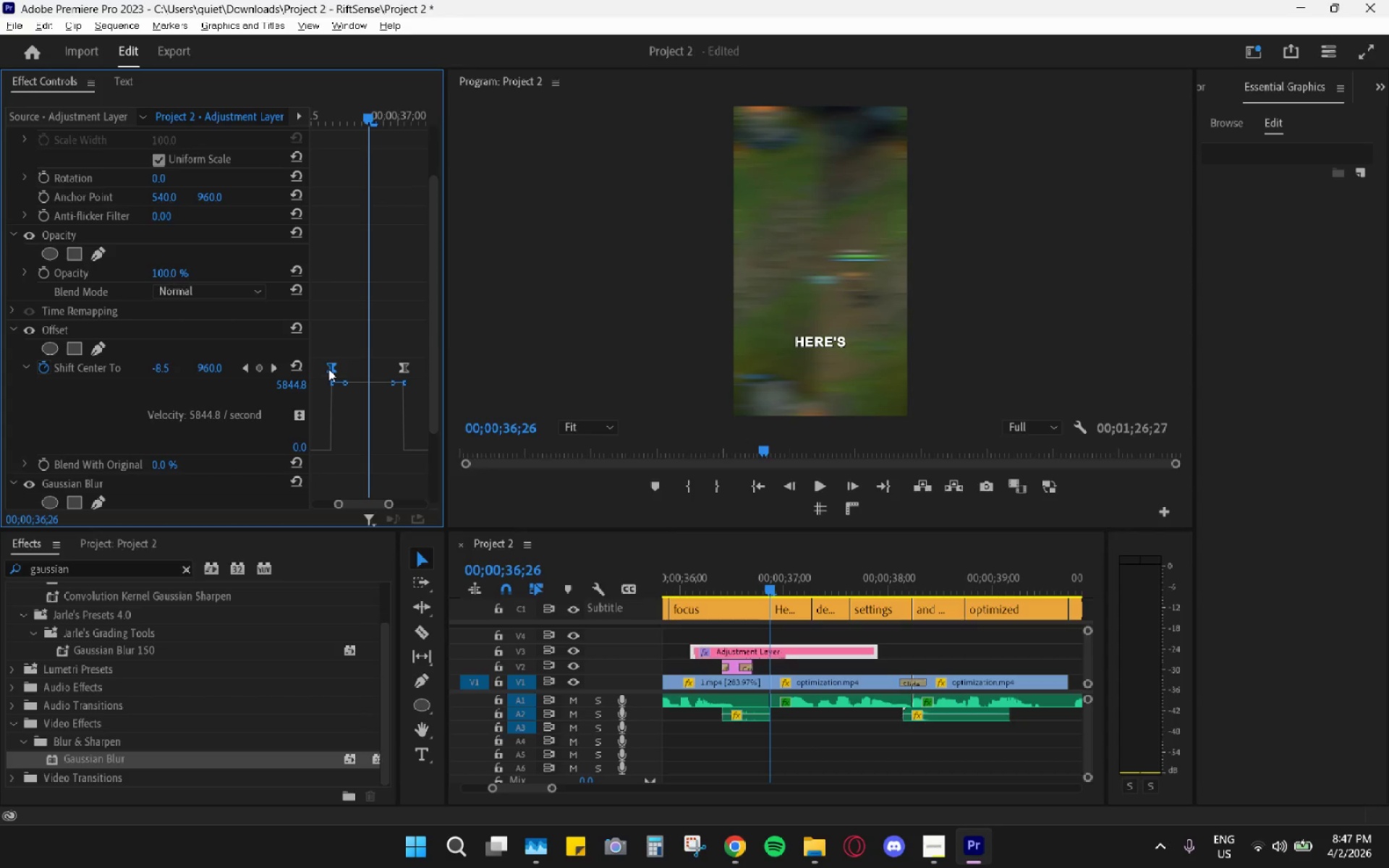 
key(Alt+Tab)
 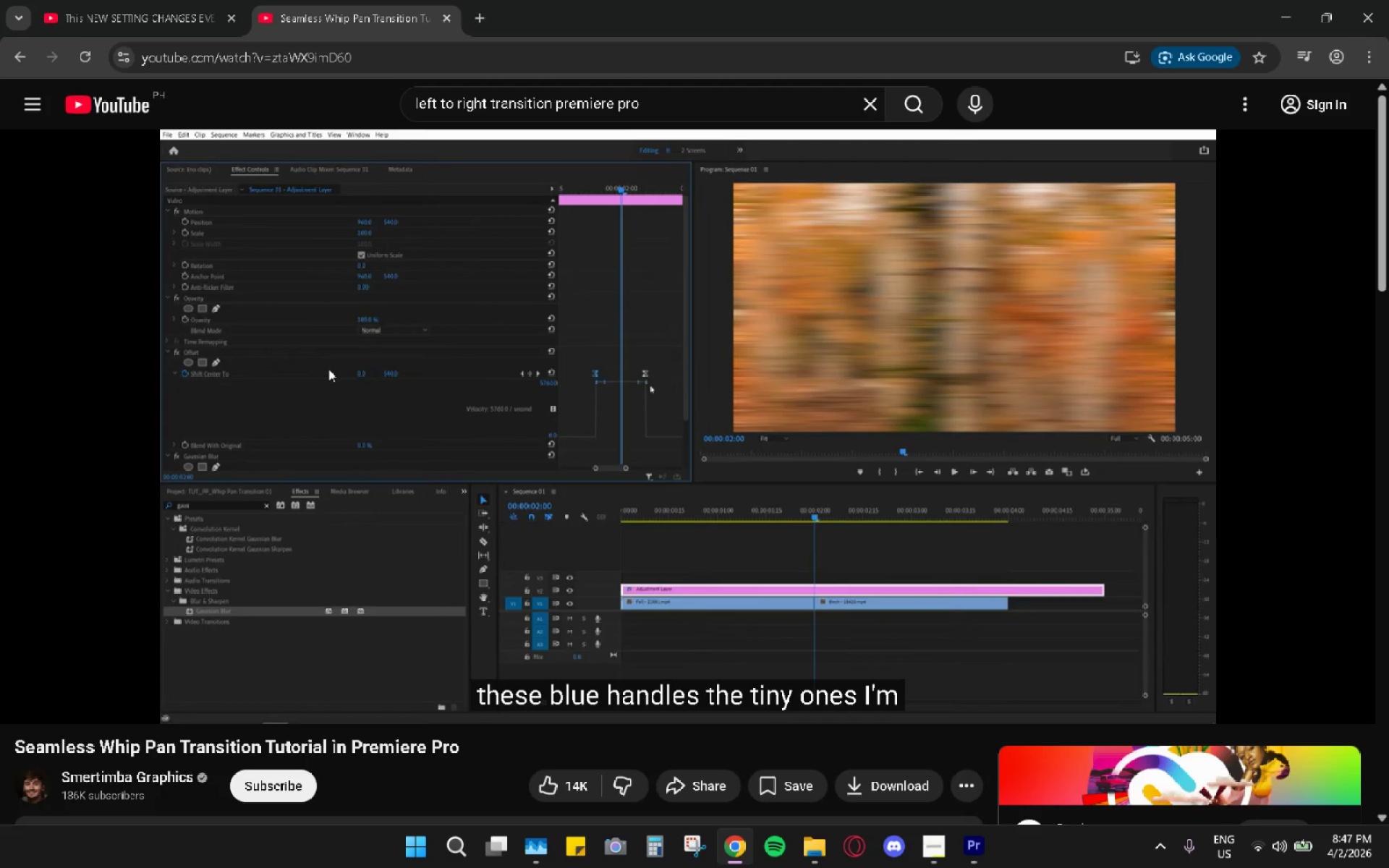 
key(Space)
 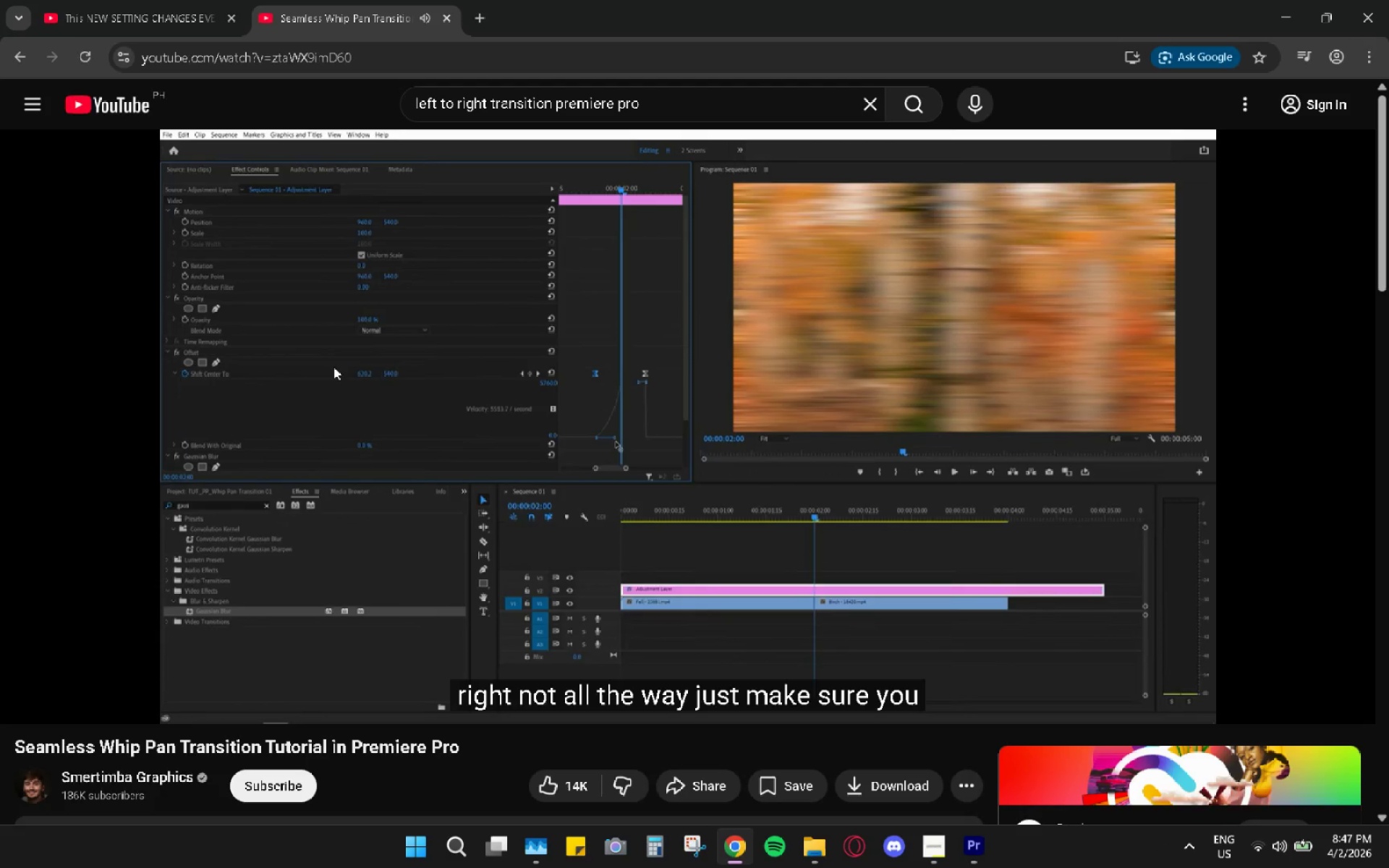 
wait(7.42)
 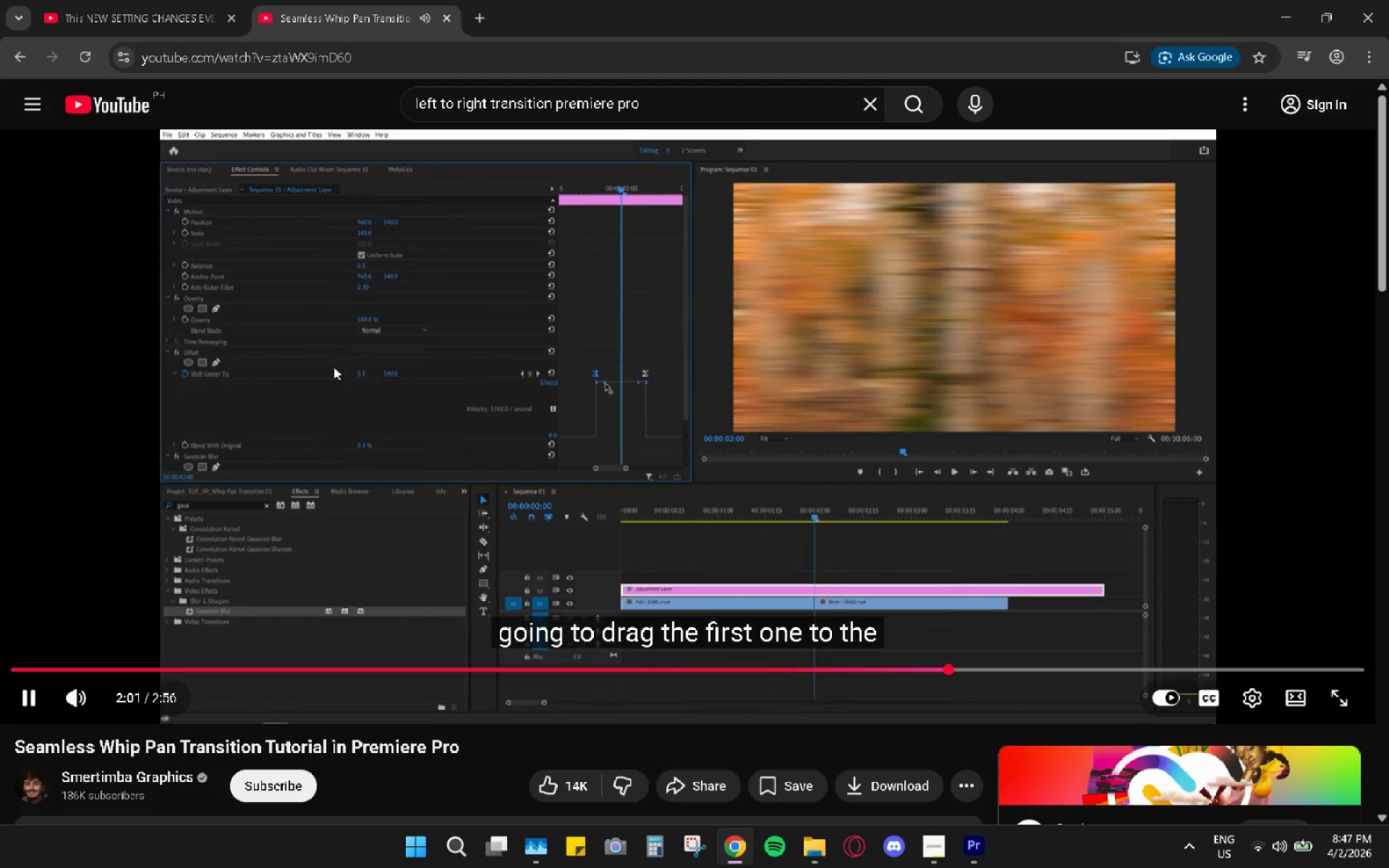 
left_click([432, 351])
 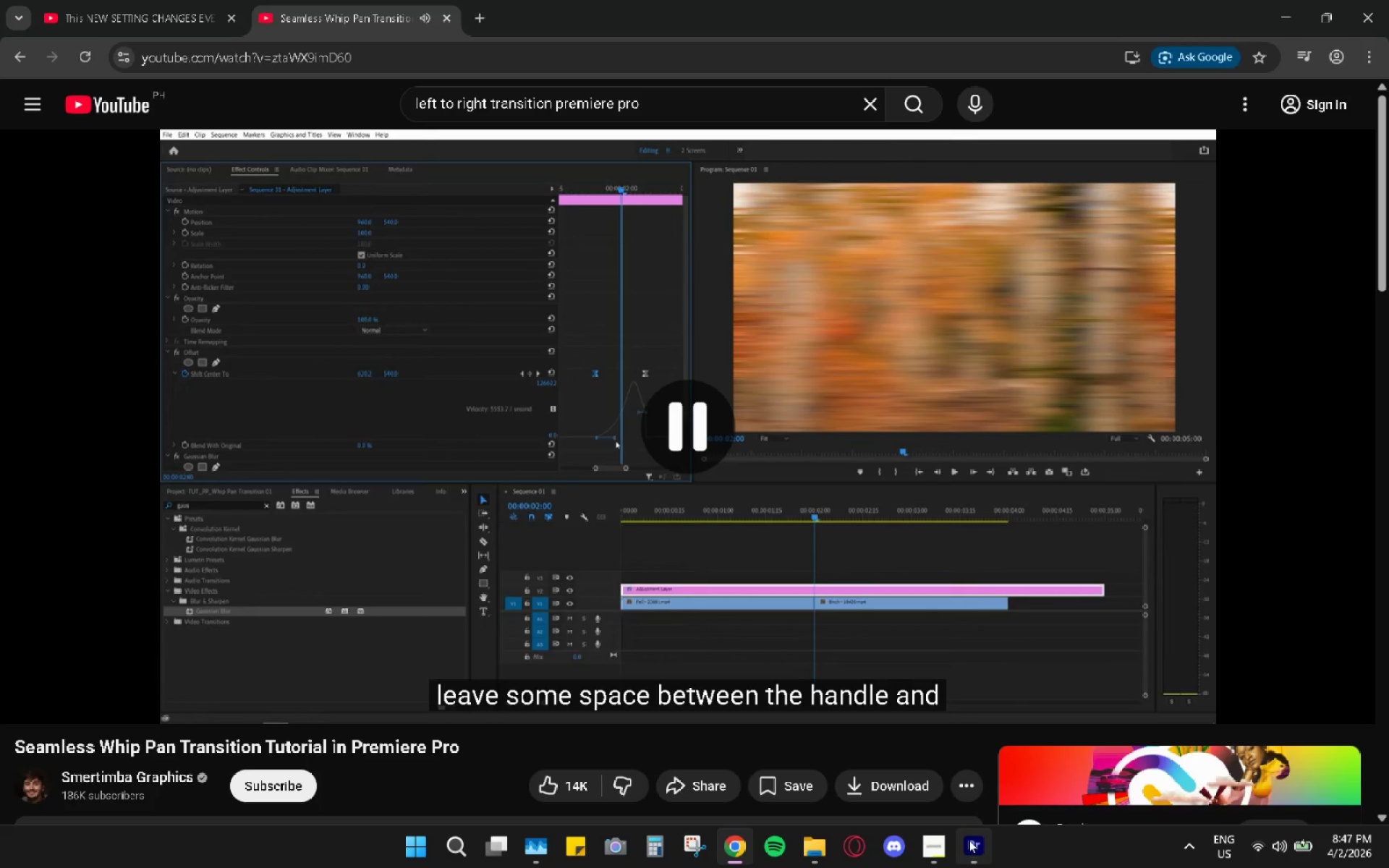 
left_click([977, 835])
 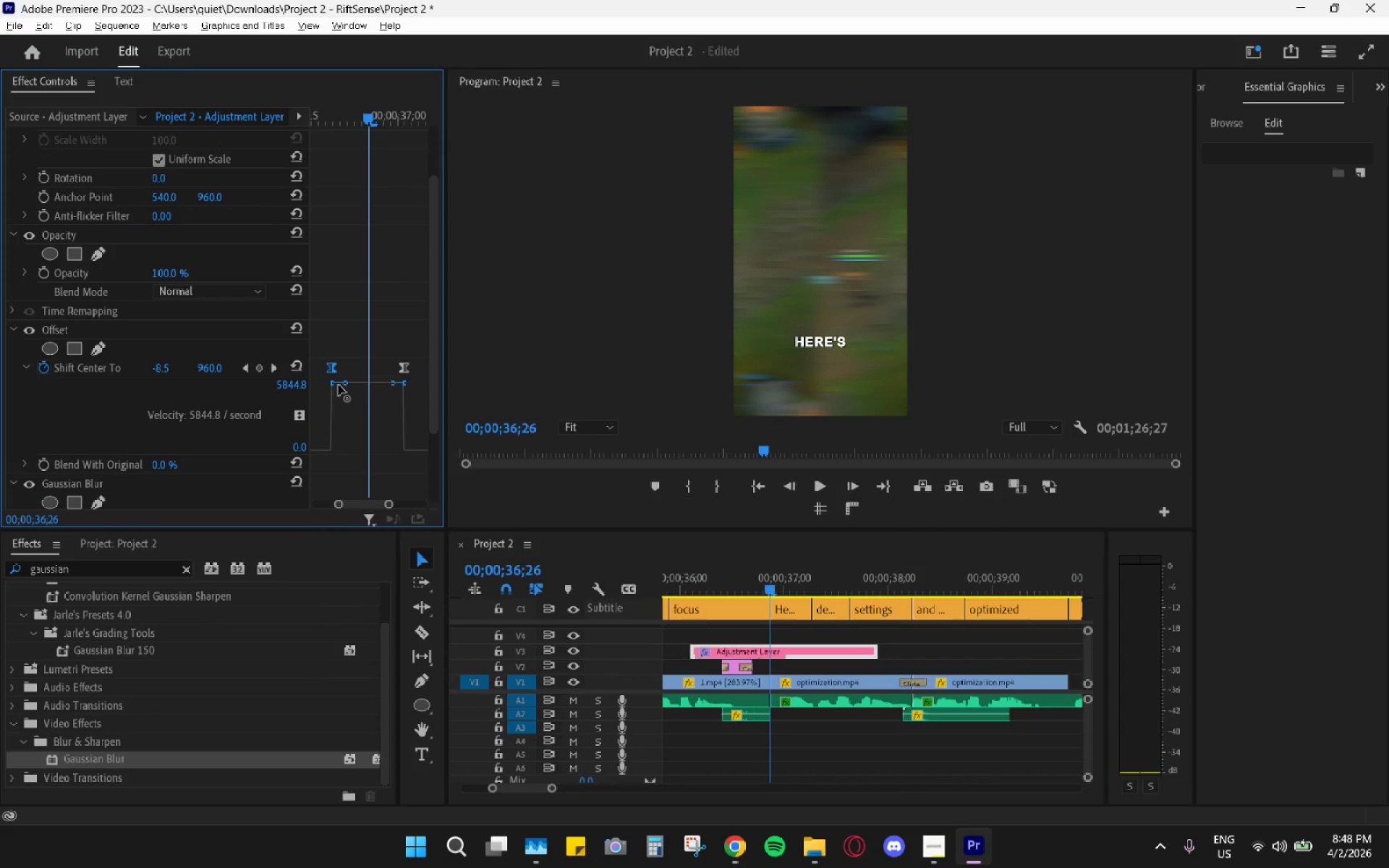 
left_click_drag(start_coordinate=[334, 385], to_coordinate=[334, 414])
 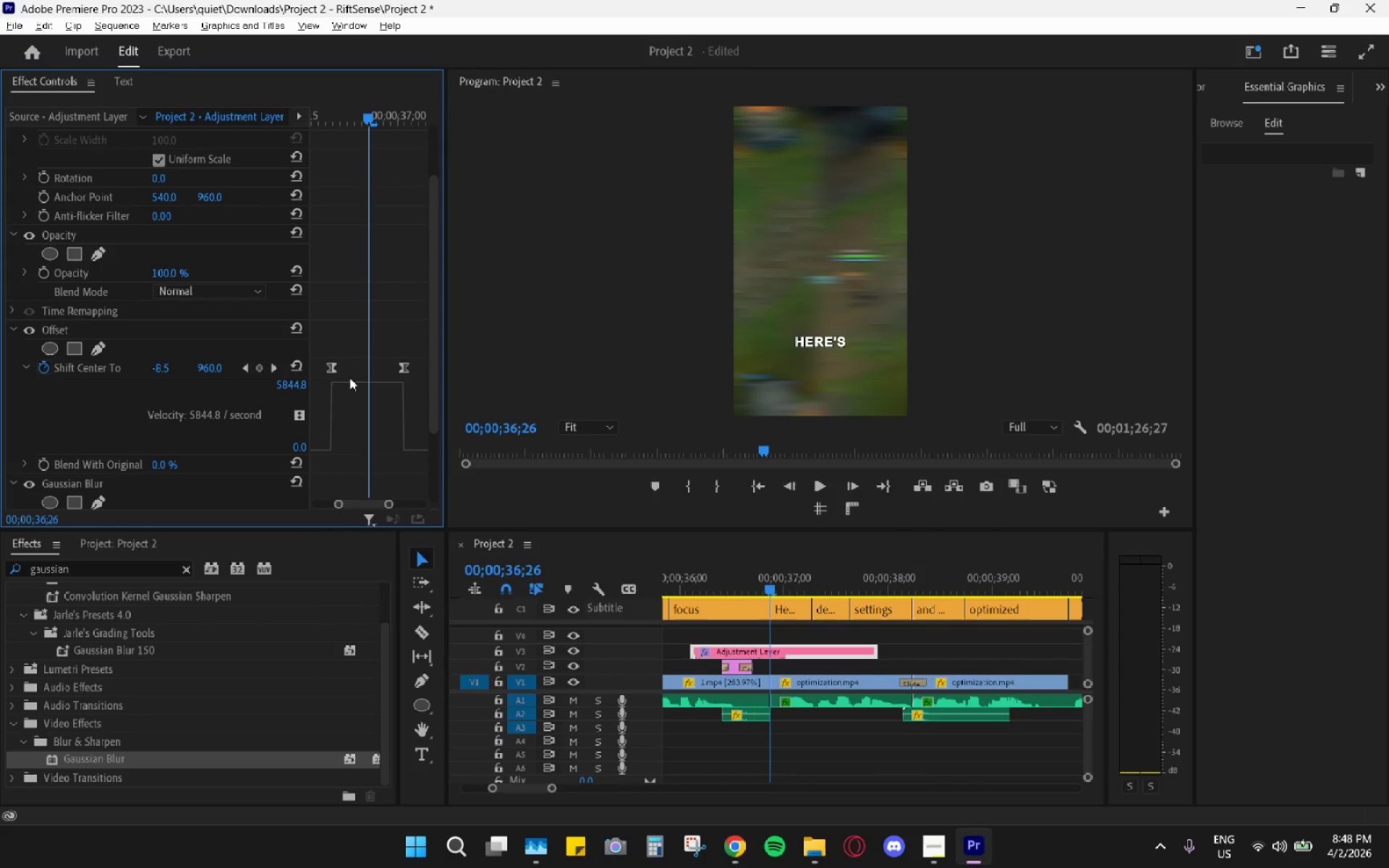 
left_click([338, 370])
 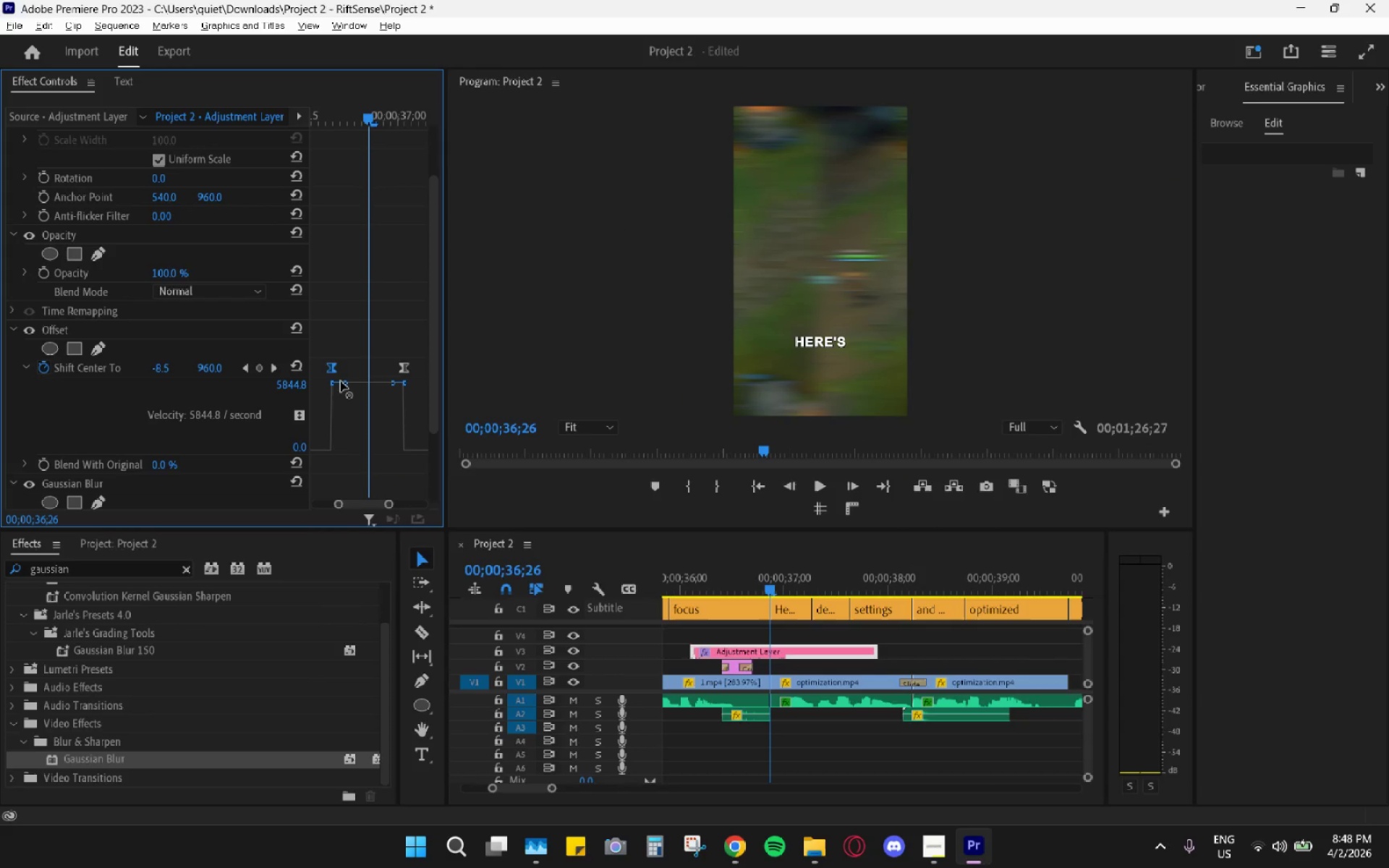 
key(Alt+AltLeft)
 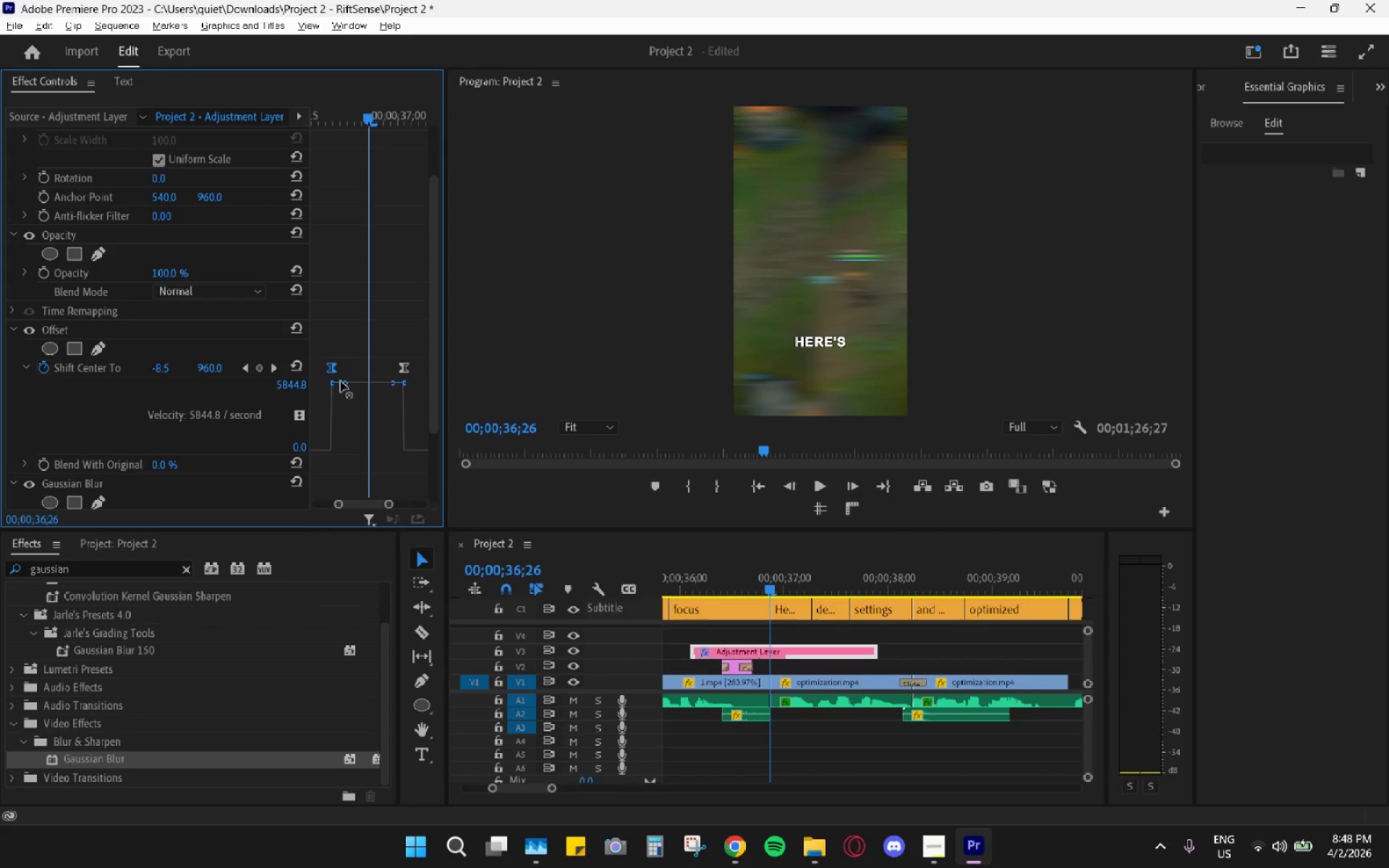 
key(Alt+Tab)
 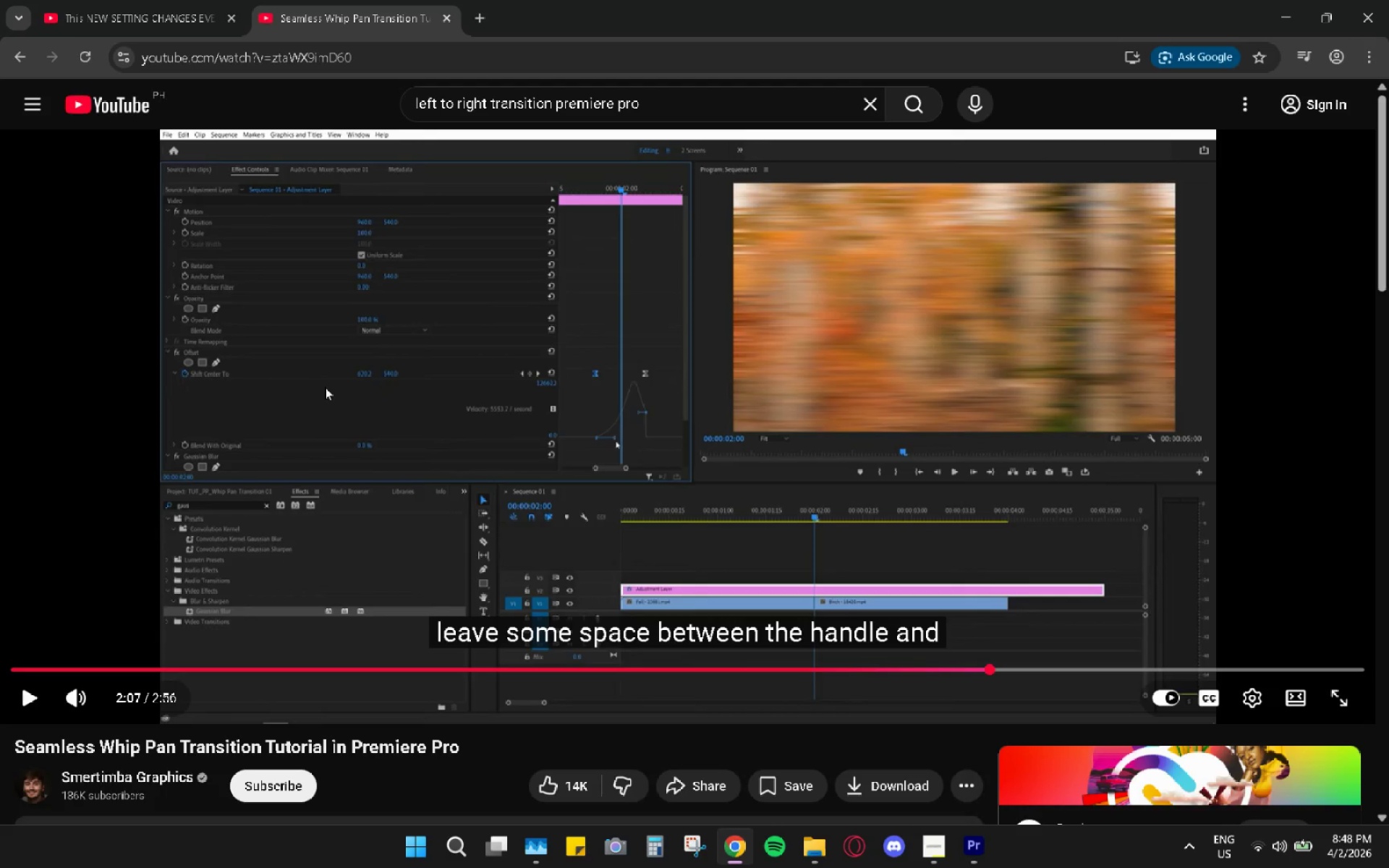 
key(ArrowLeft)
 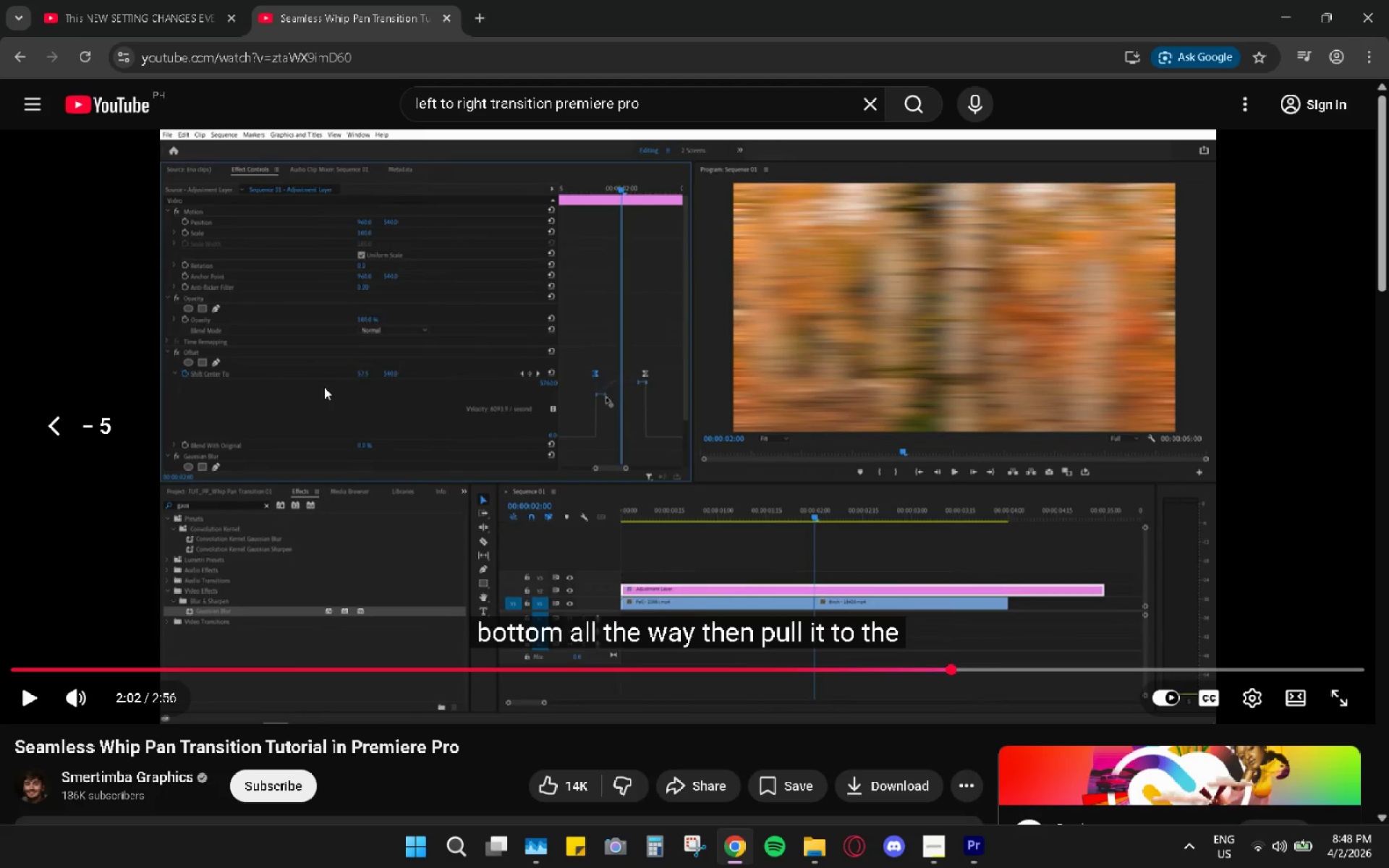 
key(ArrowLeft)
 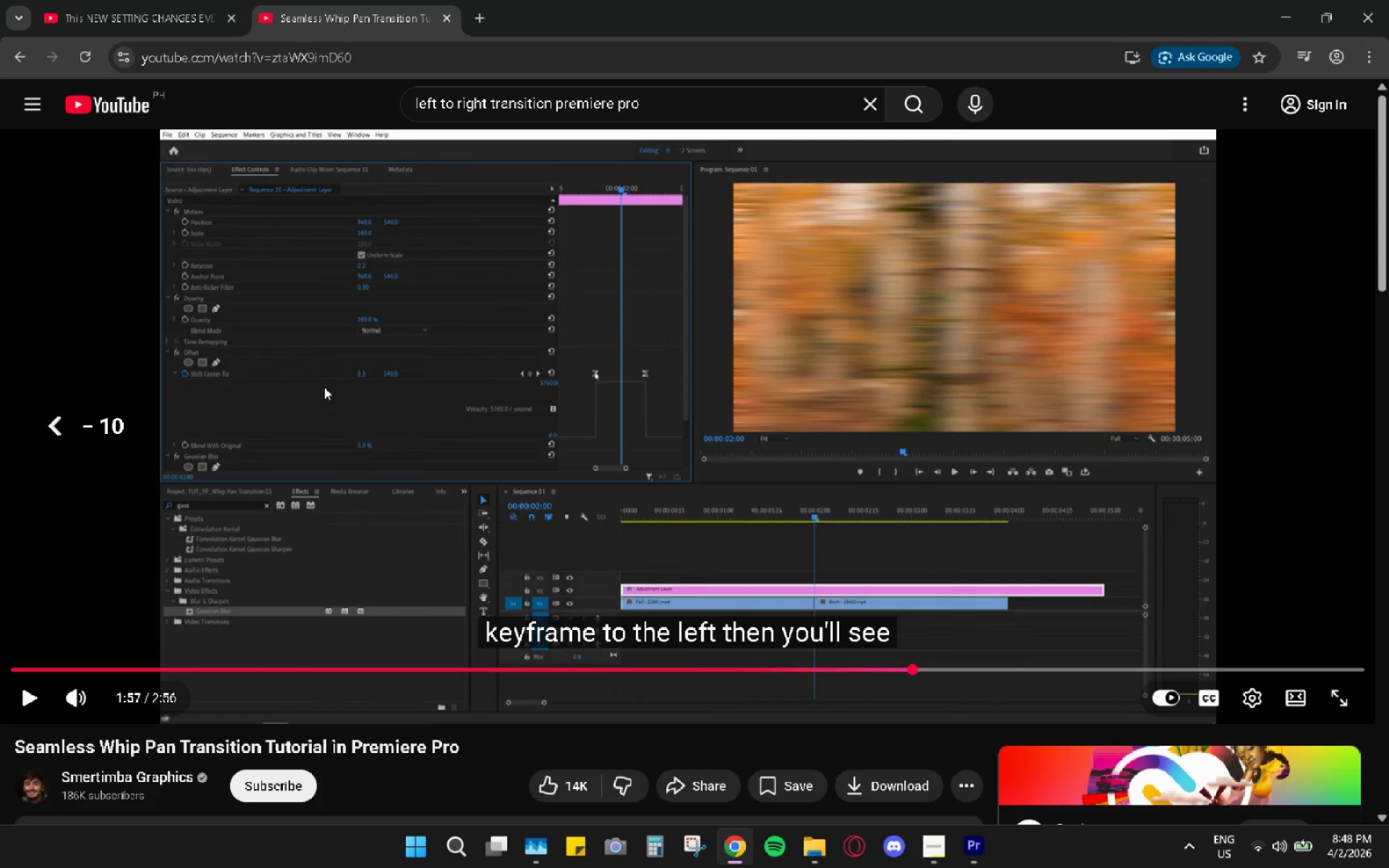 
key(Space)
 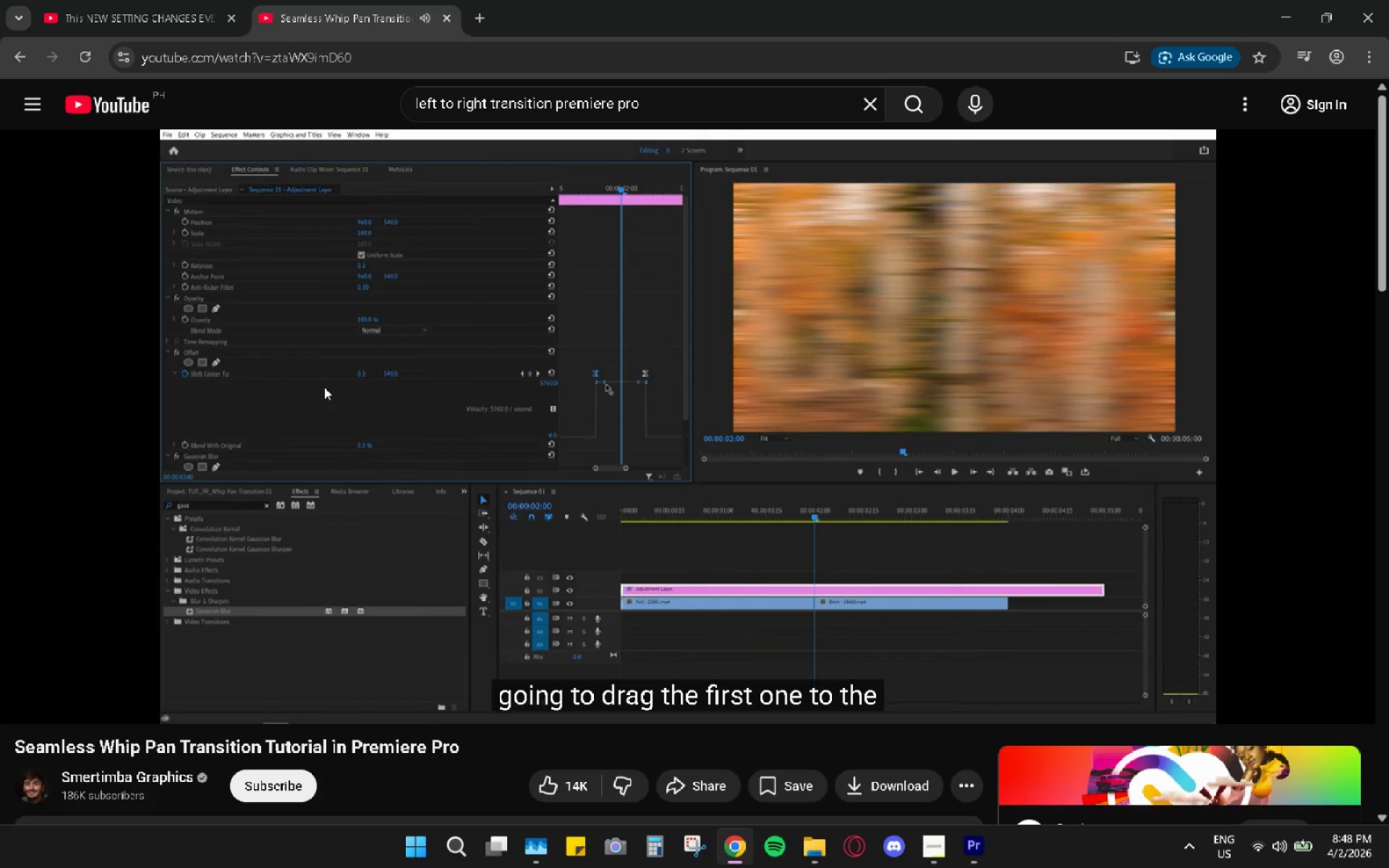 
key(Space)
 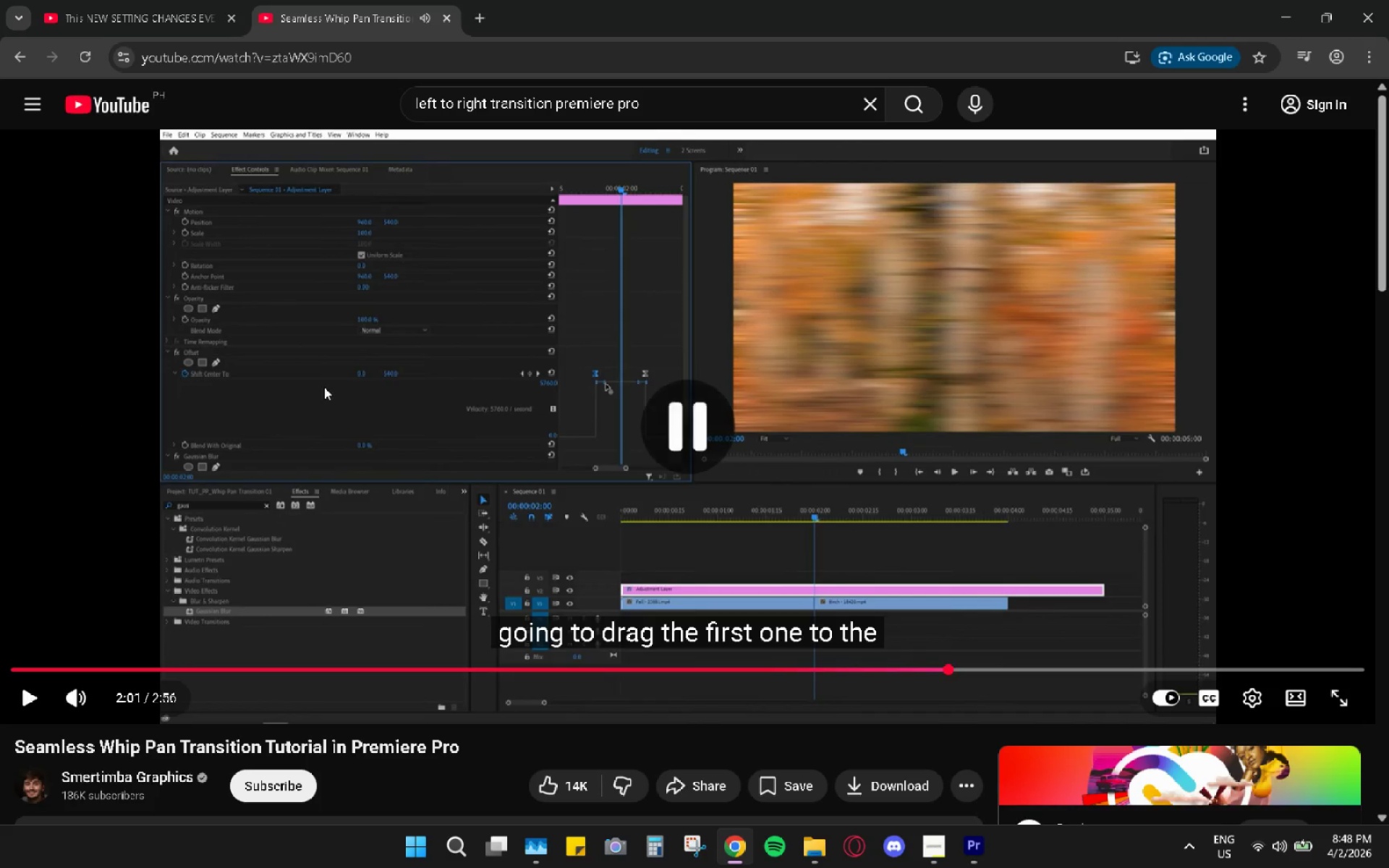 
key(Alt+AltLeft)
 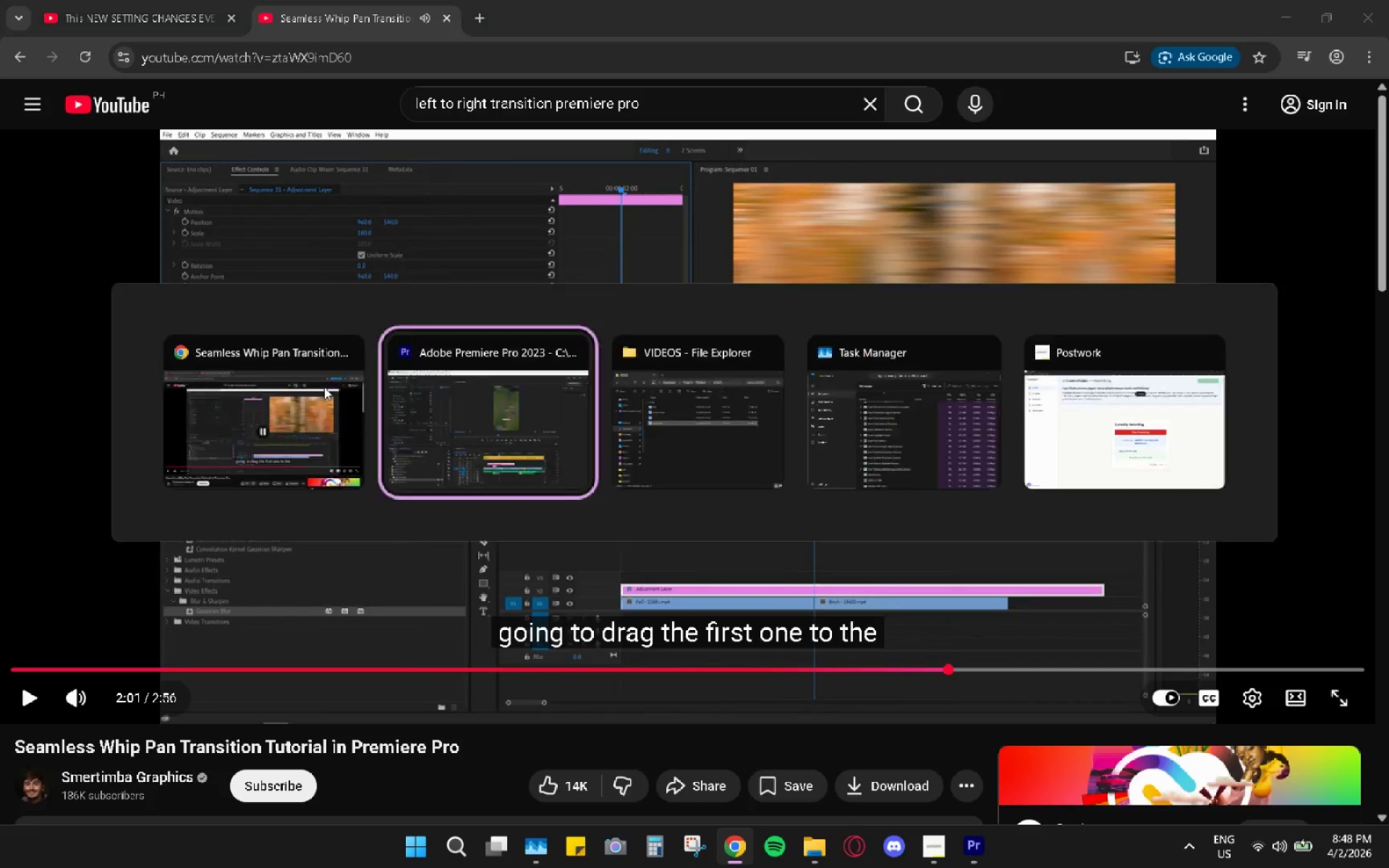 
key(Alt+Tab)
 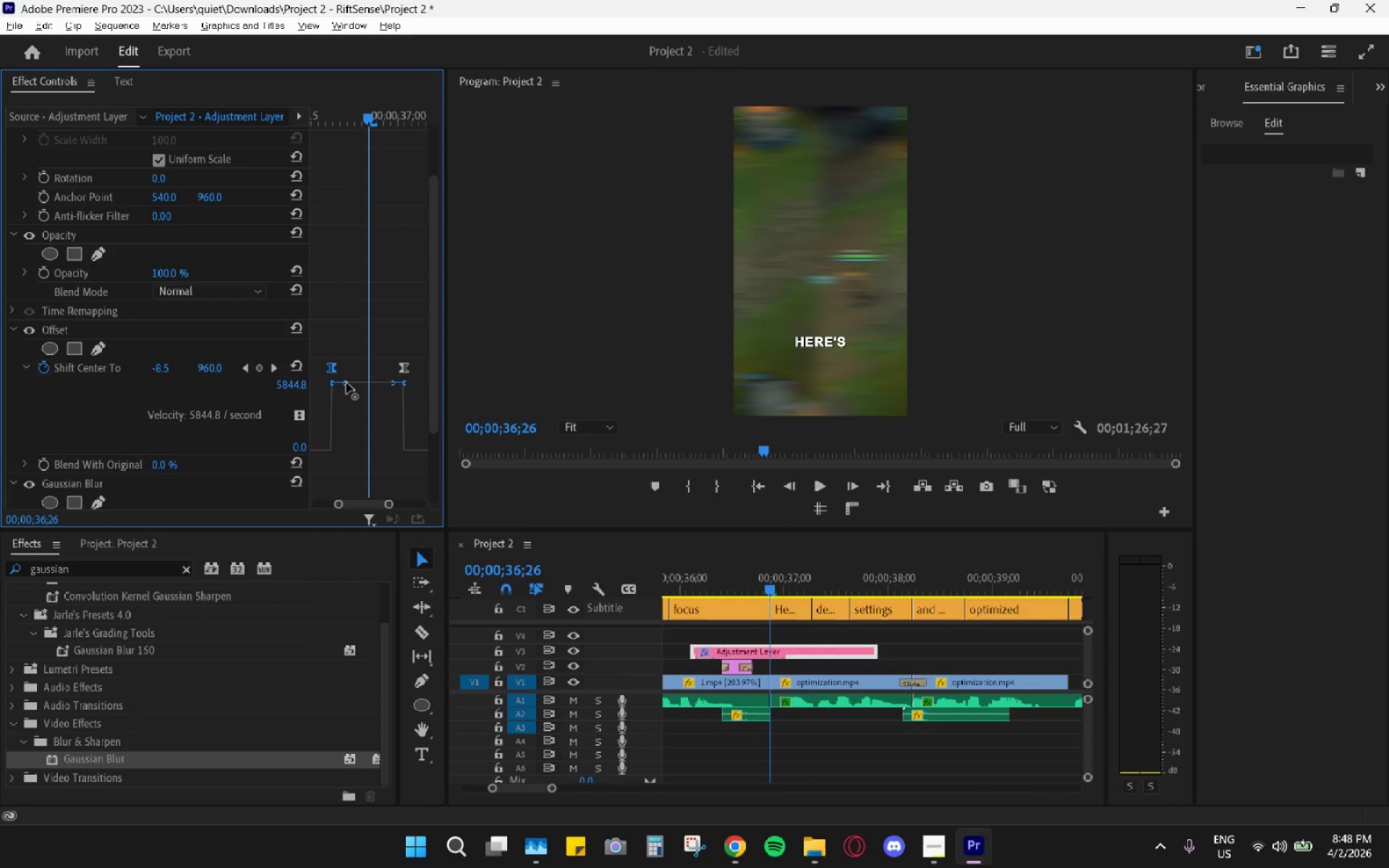 
left_click_drag(start_coordinate=[347, 386], to_coordinate=[359, 454])
 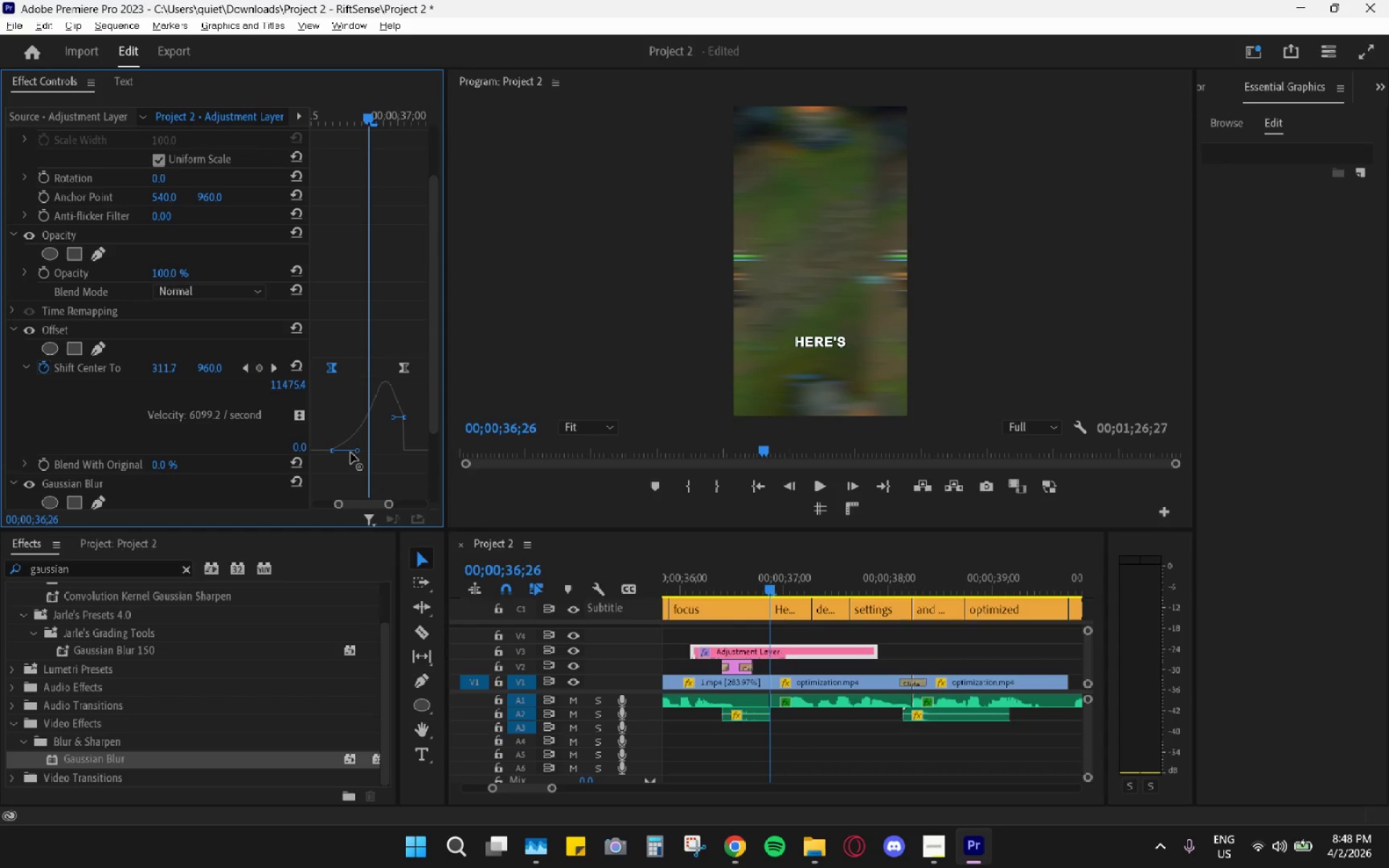 
wait(6.99)
 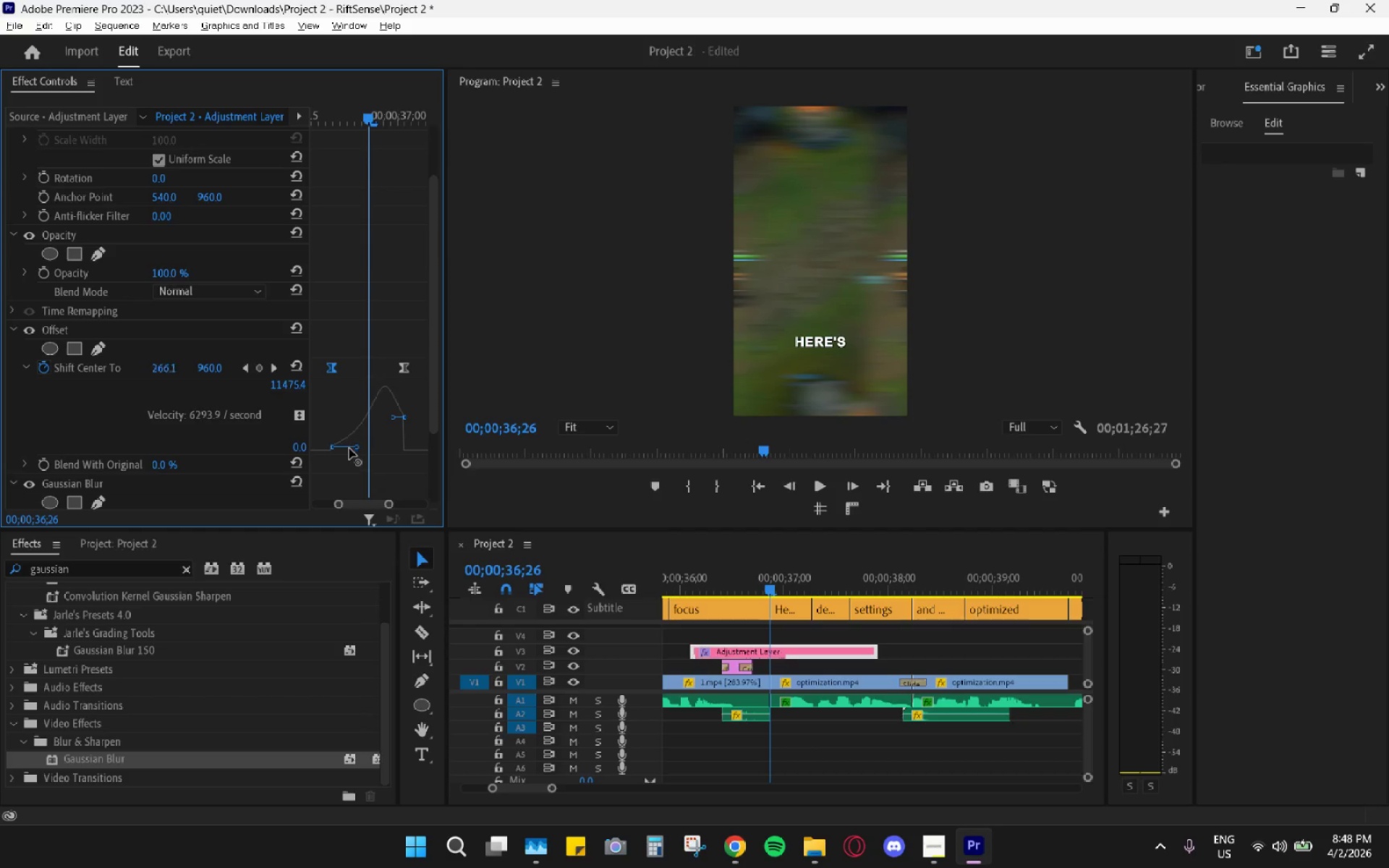 
key(Alt+AltLeft)
 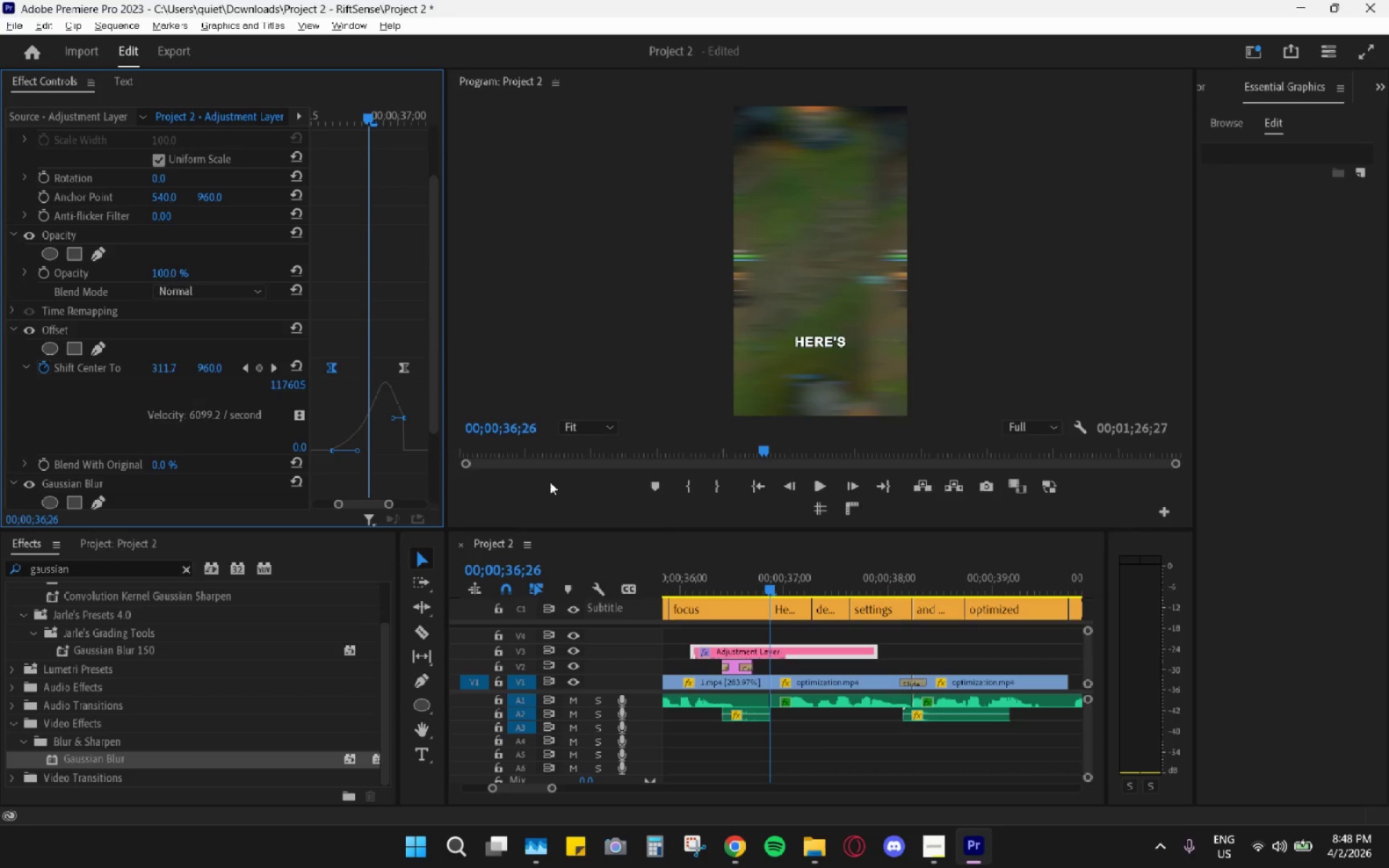 
key(Alt+Tab)
 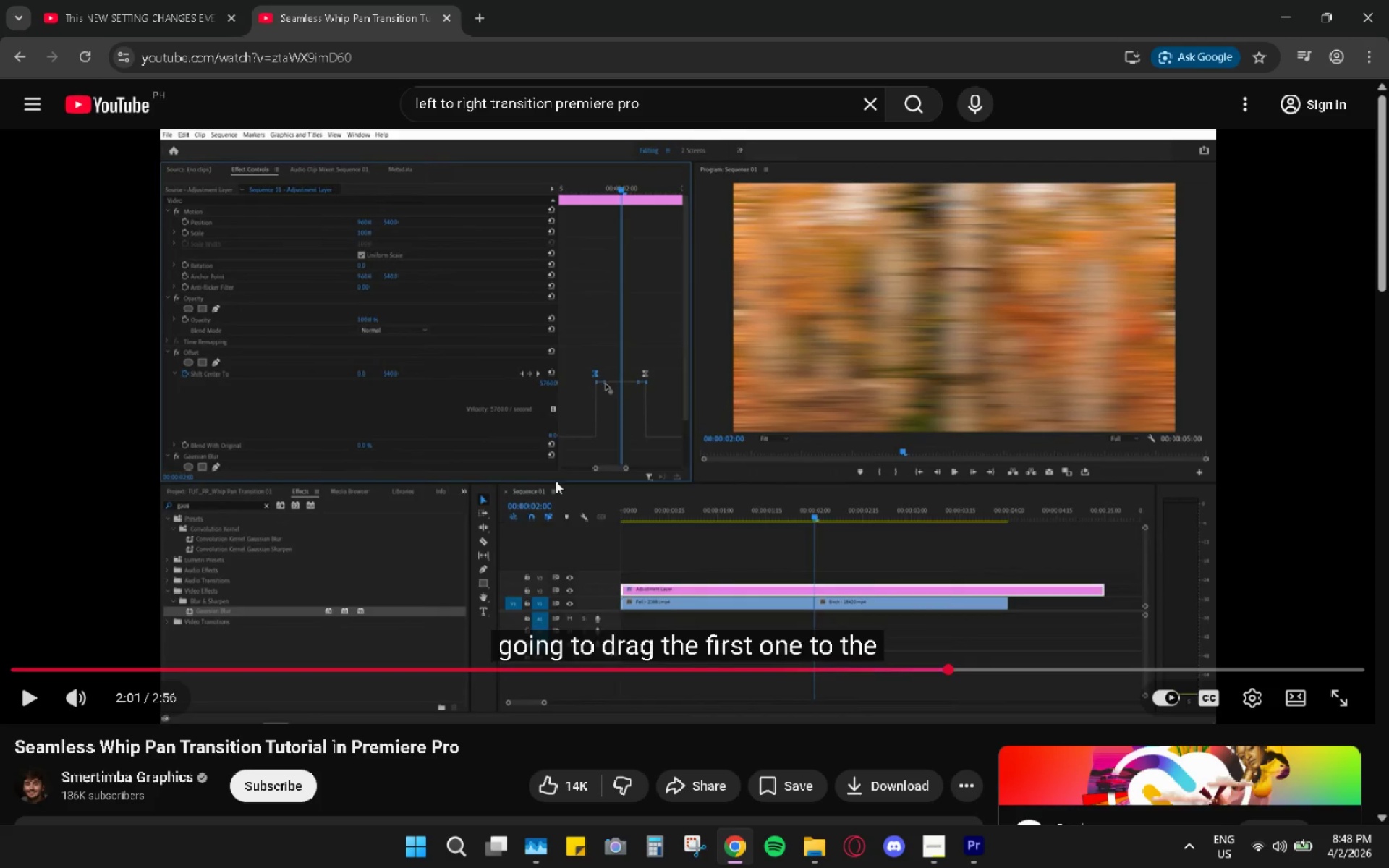 
key(Space)
 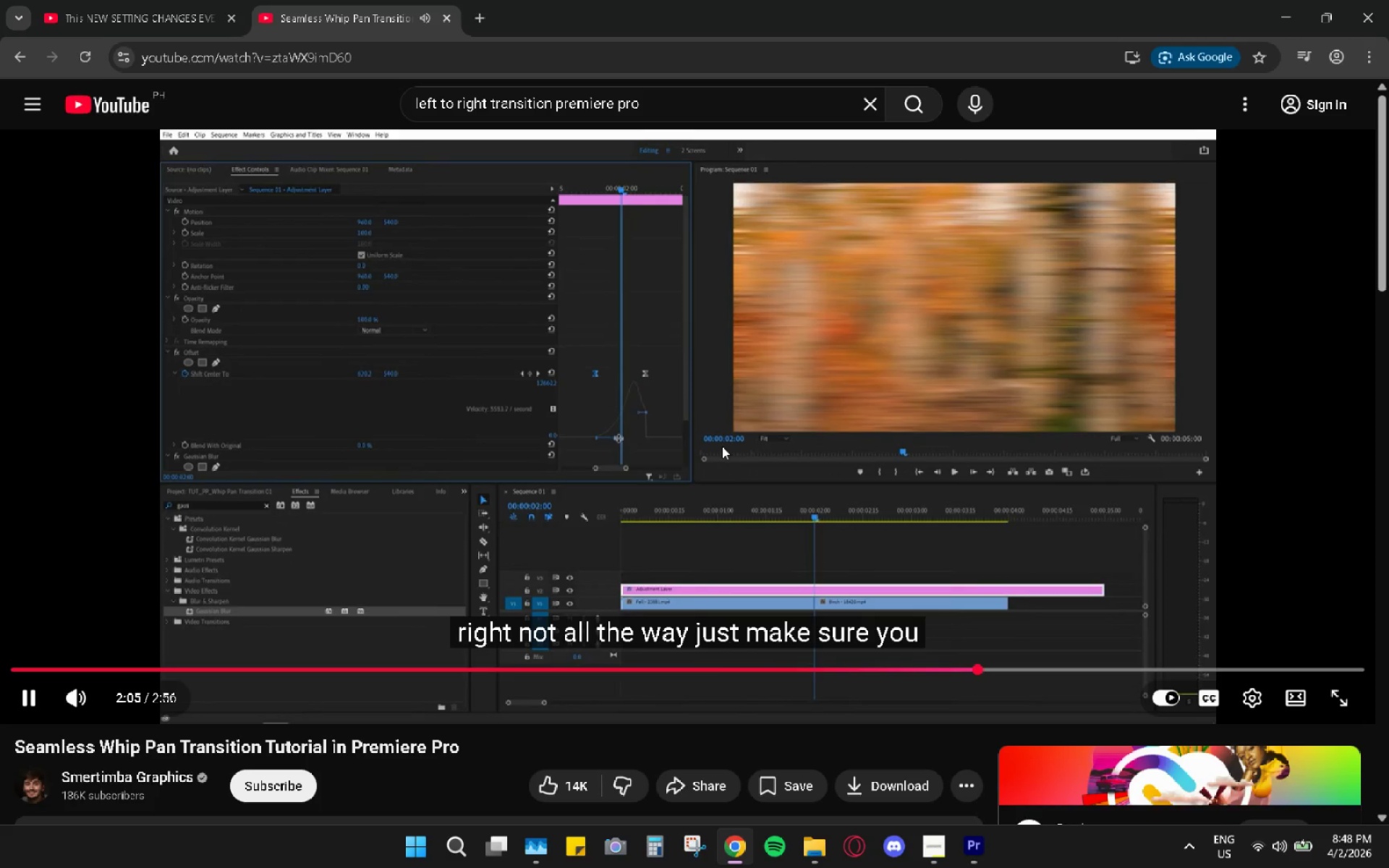 
wait(5.83)
 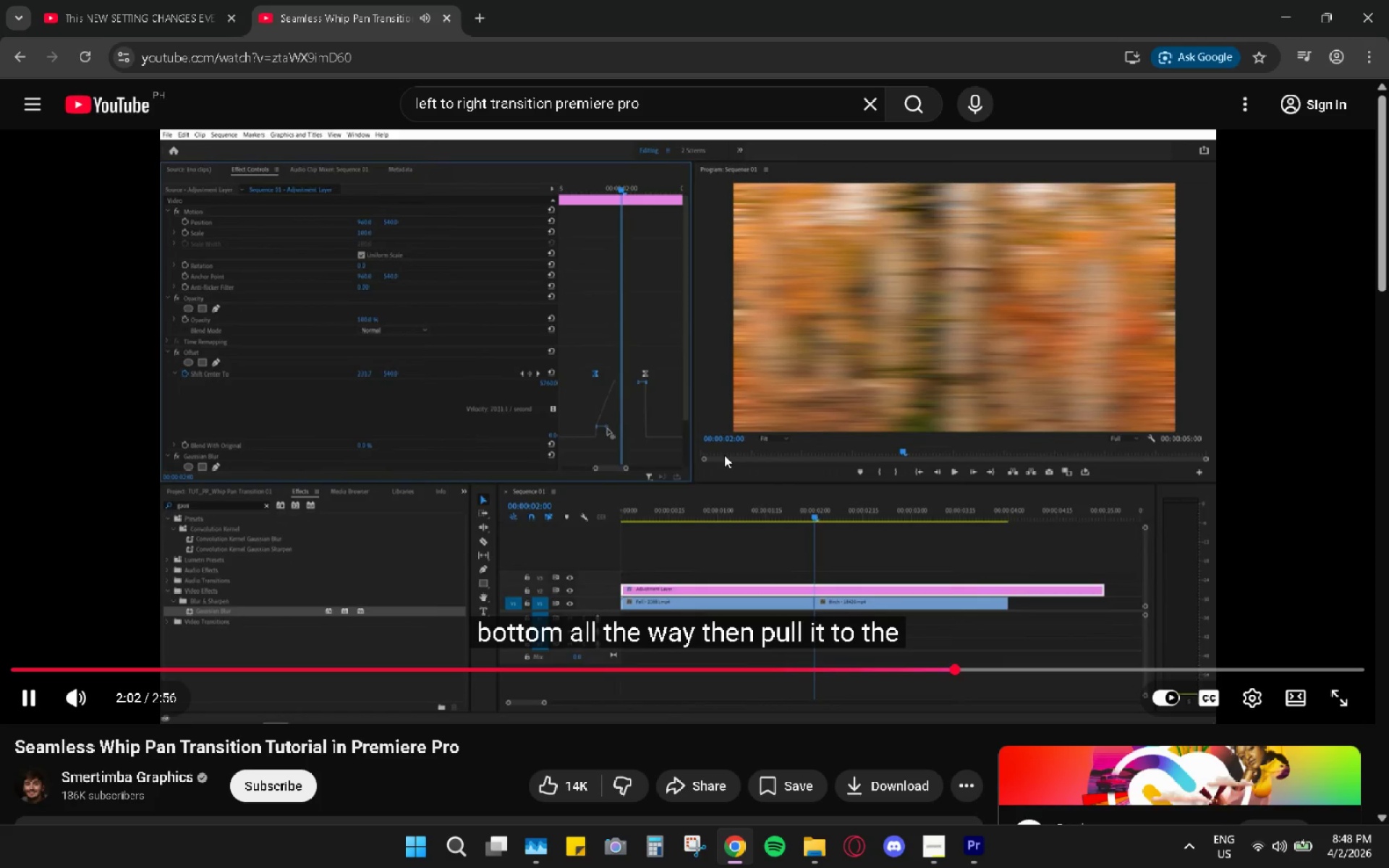 
key(Space)
 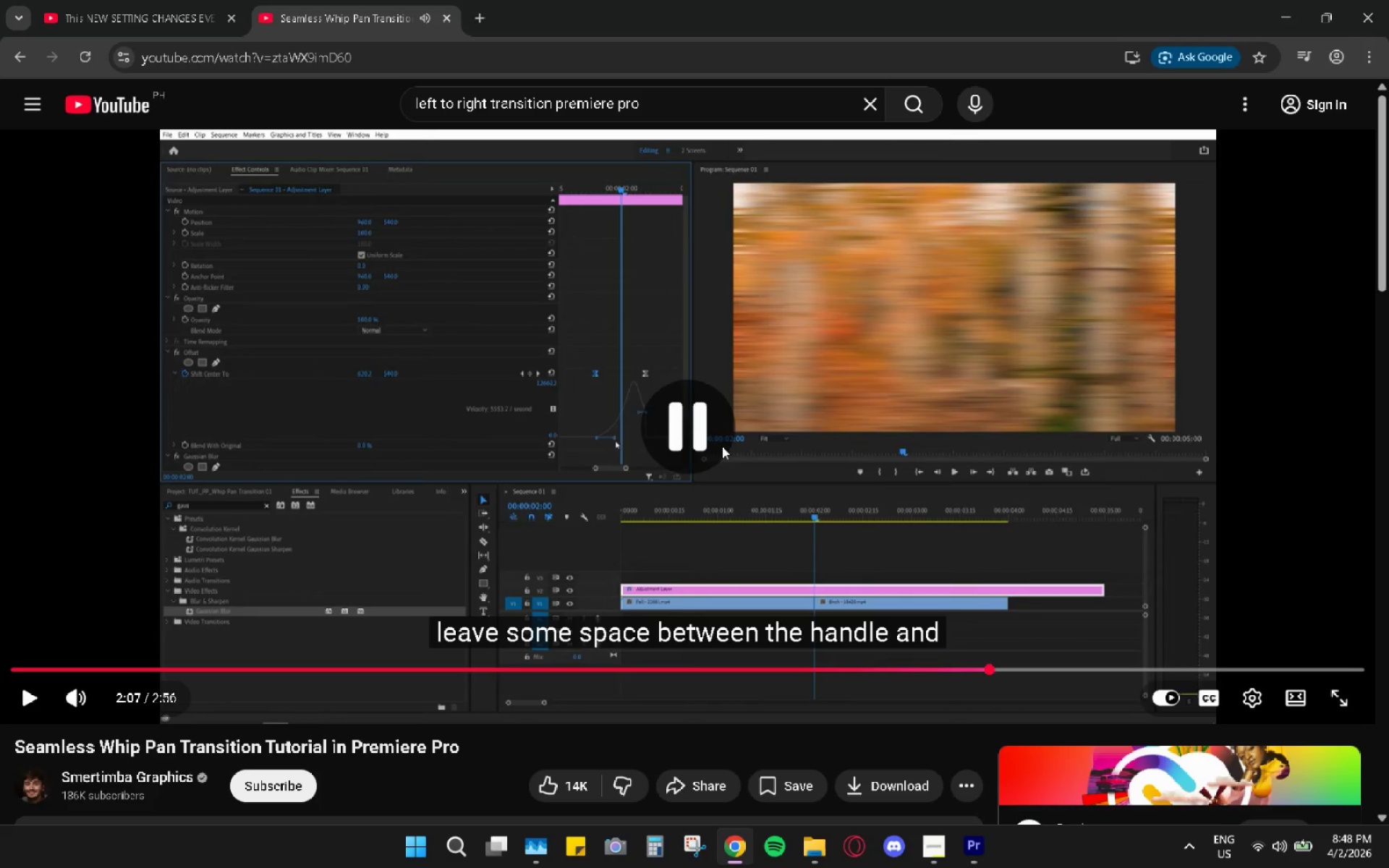 
key(Alt+AltLeft)
 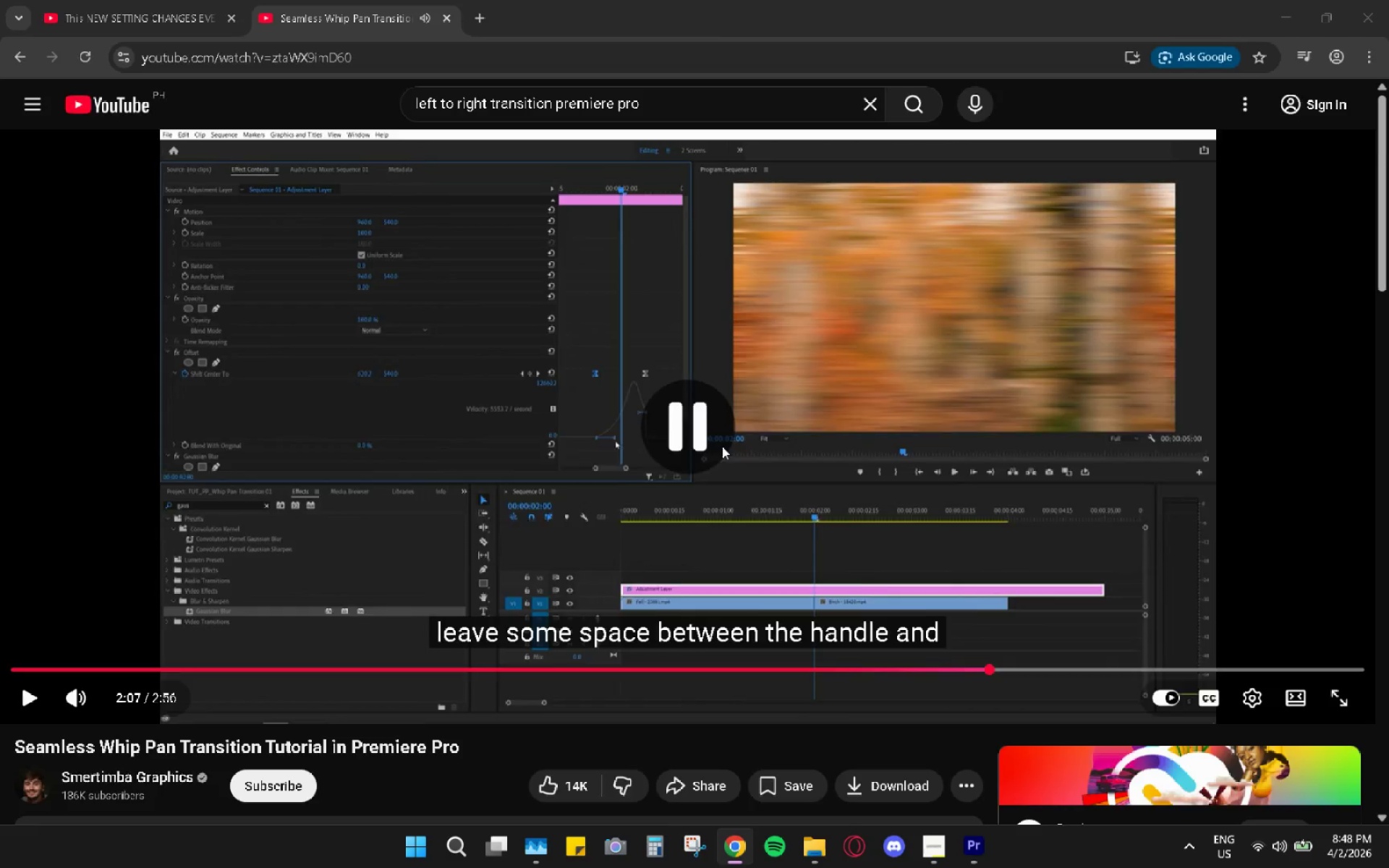 
key(Alt+Tab)
 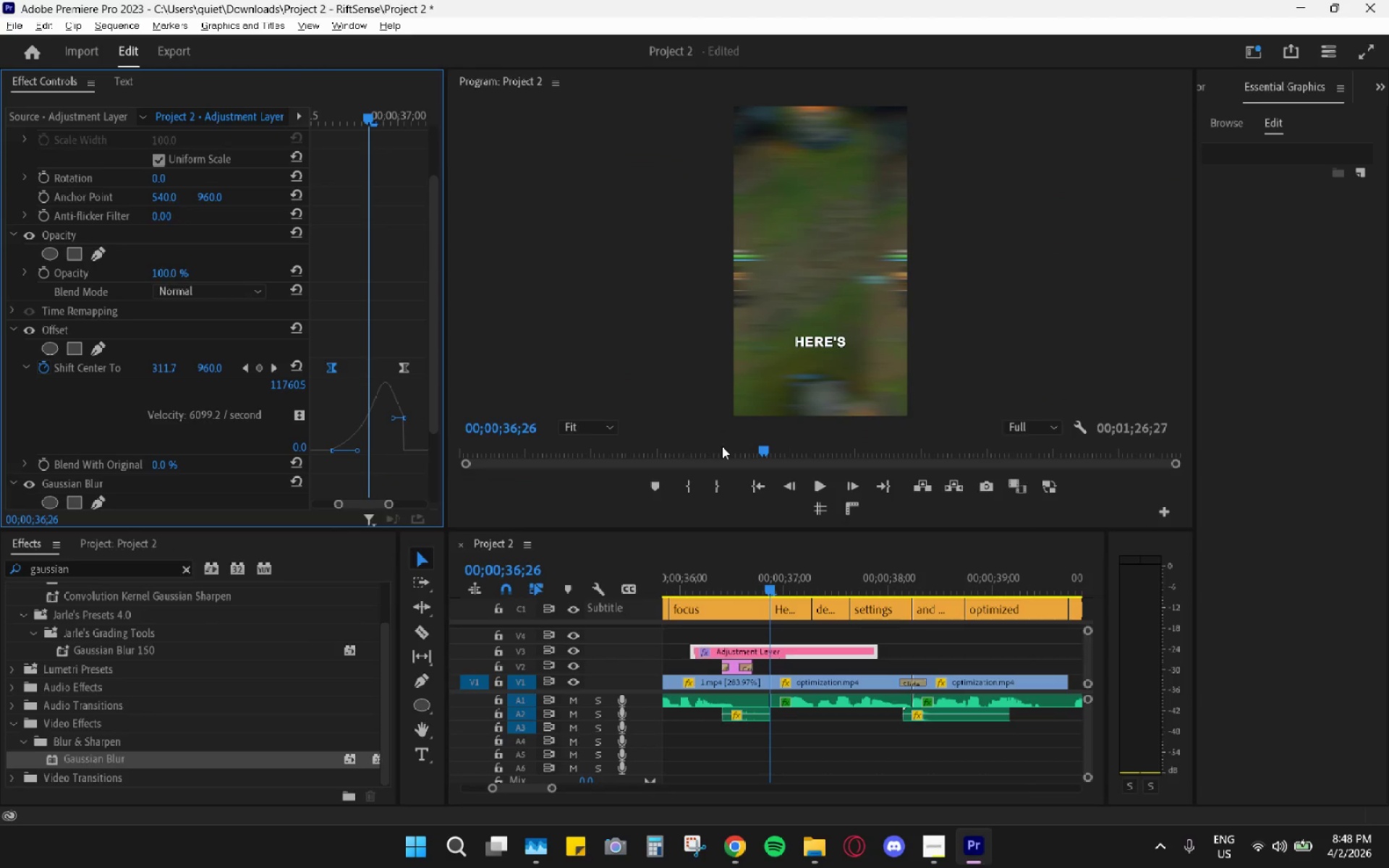 
key(Alt+AltLeft)
 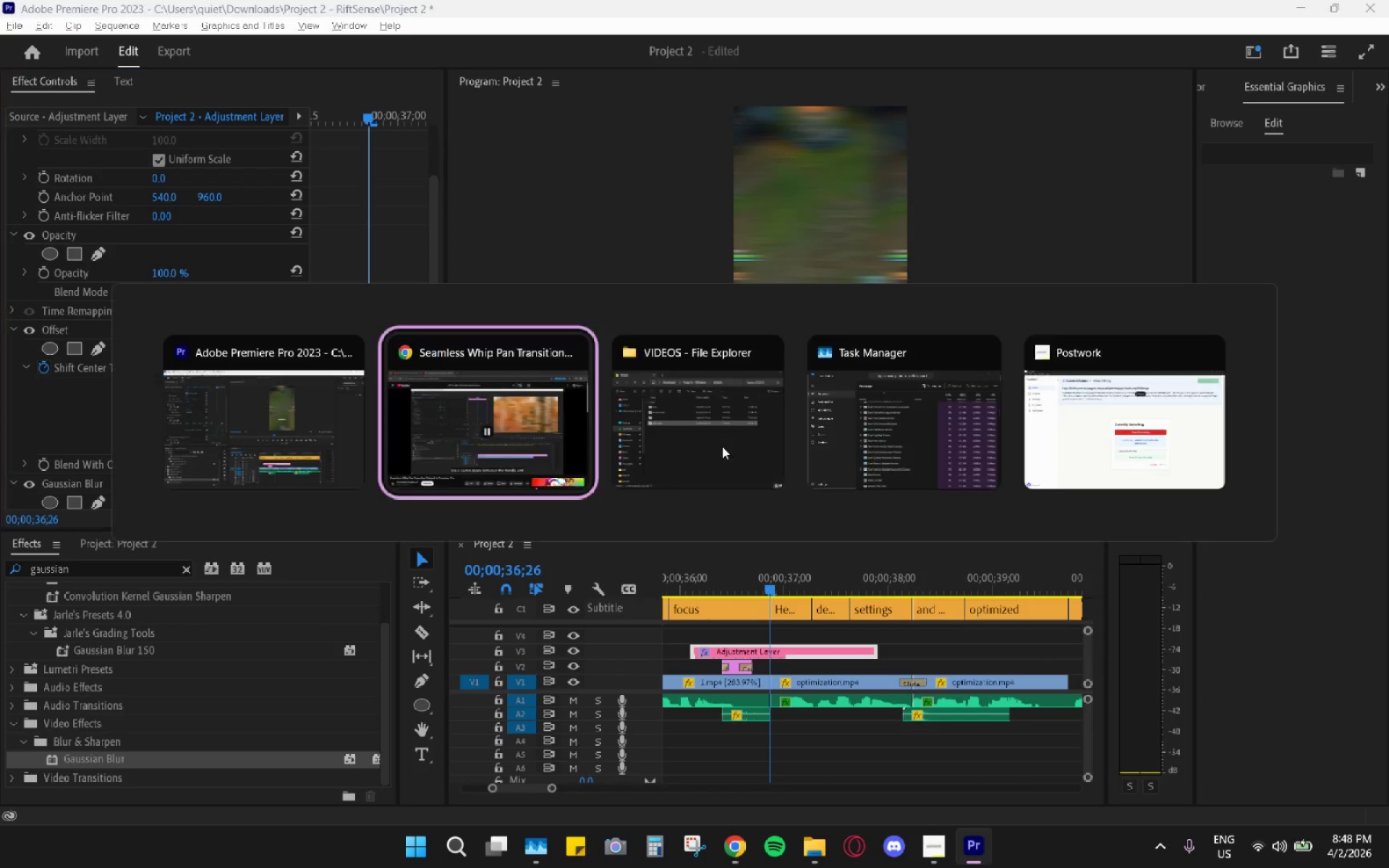 
key(Alt+Tab)
 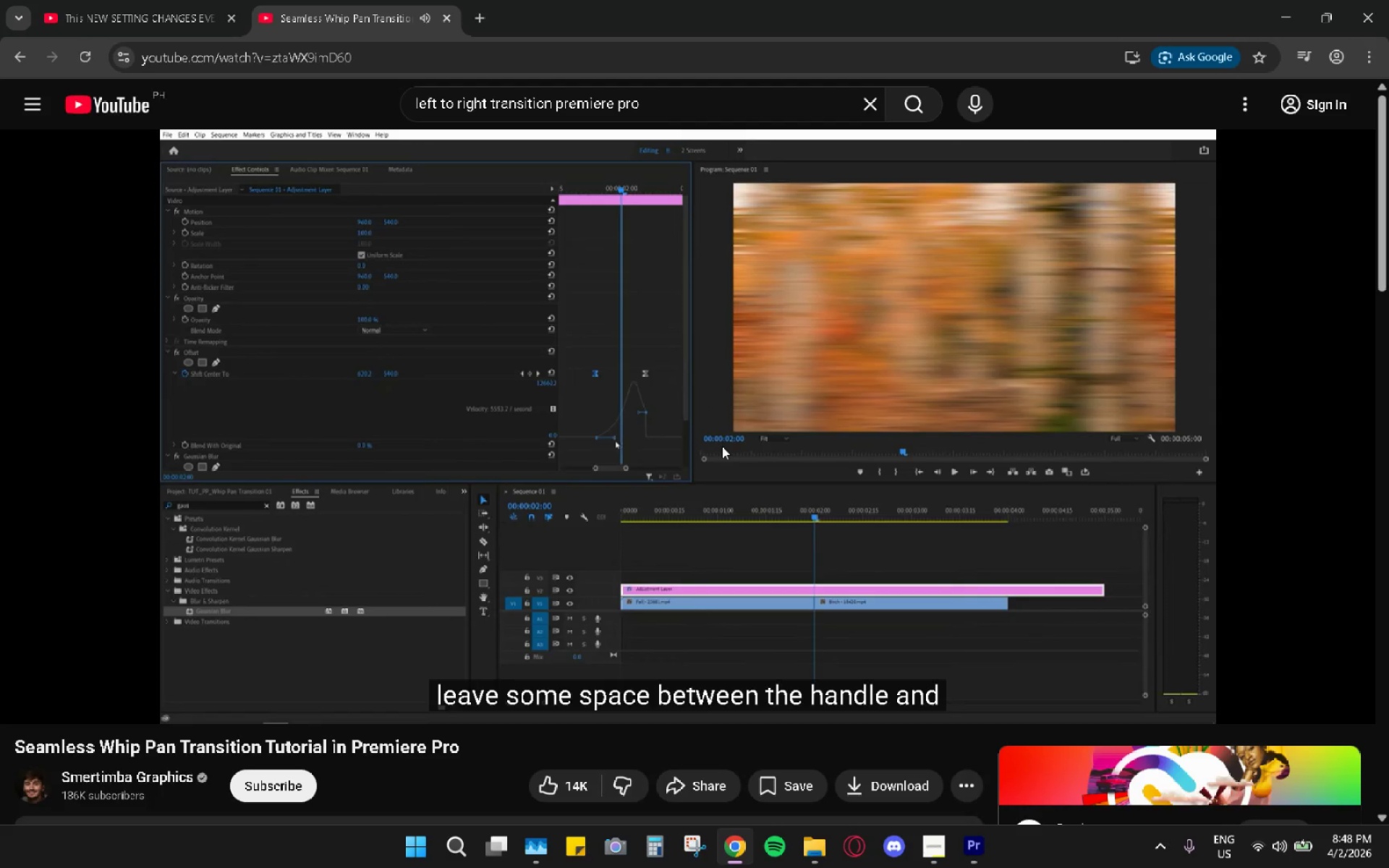 
key(Space)
 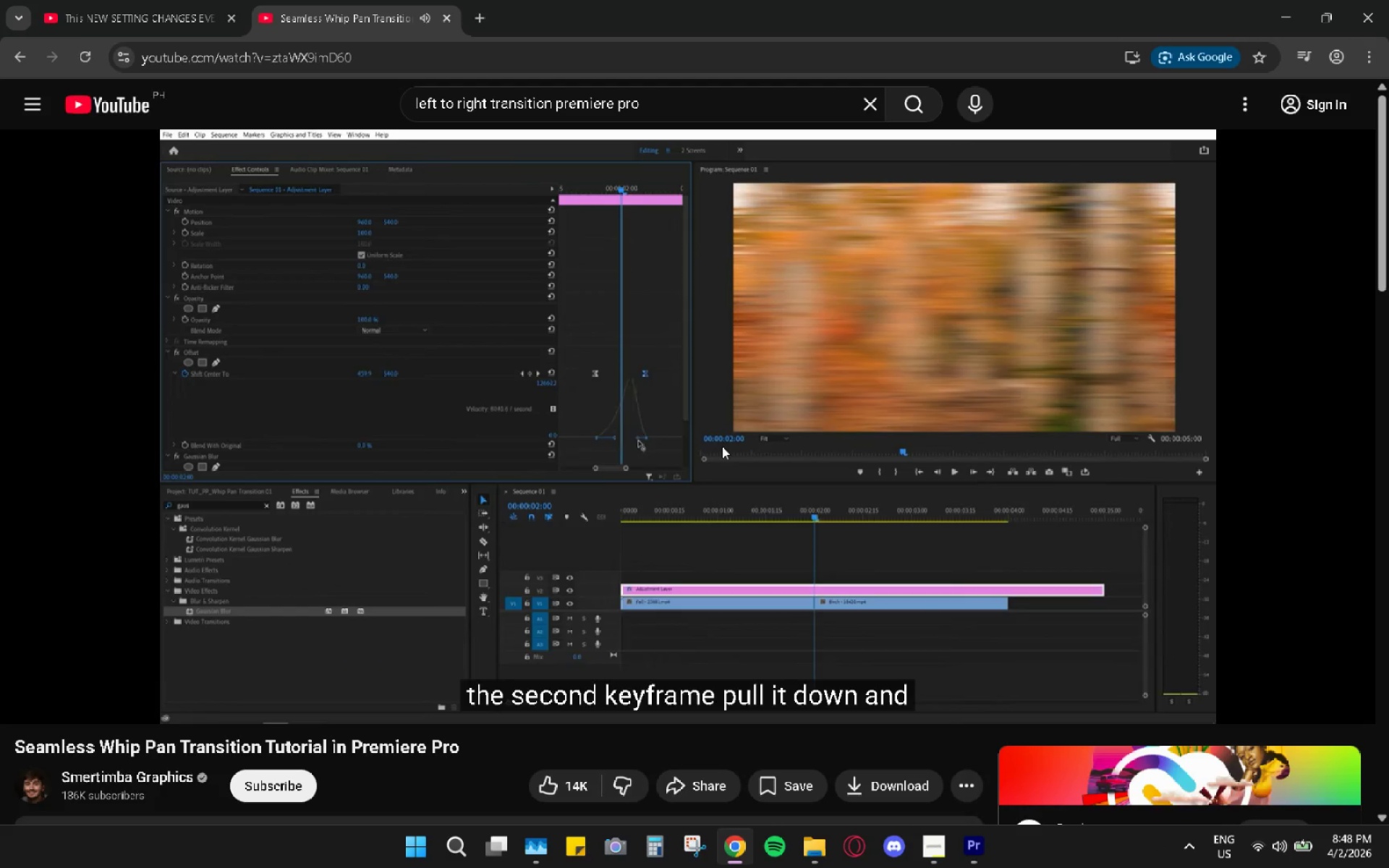 
wait(6.2)
 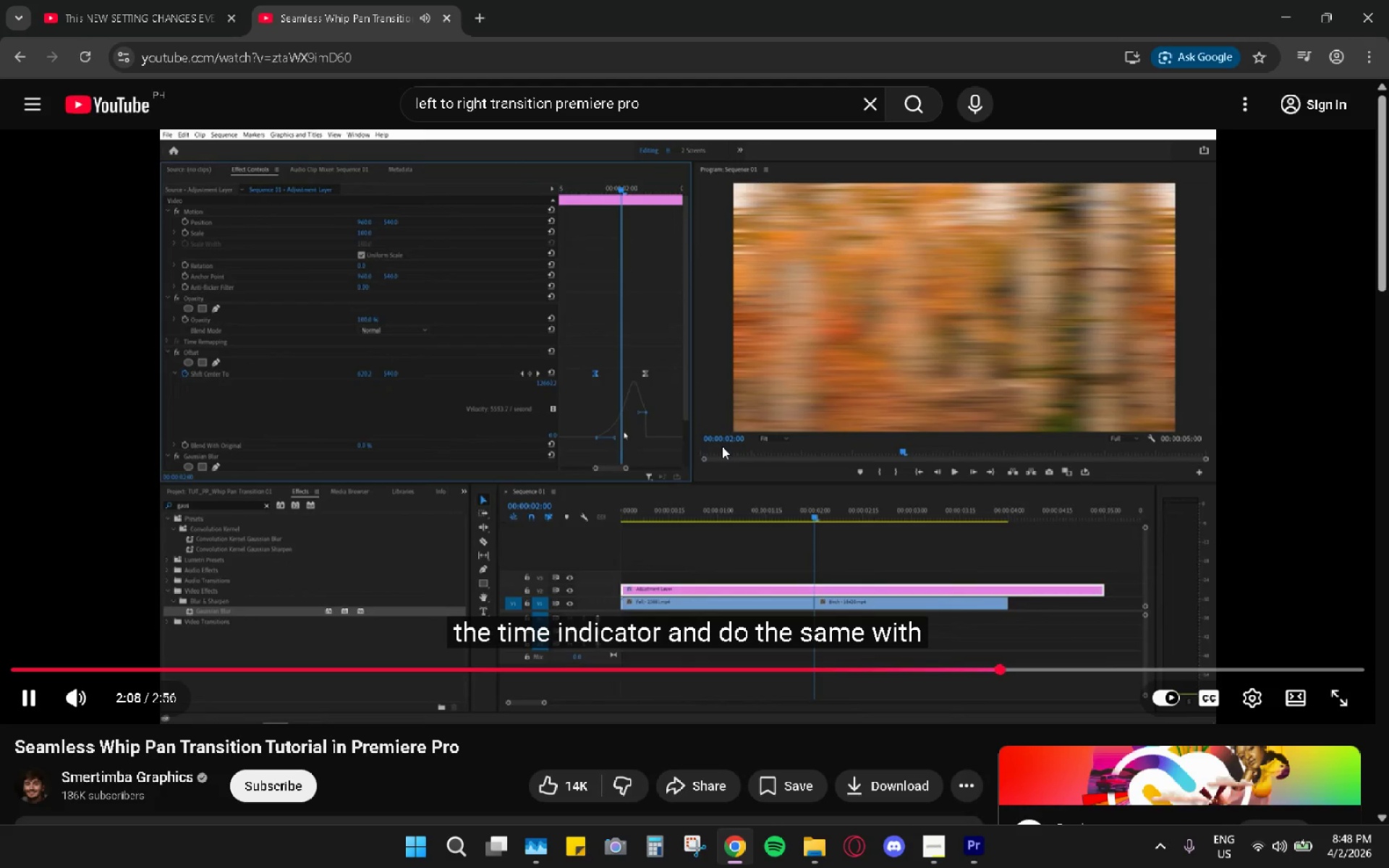 
key(Space)
 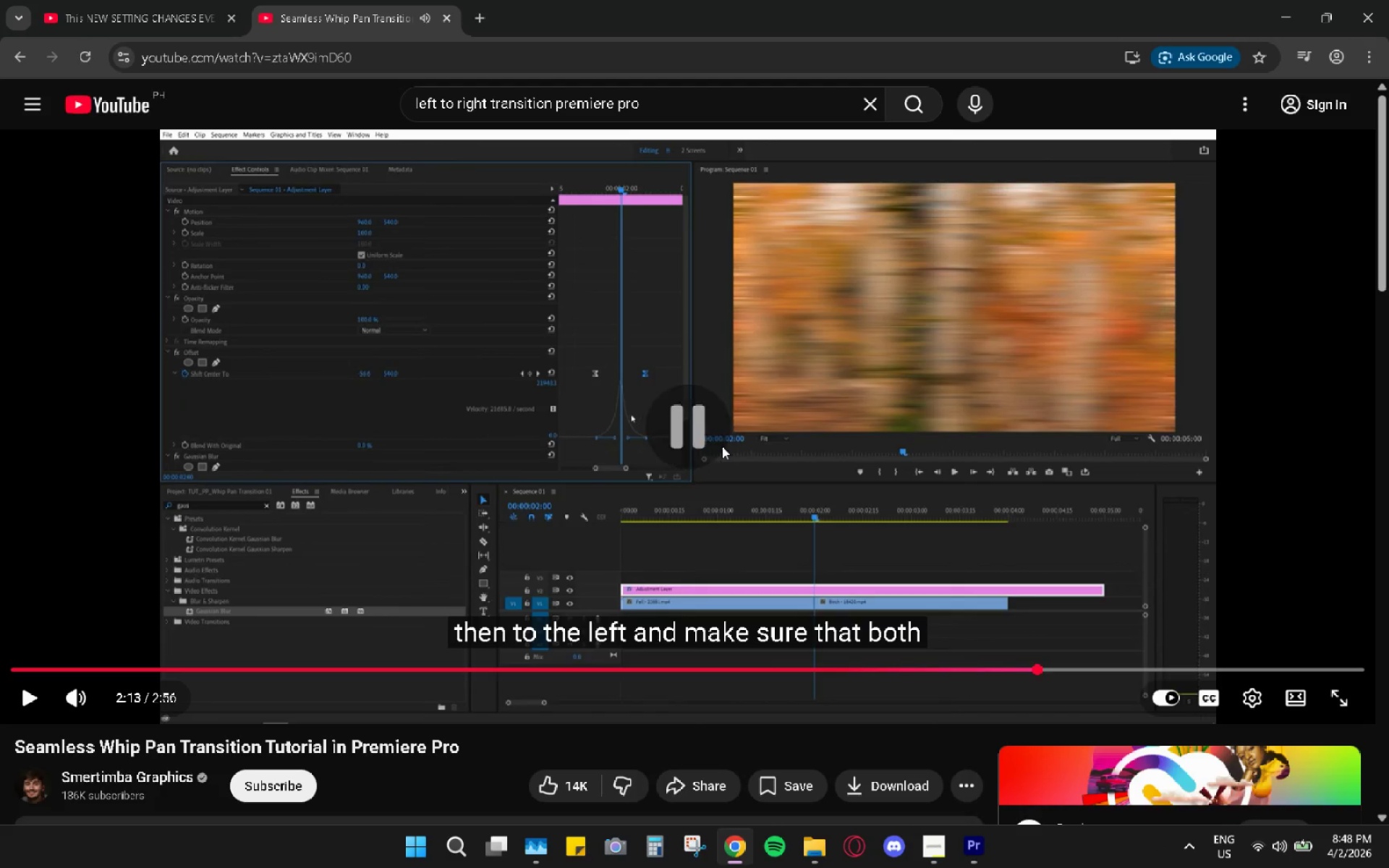 
key(Space)
 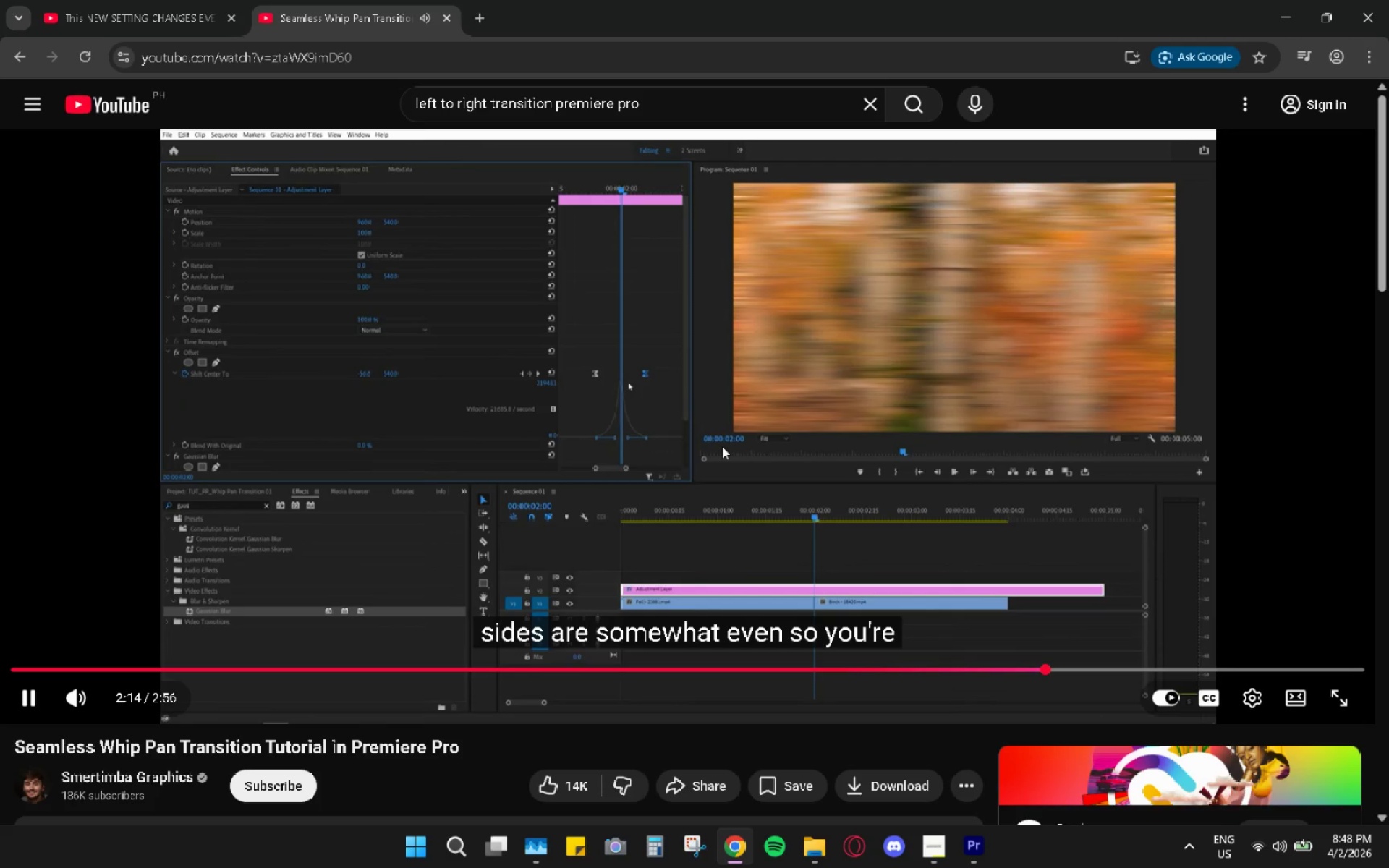 
key(Space)
 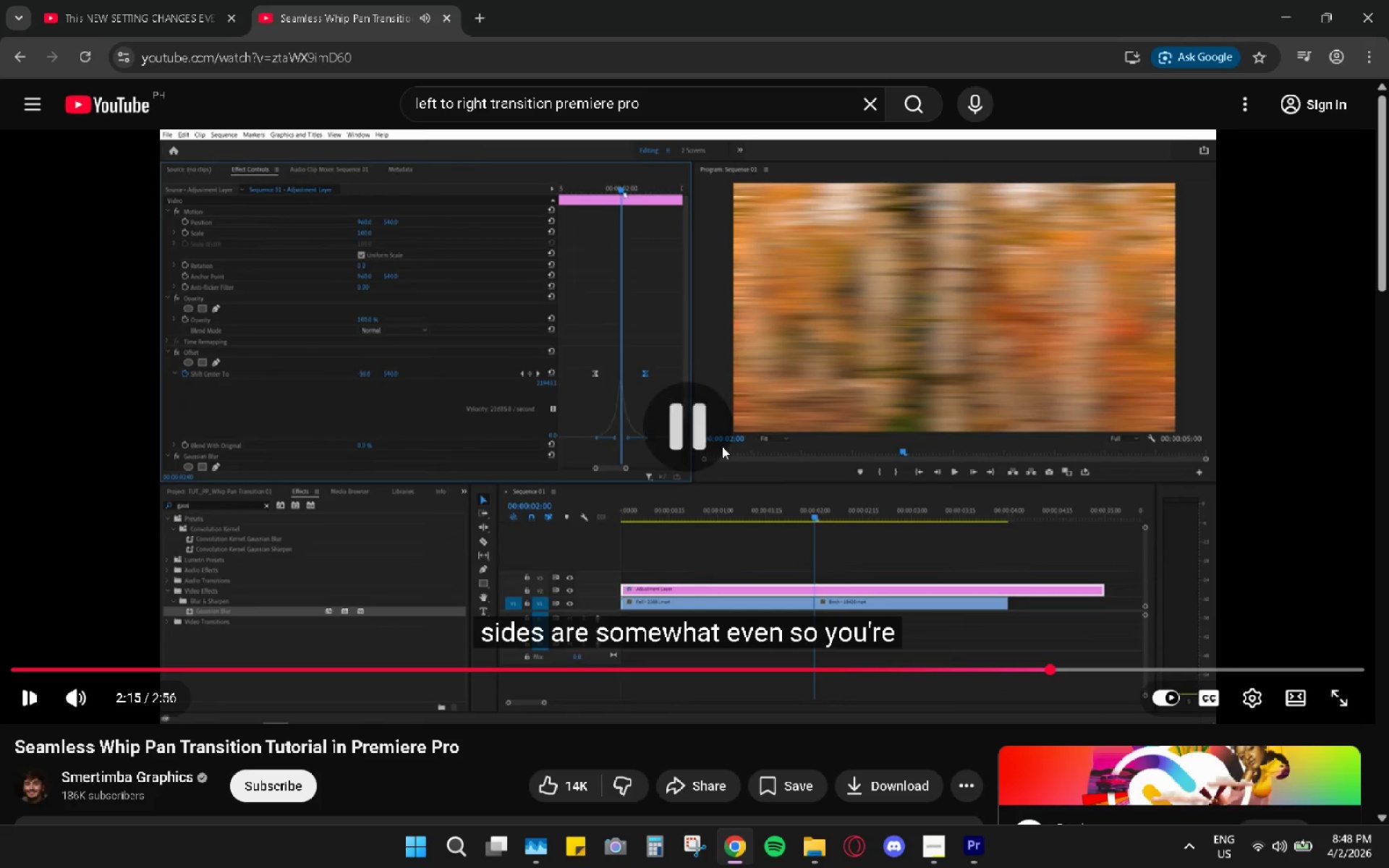 
key(Alt+AltLeft)
 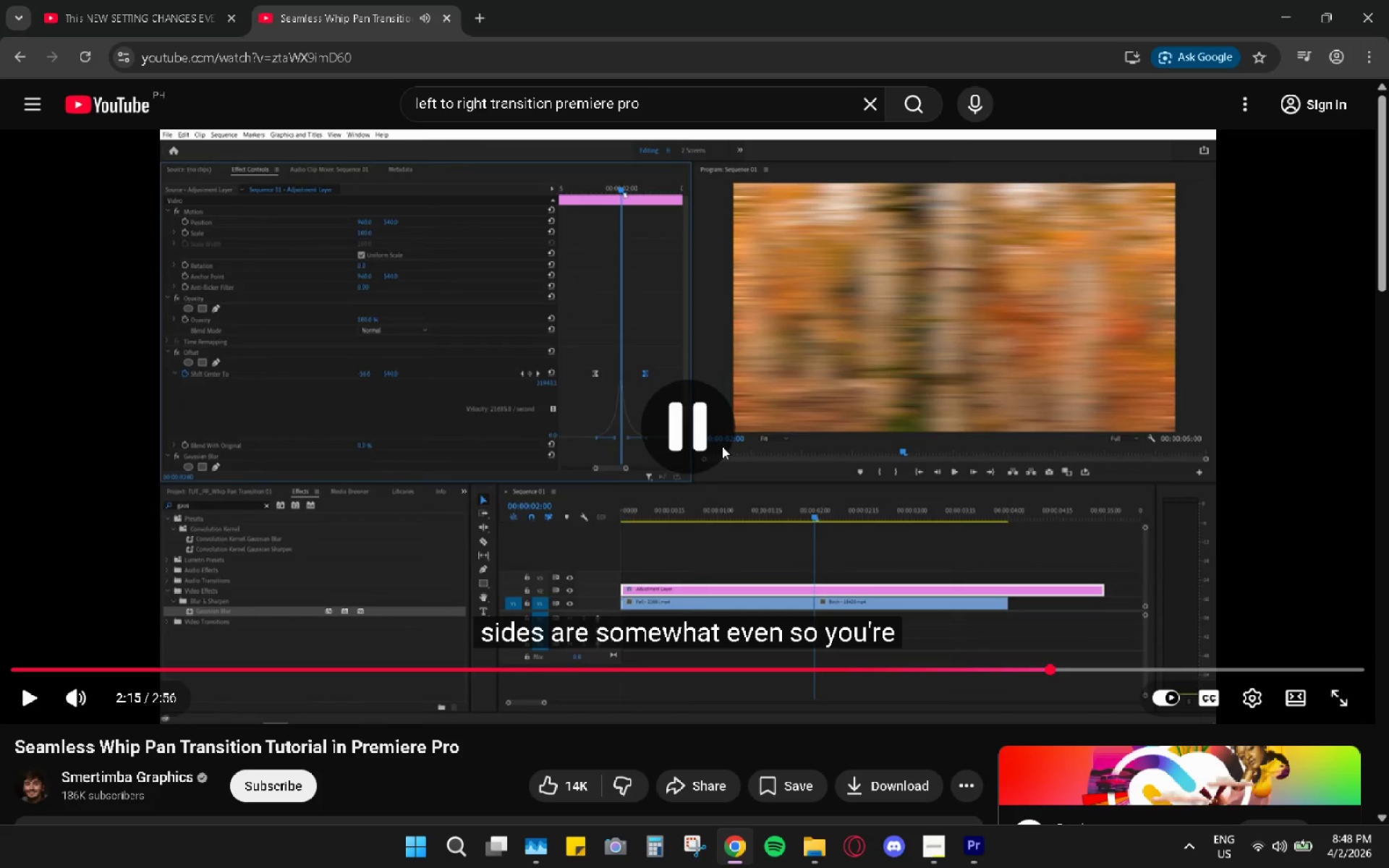 
key(Alt+Tab)
 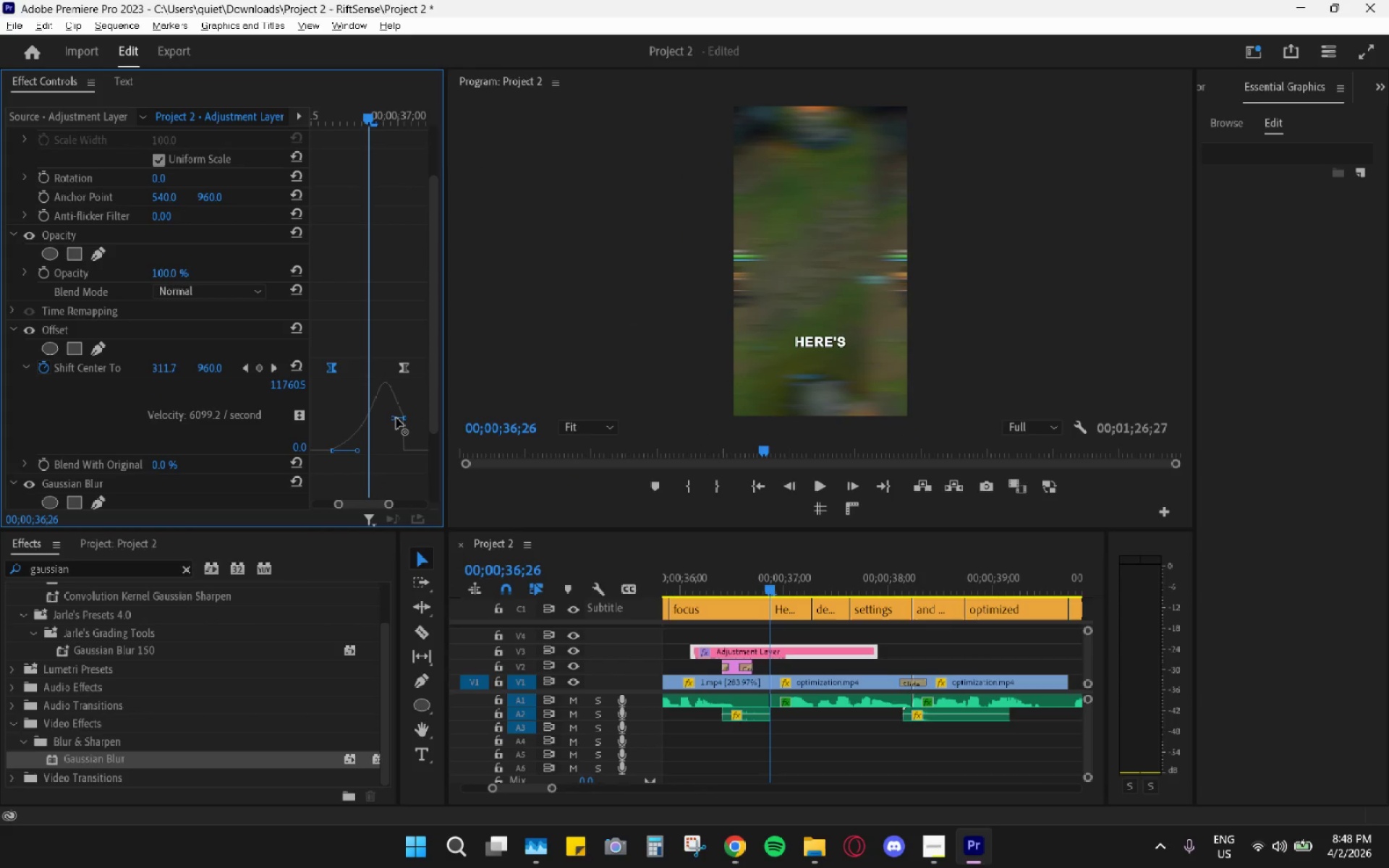 
left_click_drag(start_coordinate=[393, 421], to_coordinate=[381, 454])
 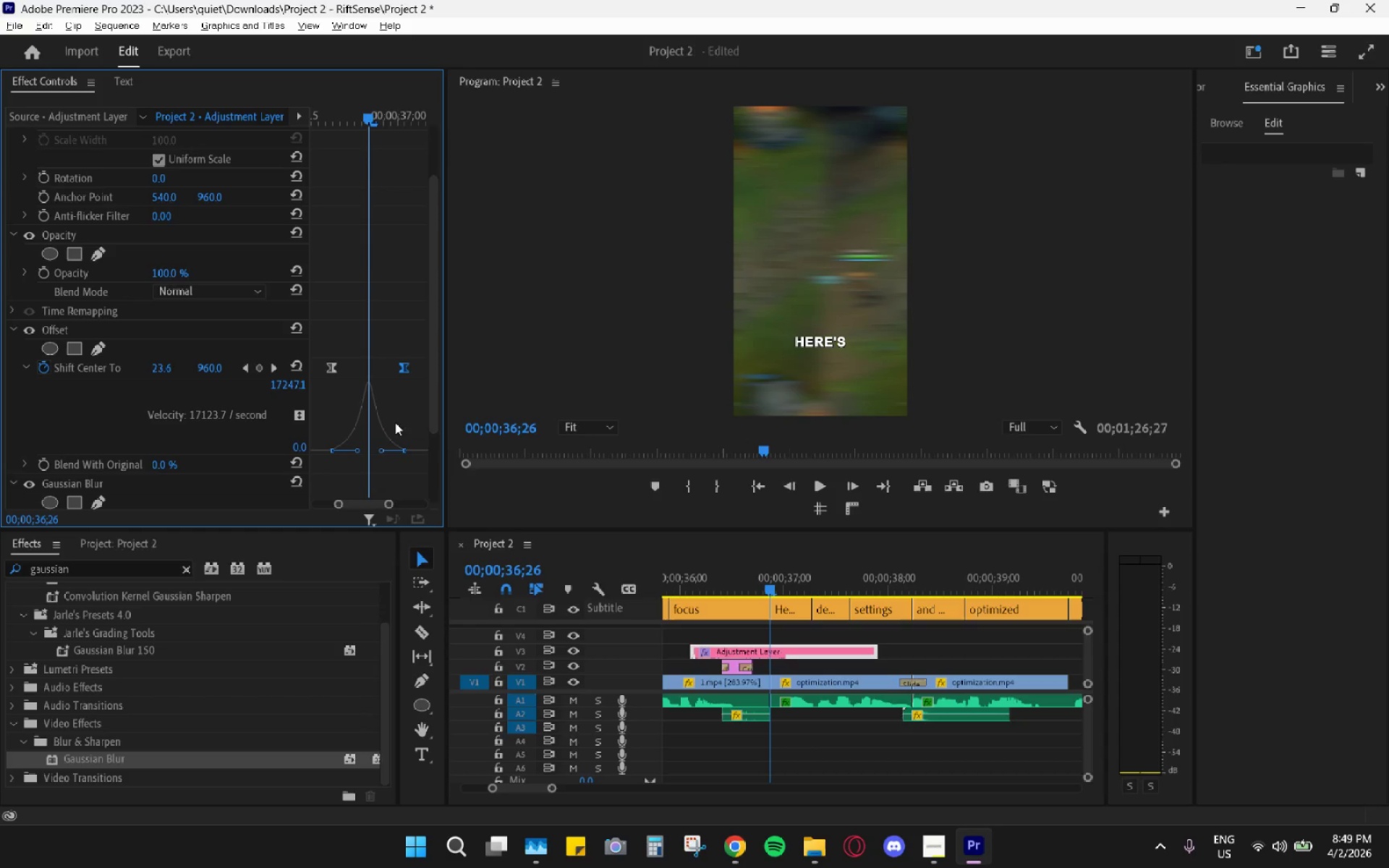 
left_click_drag(start_coordinate=[430, 411], to_coordinate=[440, 397])
 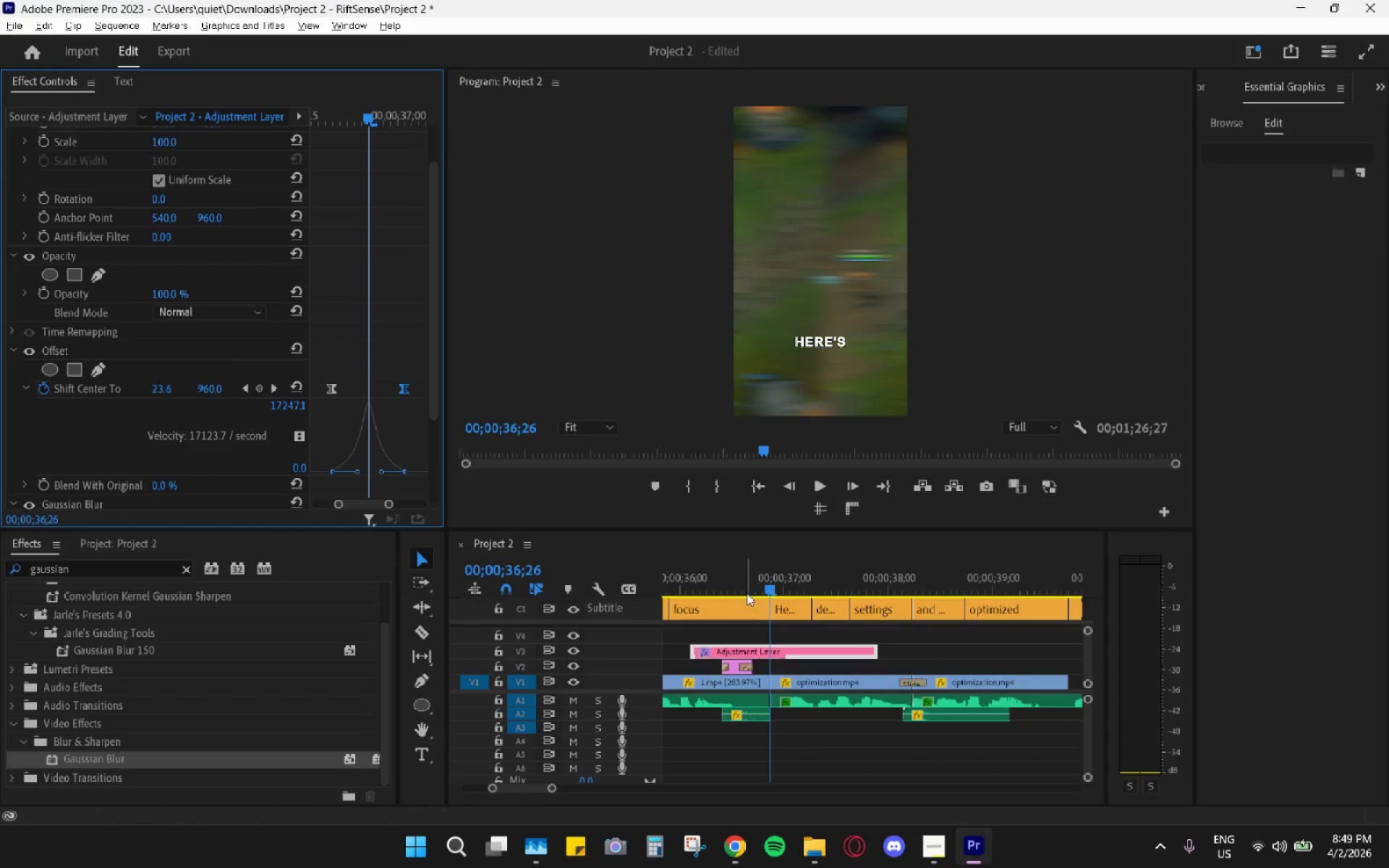 
left_click_drag(start_coordinate=[738, 583], to_coordinate=[717, 580])
 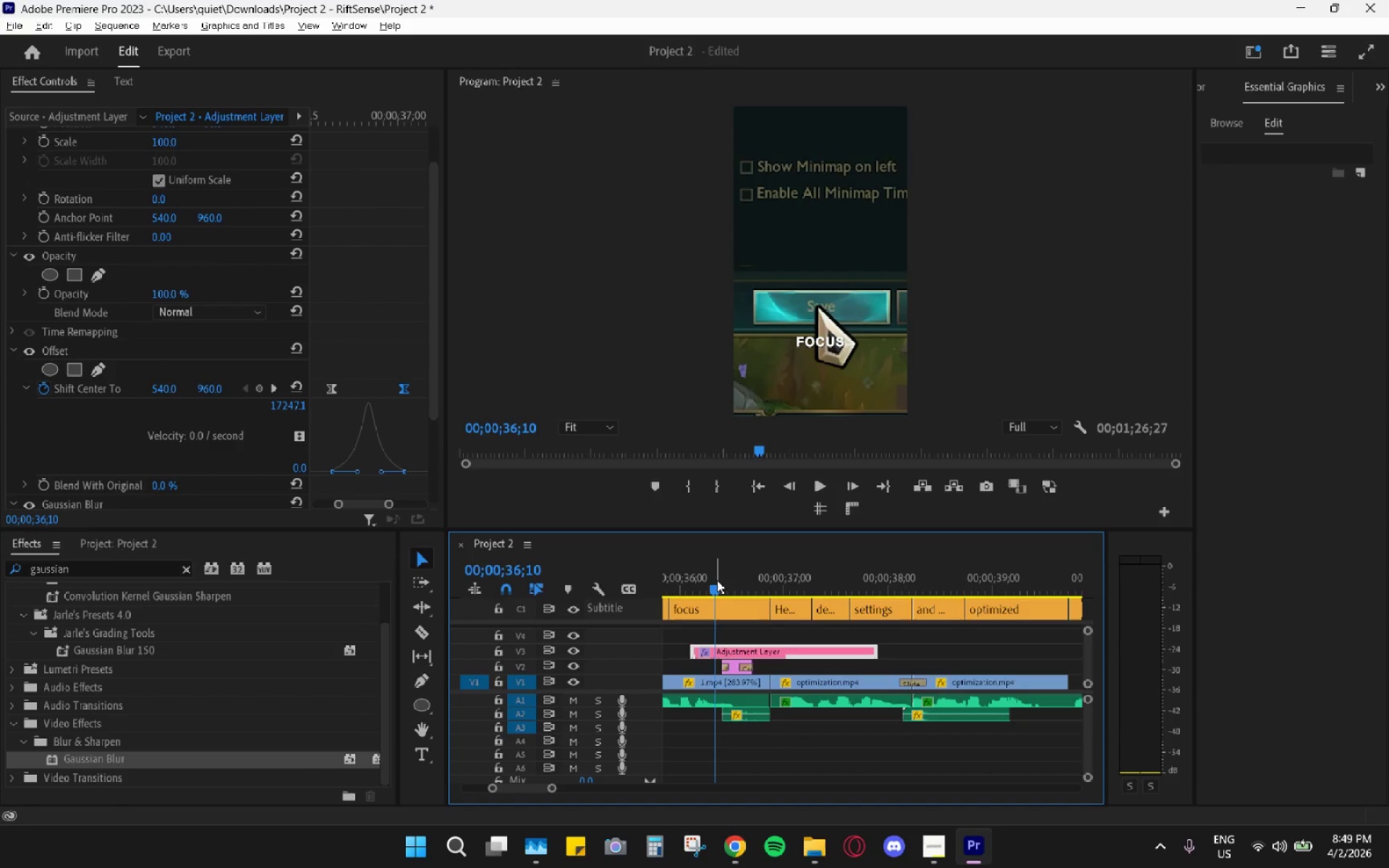 
key(Space)
 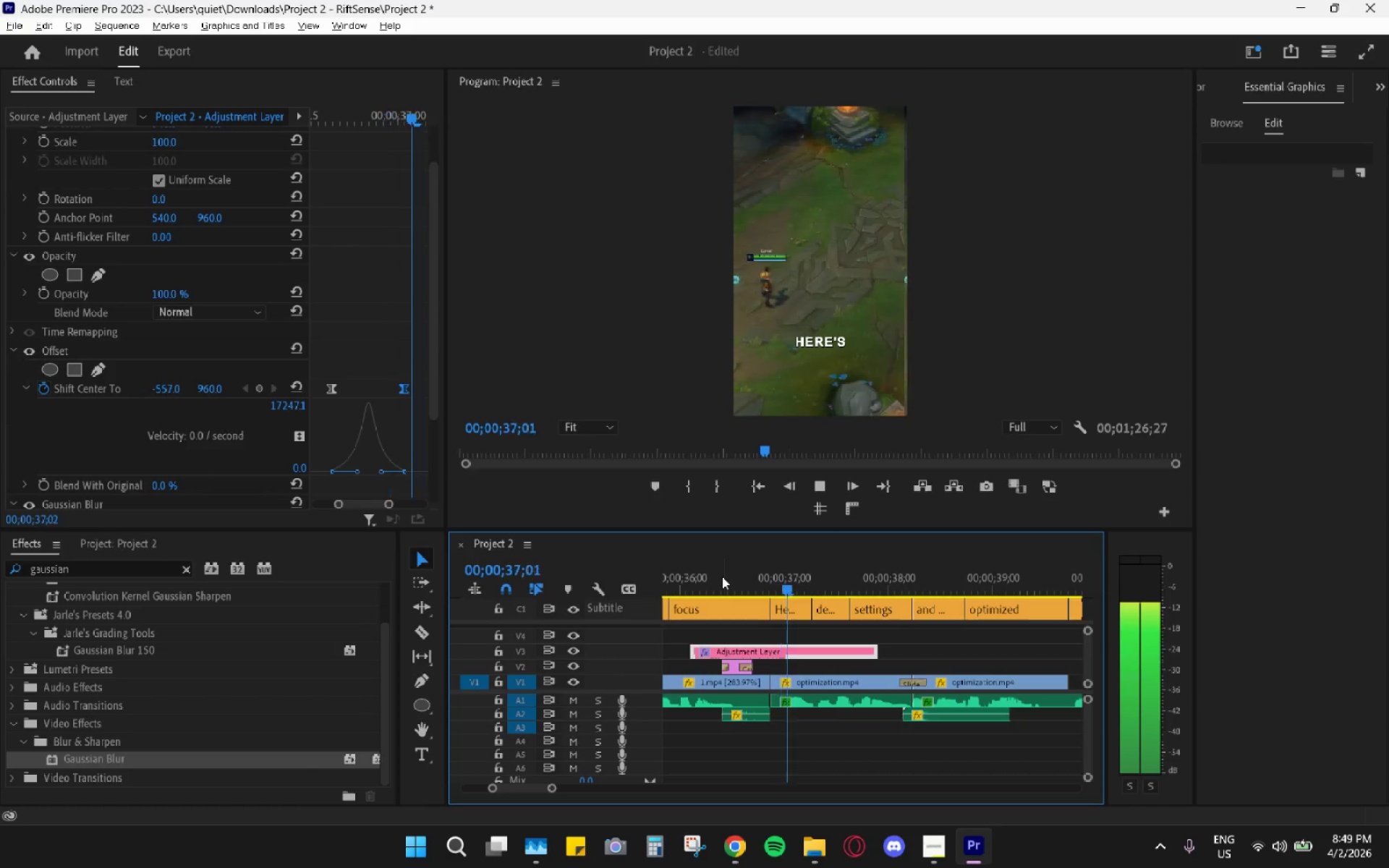 
key(Space)
 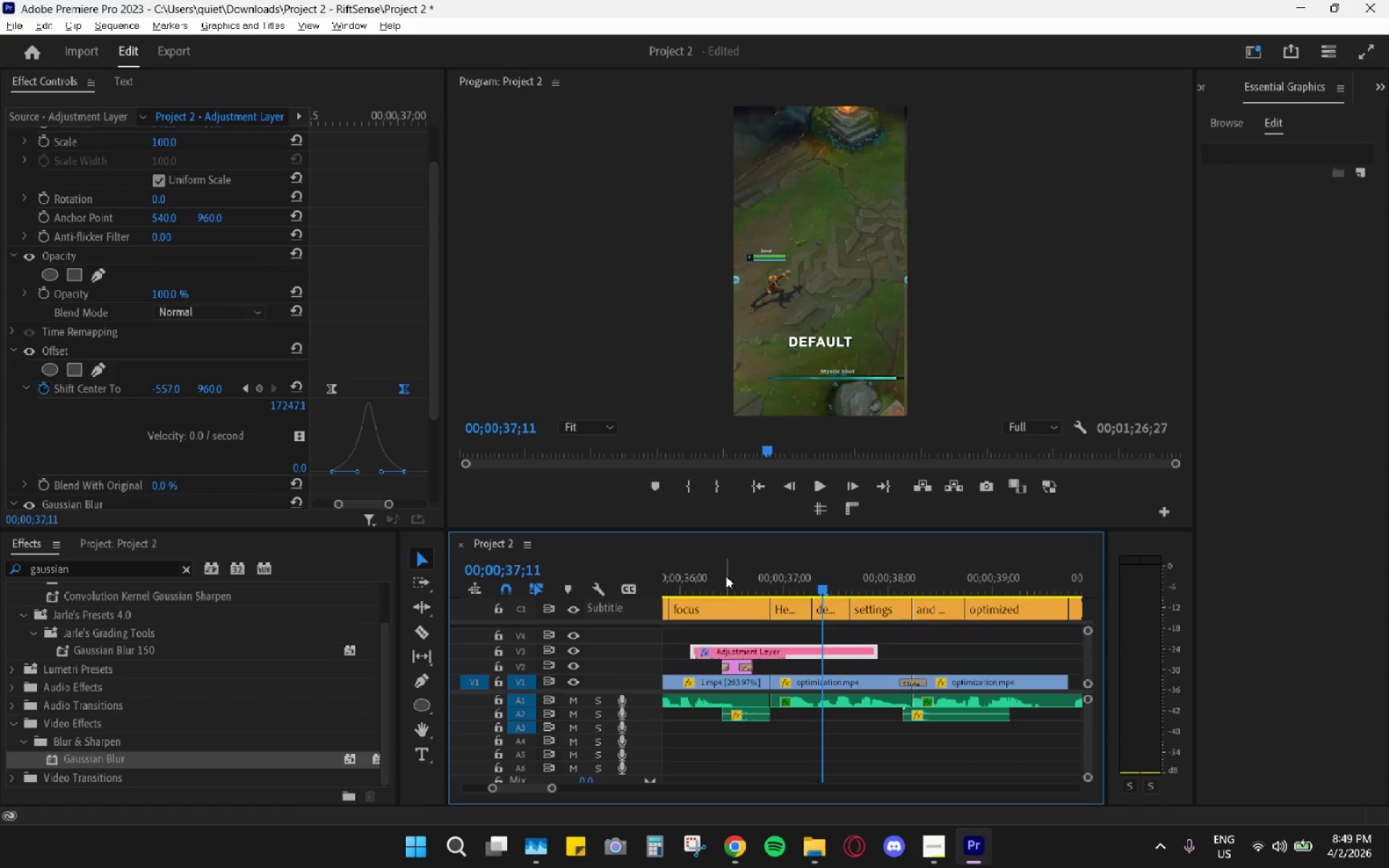 
left_click_drag(start_coordinate=[726, 576], to_coordinate=[788, 595])
 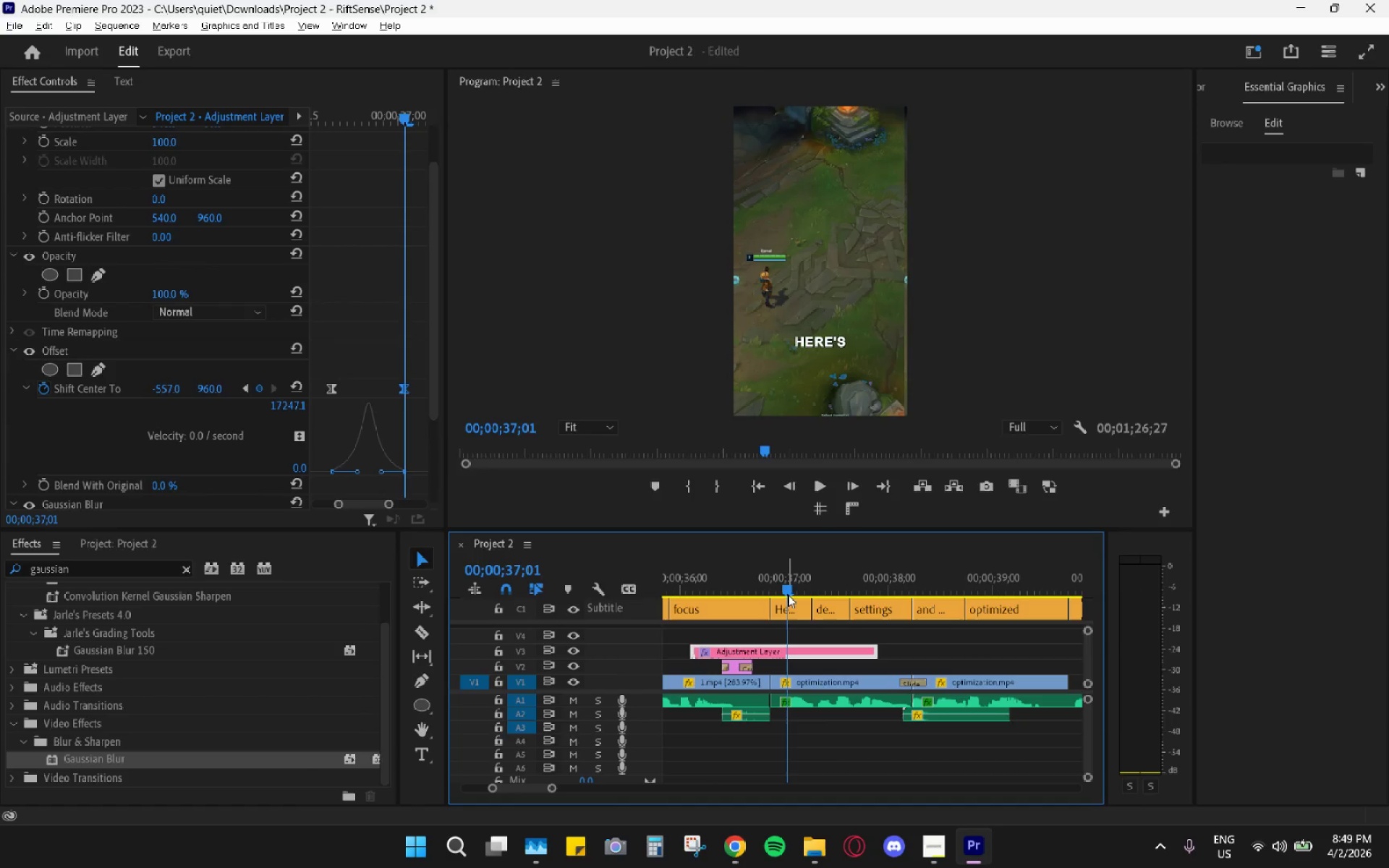 
key(Alt+AltLeft)
 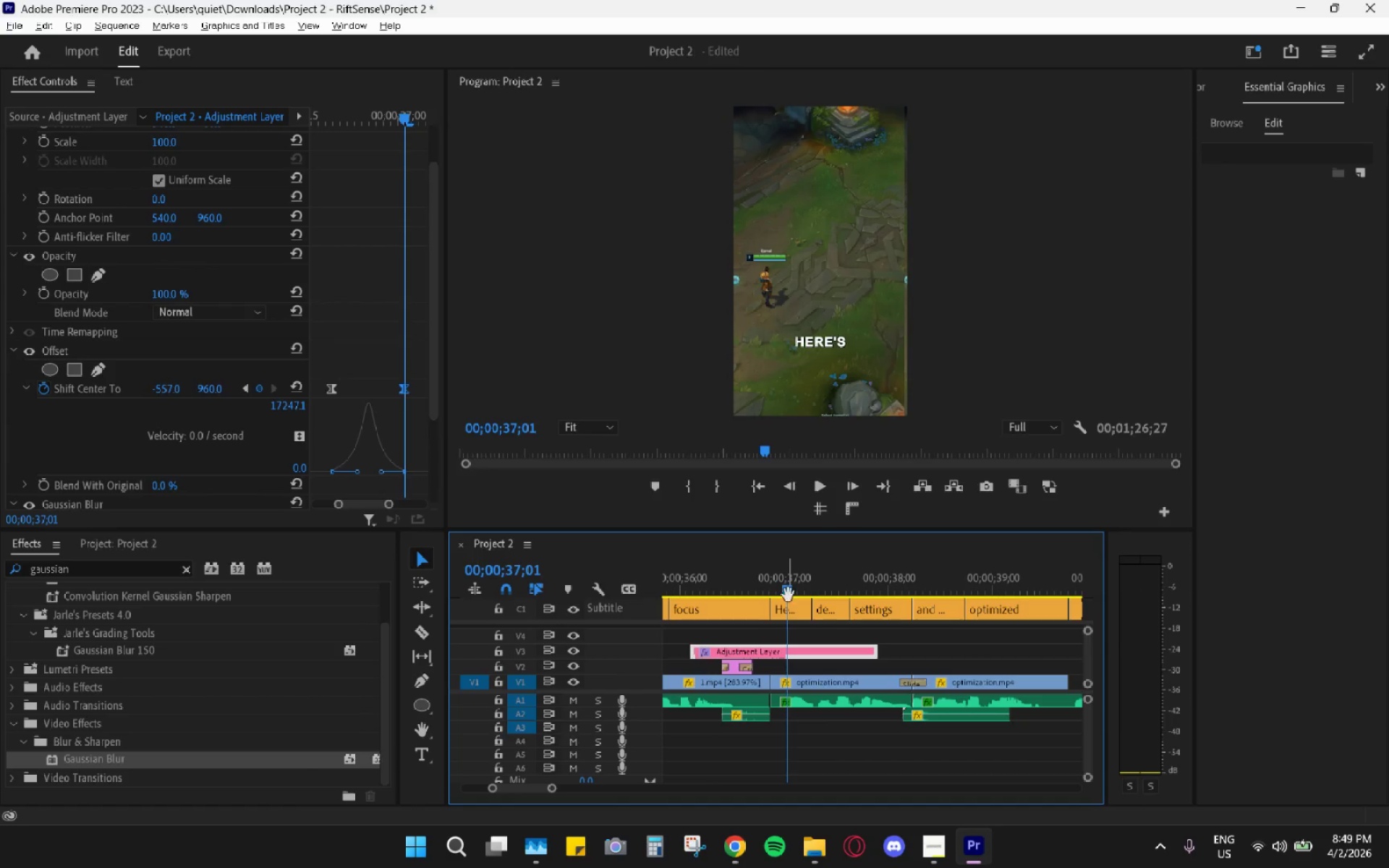 
key(Alt+Tab)
 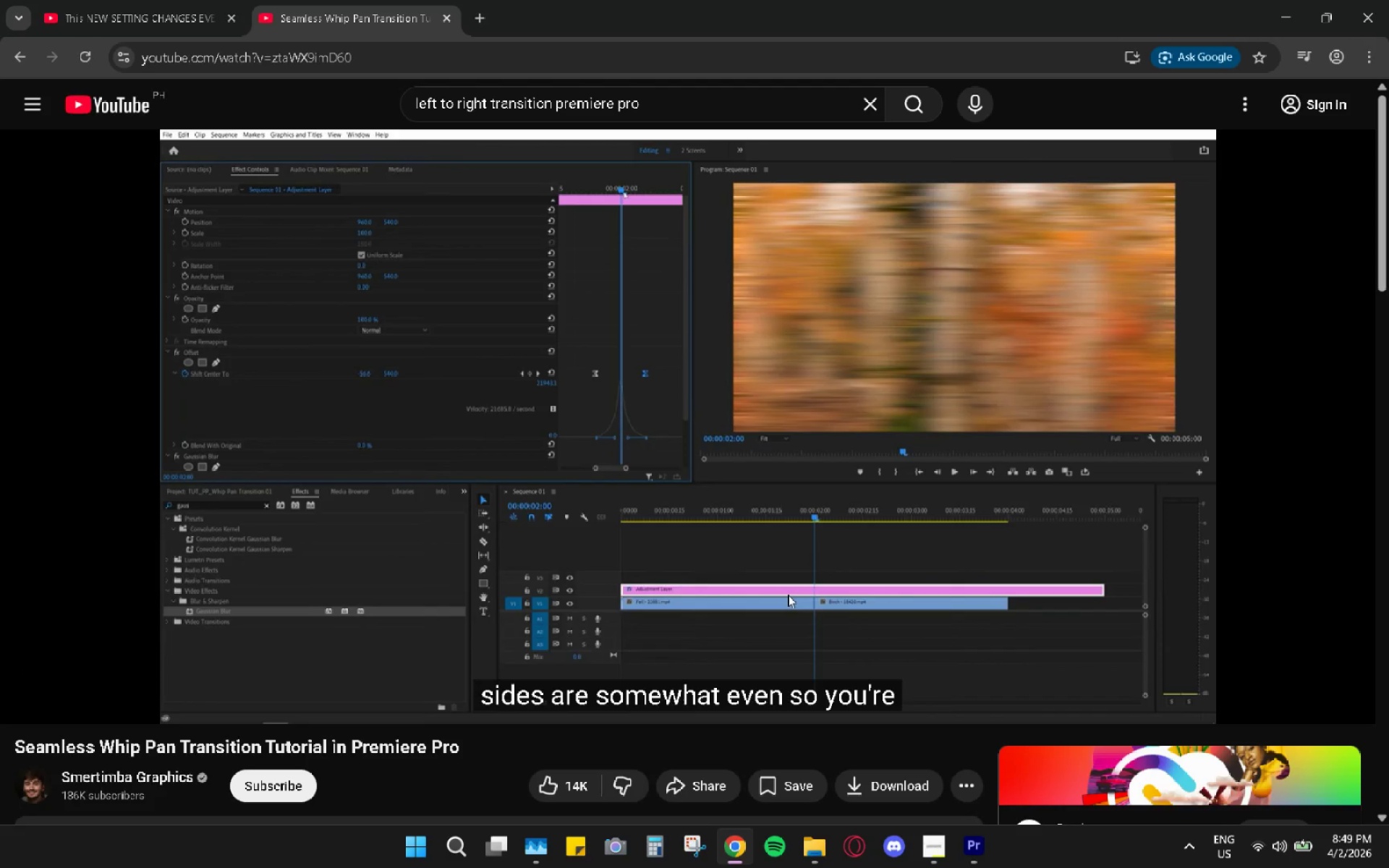 
key(Space)
 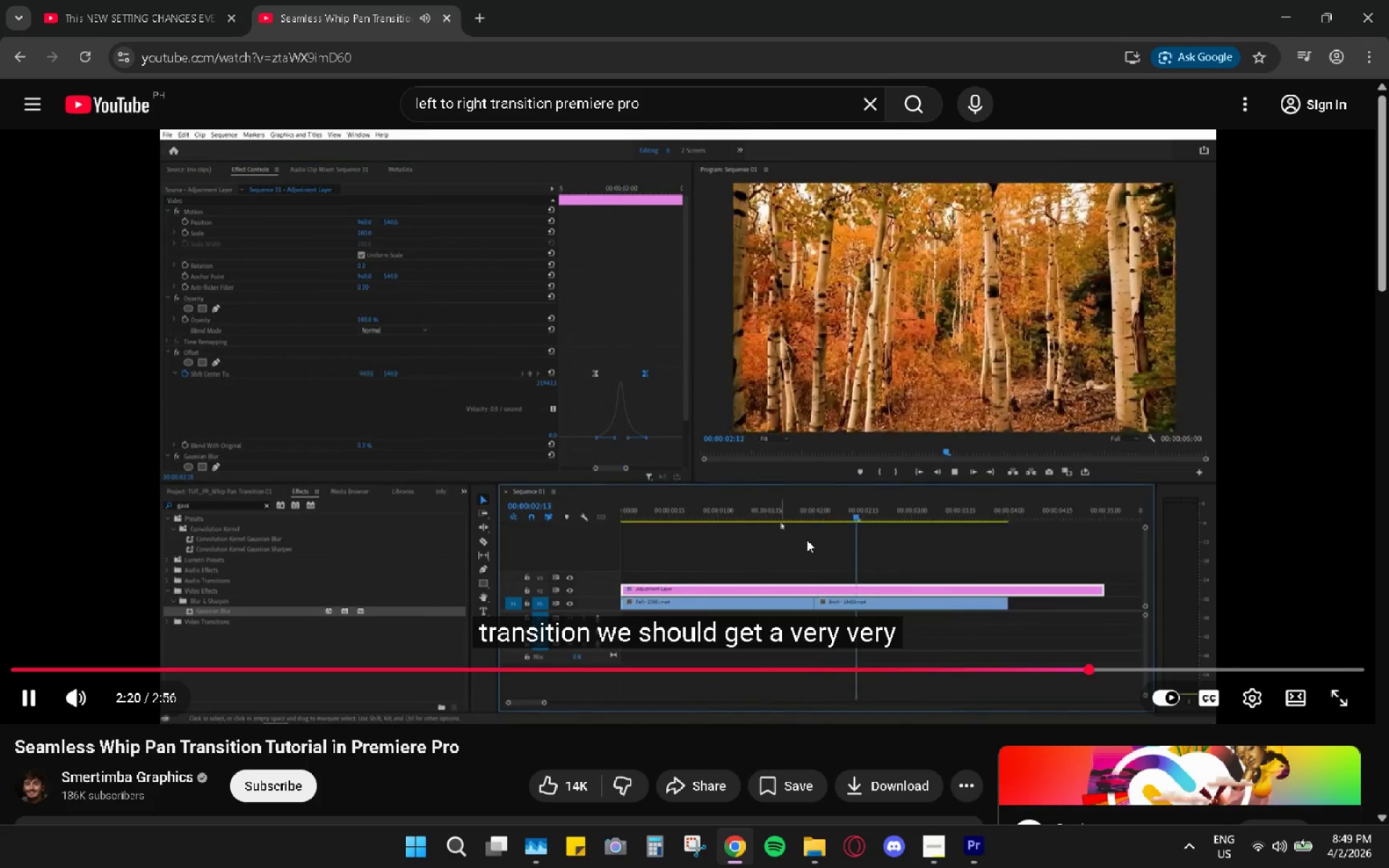 
wait(7.64)
 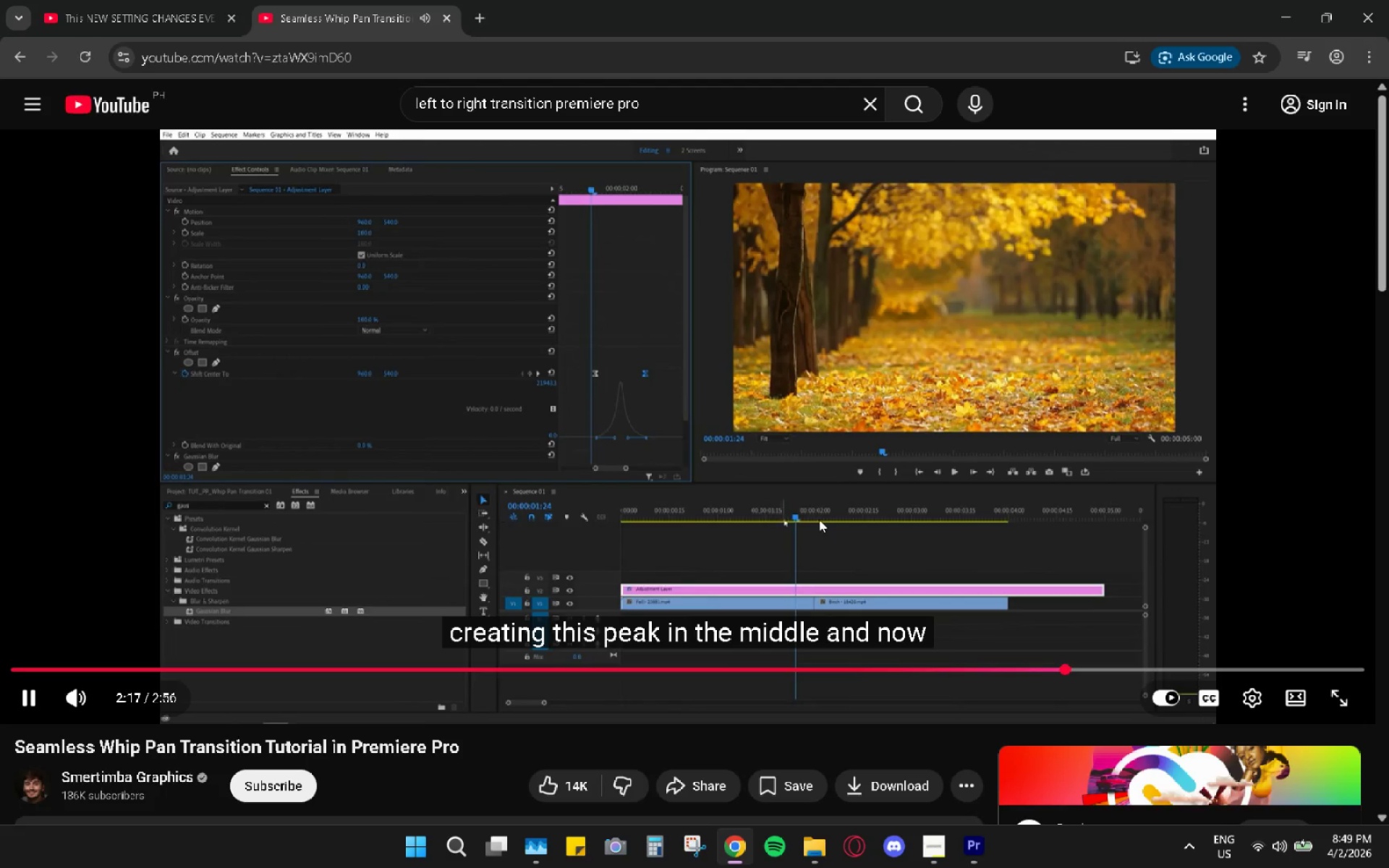 
key(Space)
 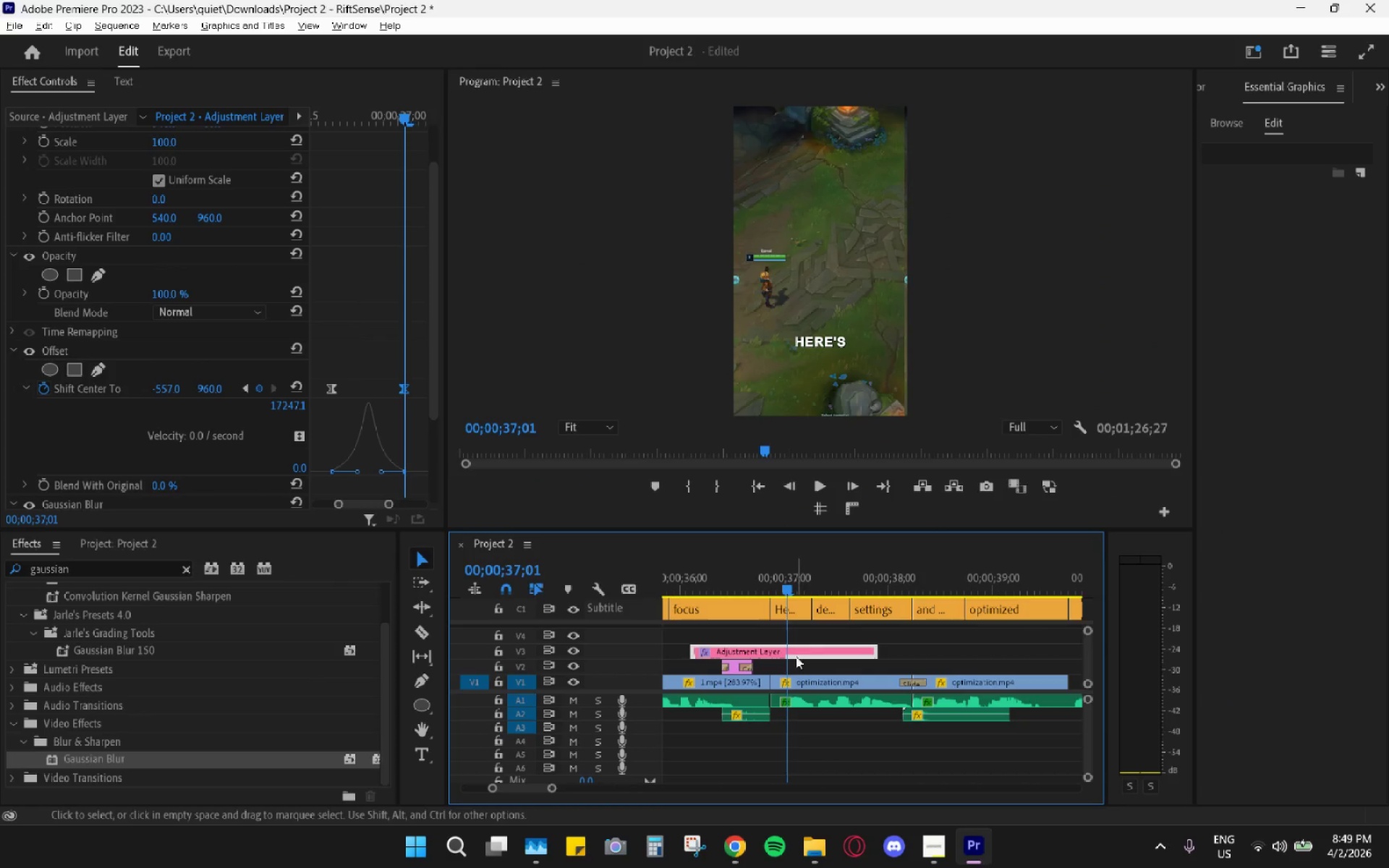 
wait(5.36)
 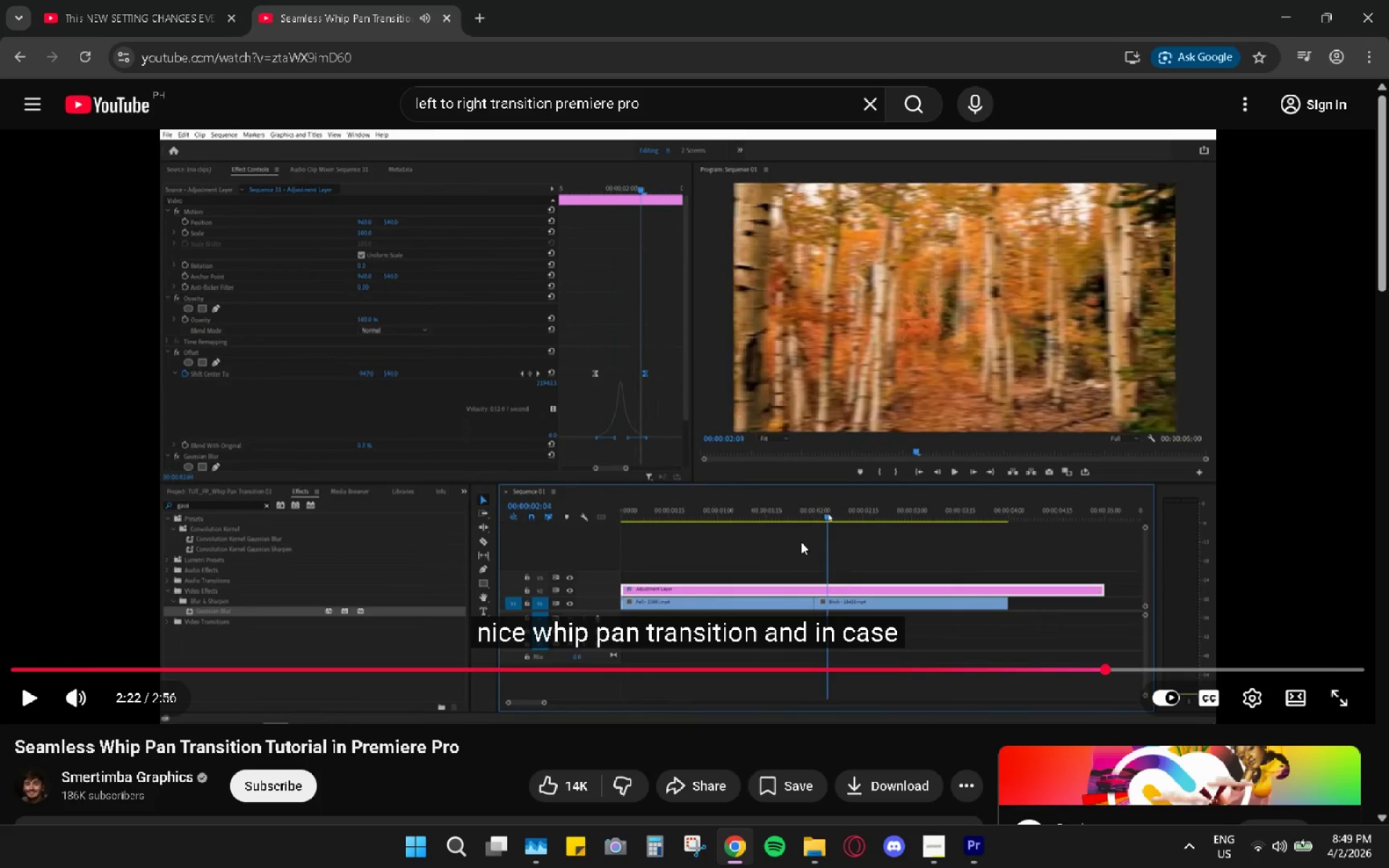 
key(Space)
 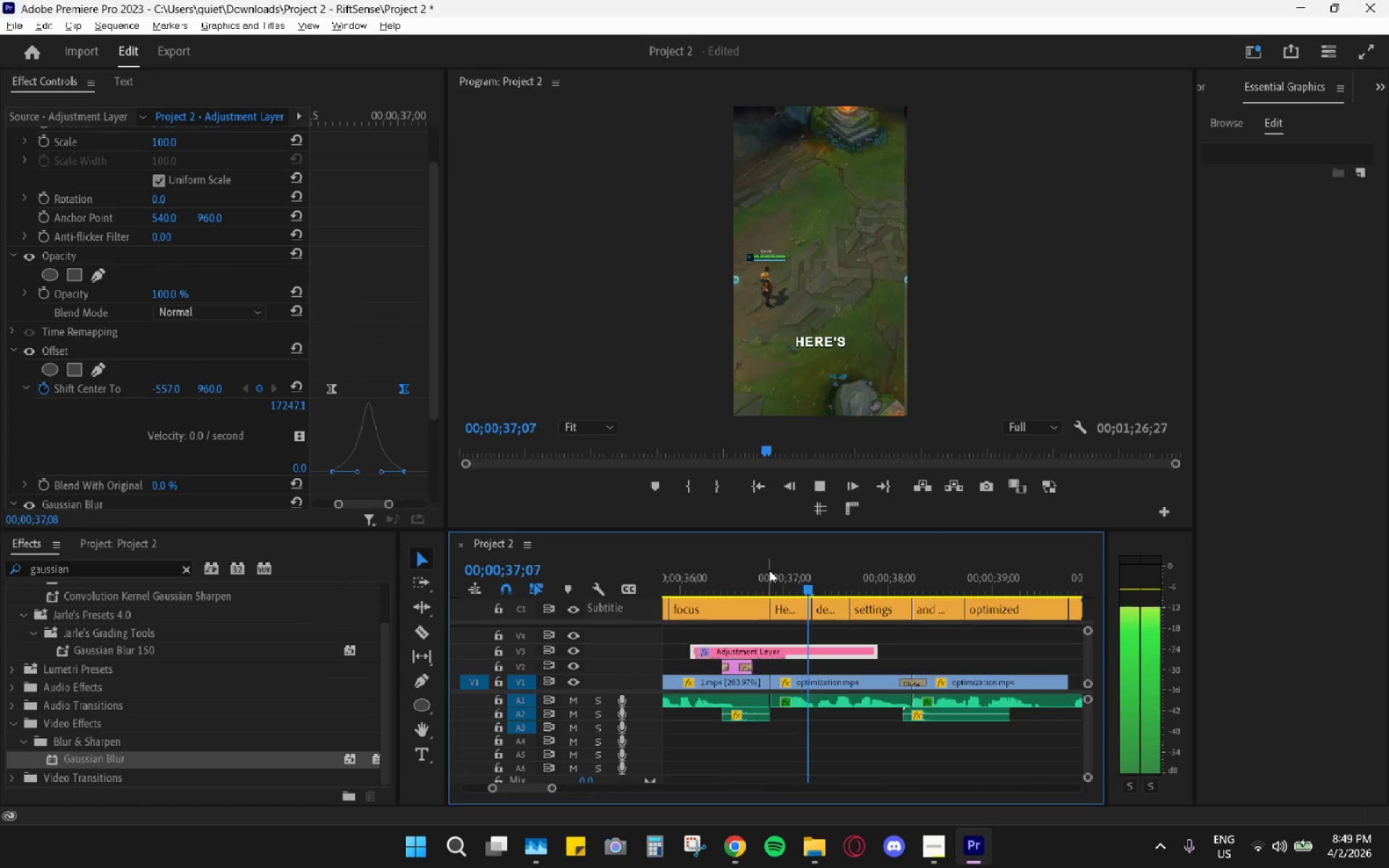 
left_click_drag(start_coordinate=[769, 569], to_coordinate=[747, 571])
 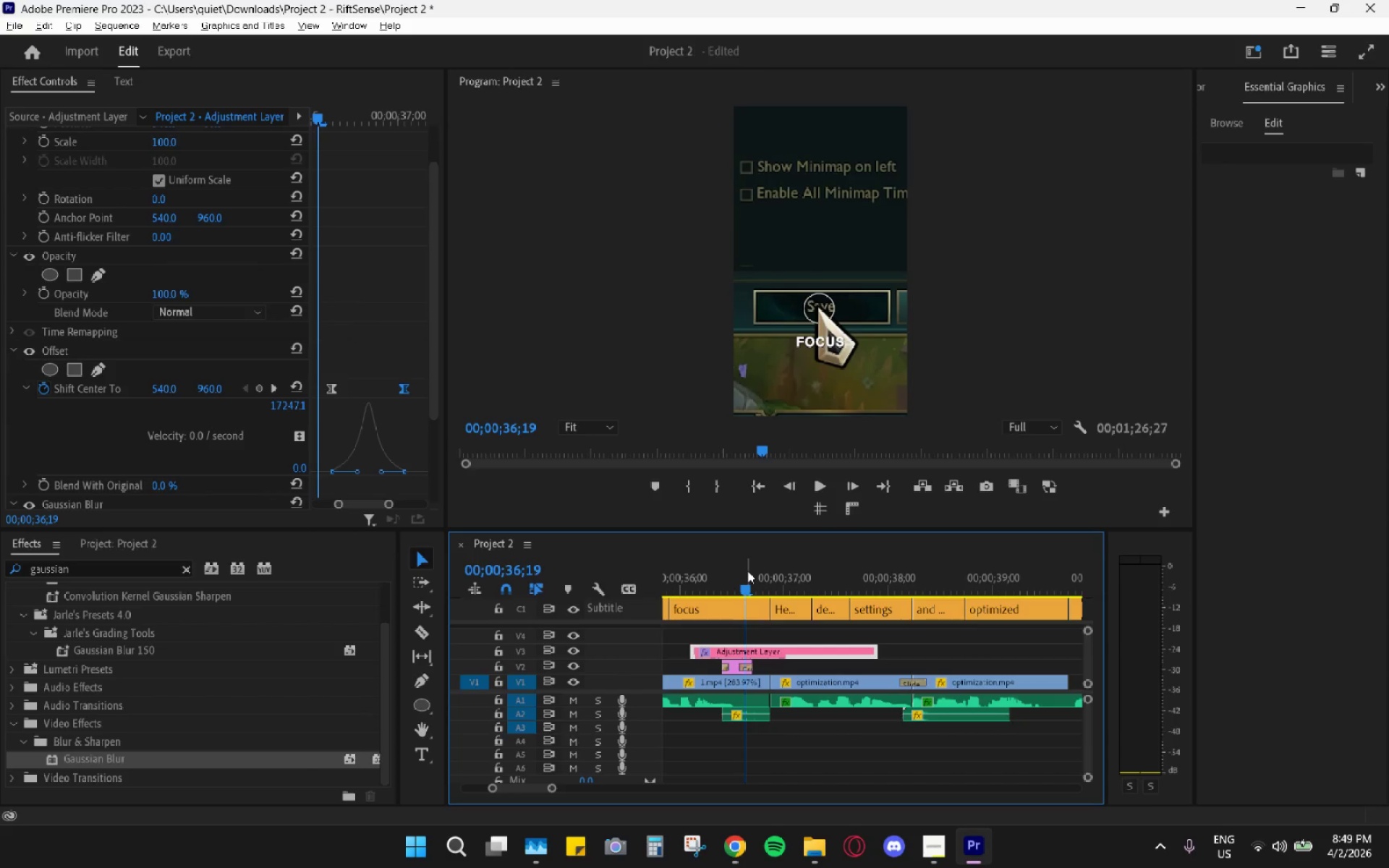 
key(Space)
 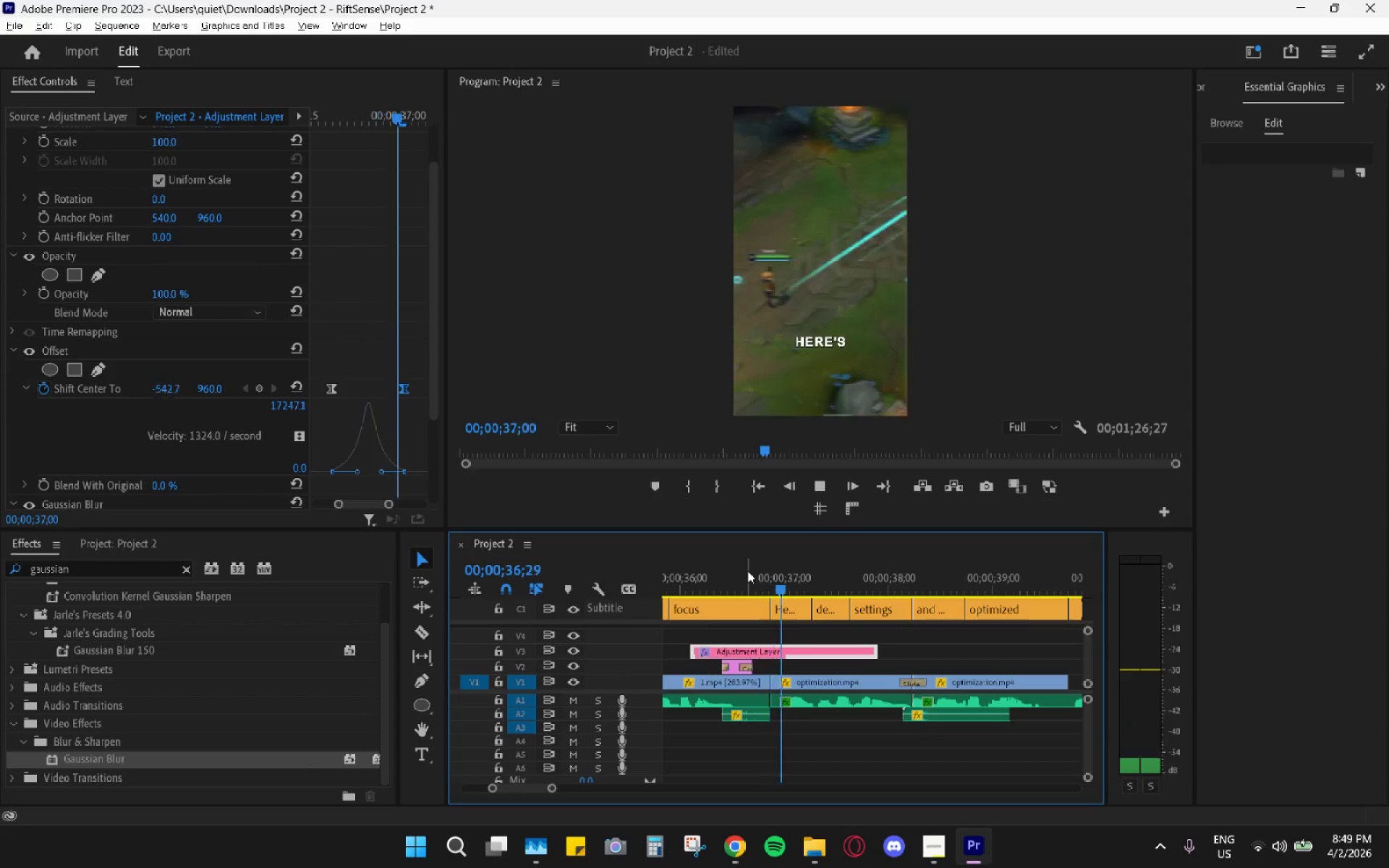 
key(Space)
 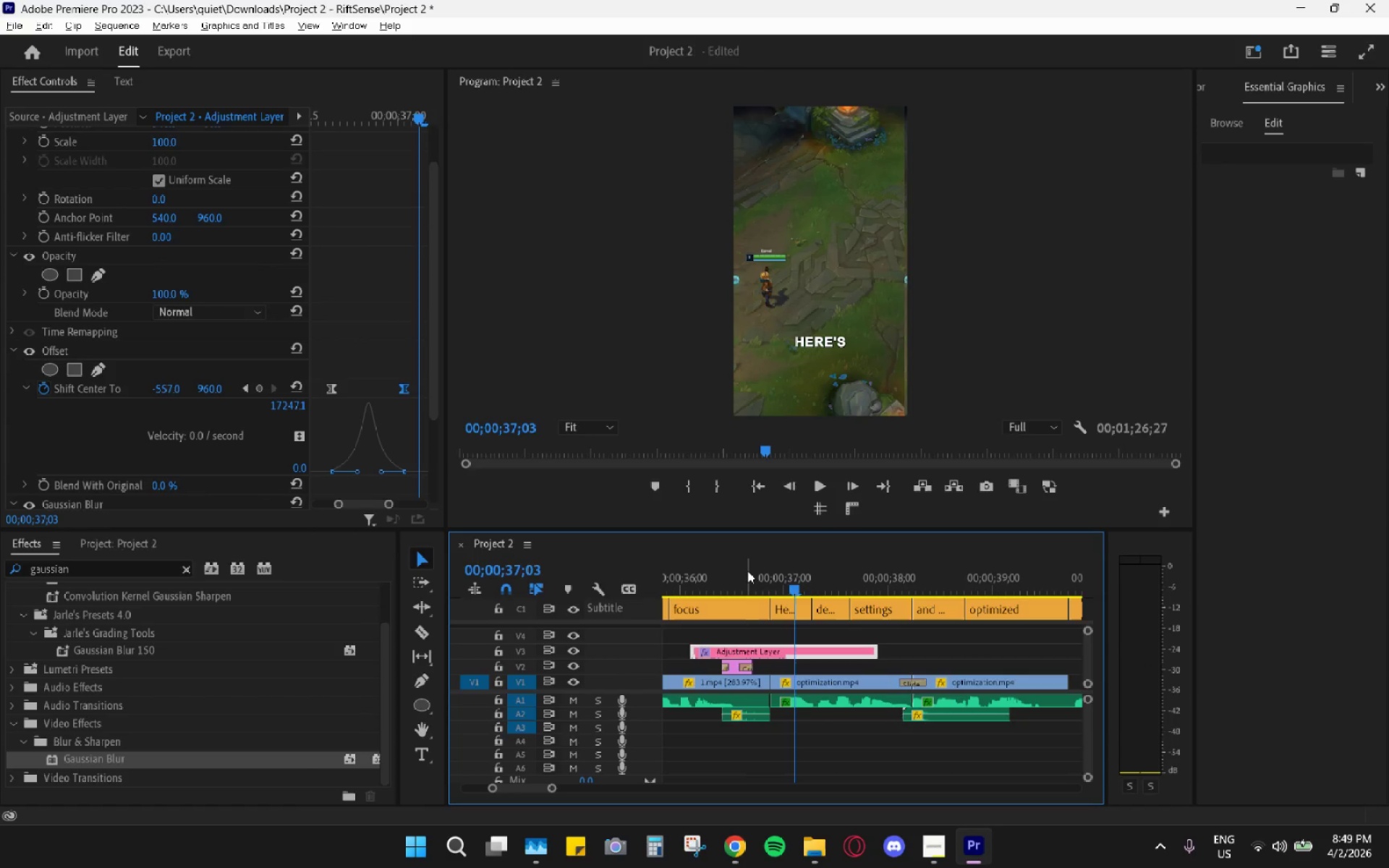 
left_click_drag(start_coordinate=[747, 571], to_coordinate=[725, 566])
 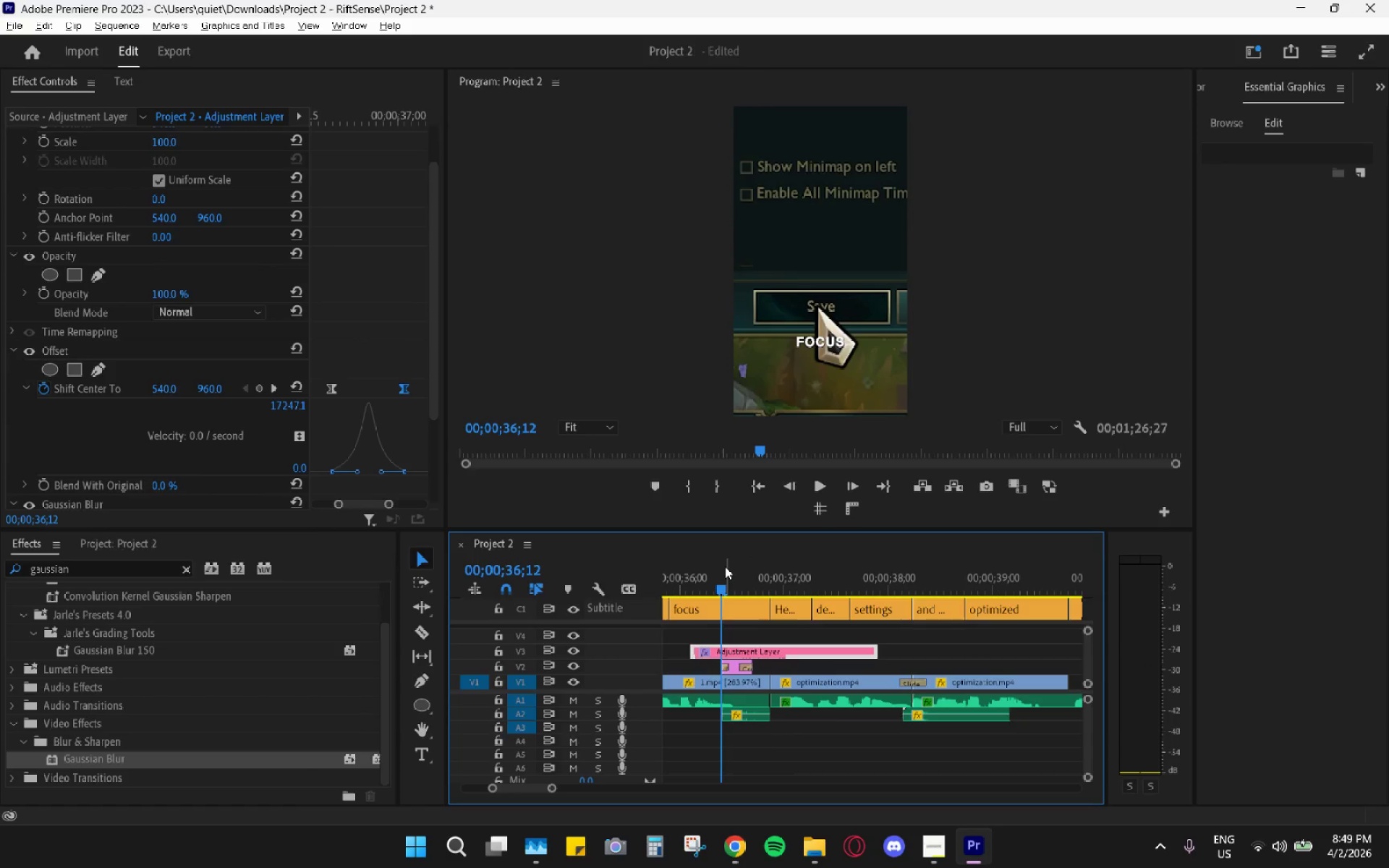 
key(Space)
 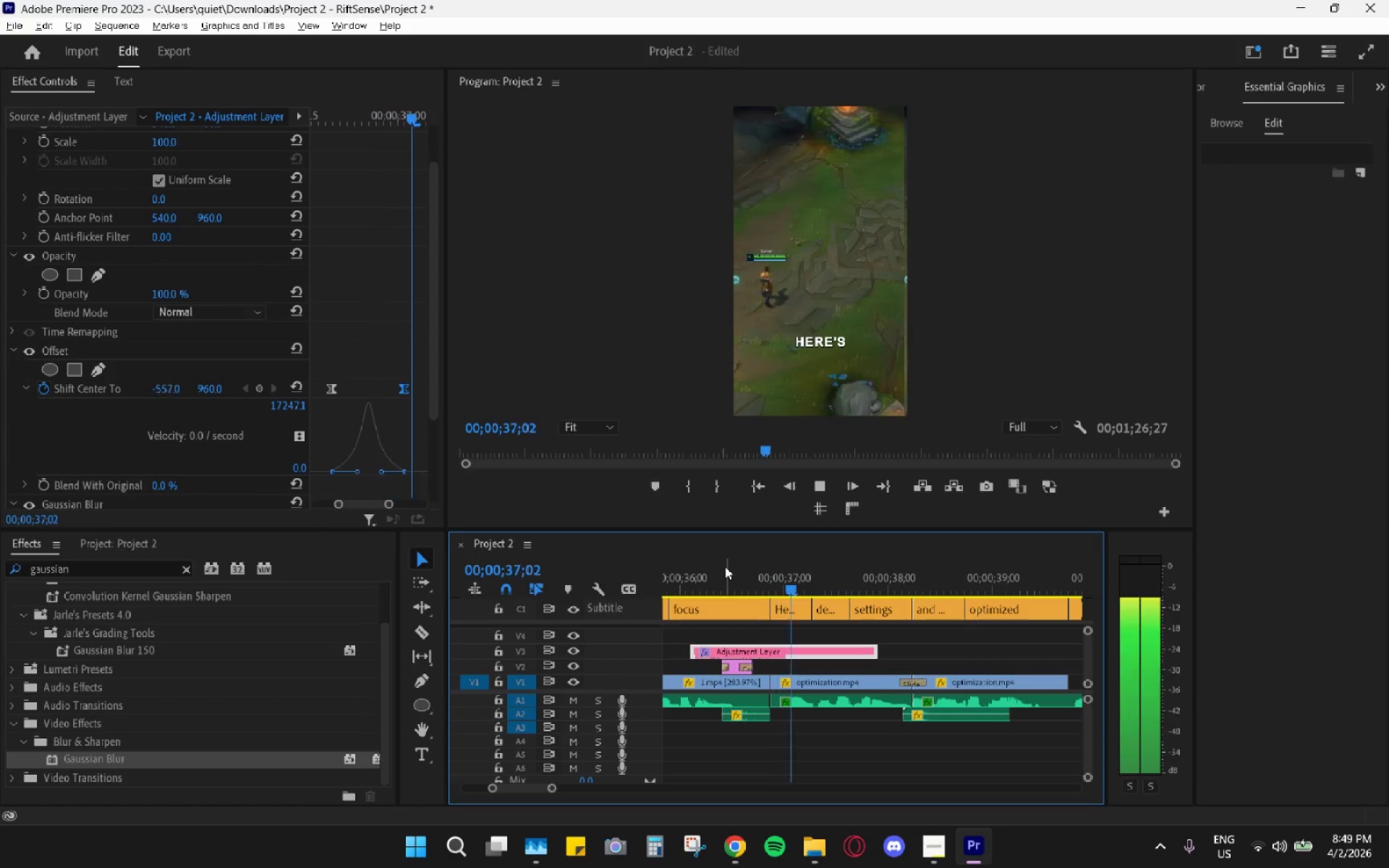 
key(Space)
 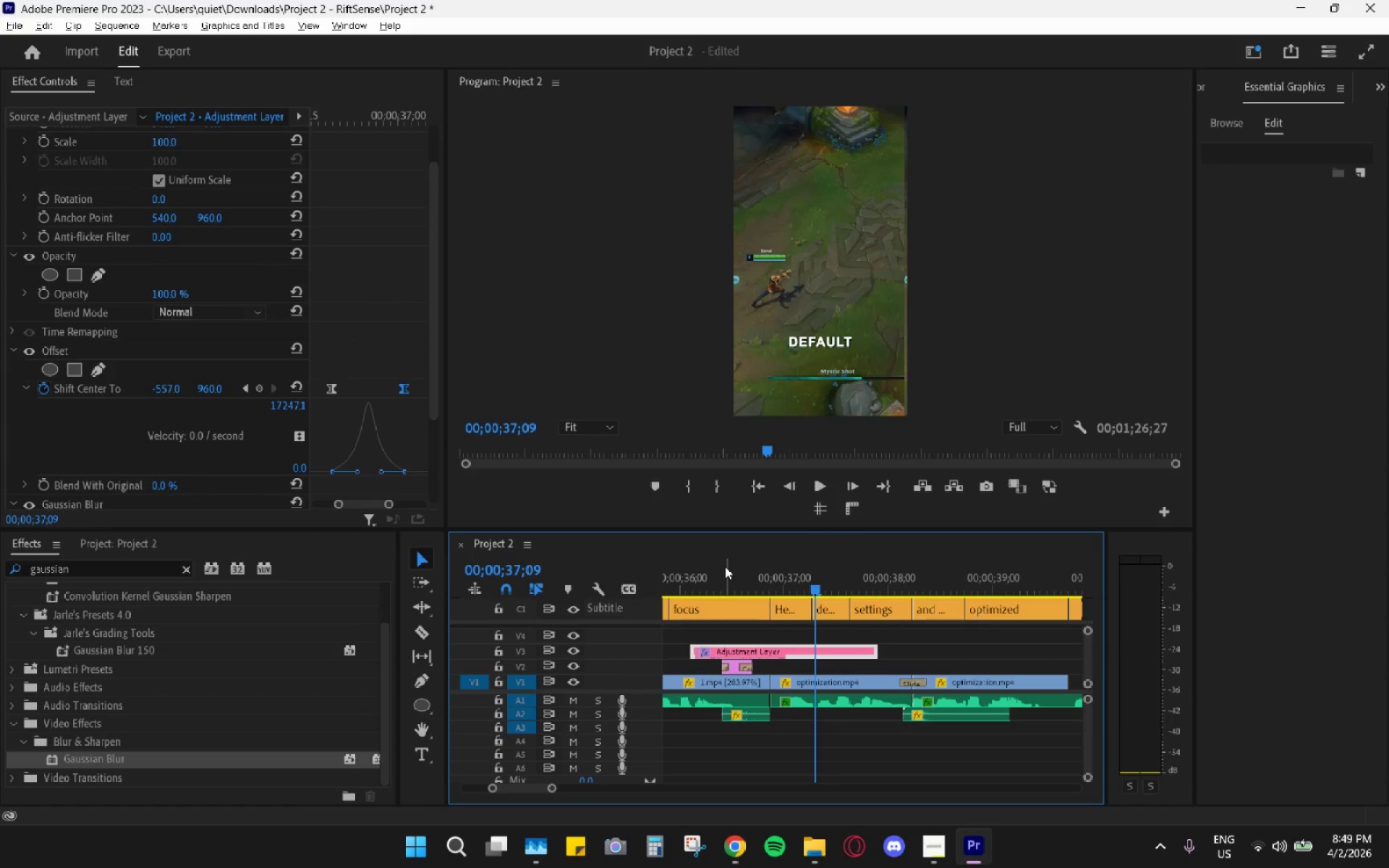 
left_click_drag(start_coordinate=[725, 566], to_coordinate=[704, 567])
 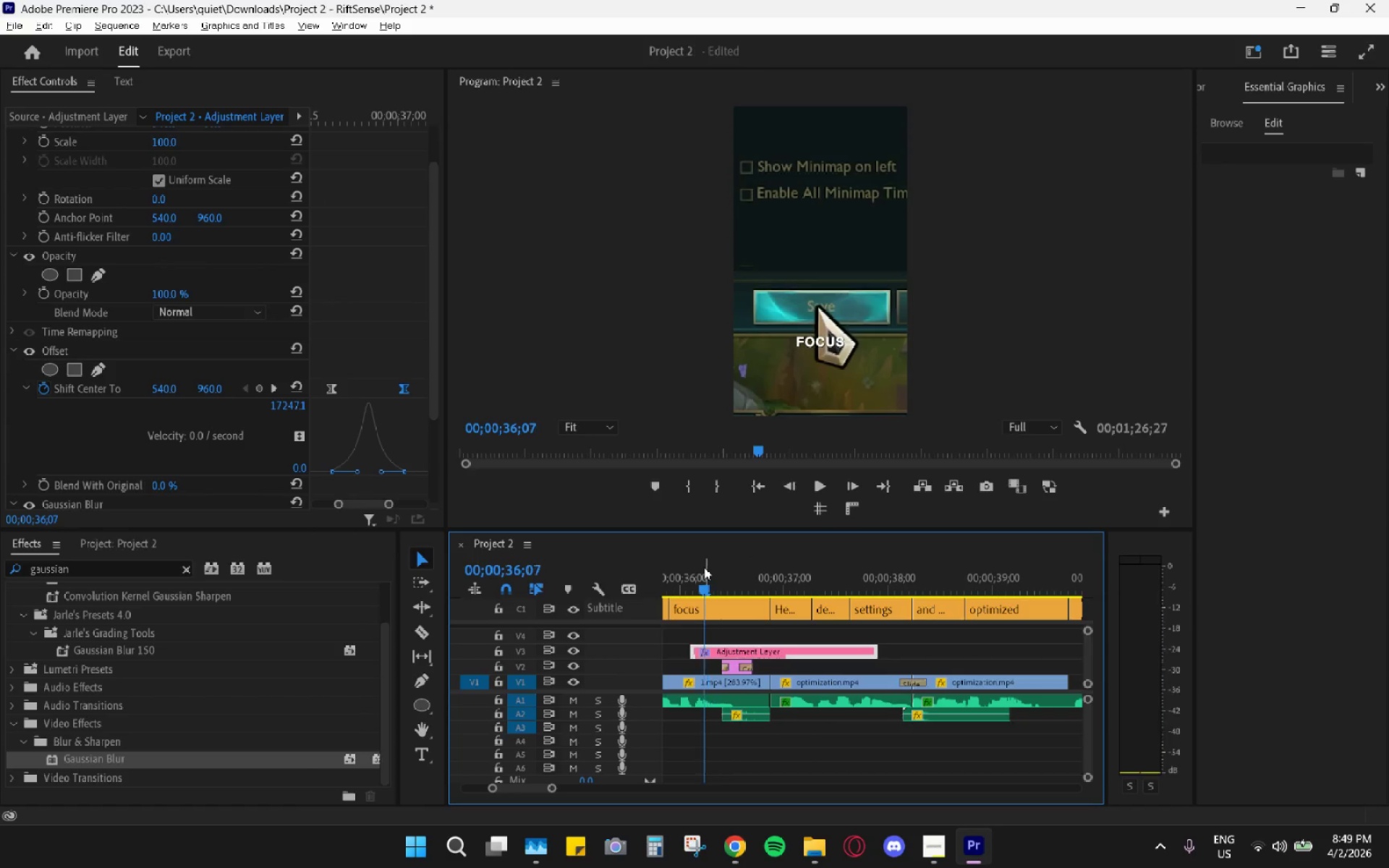 
key(Space)
 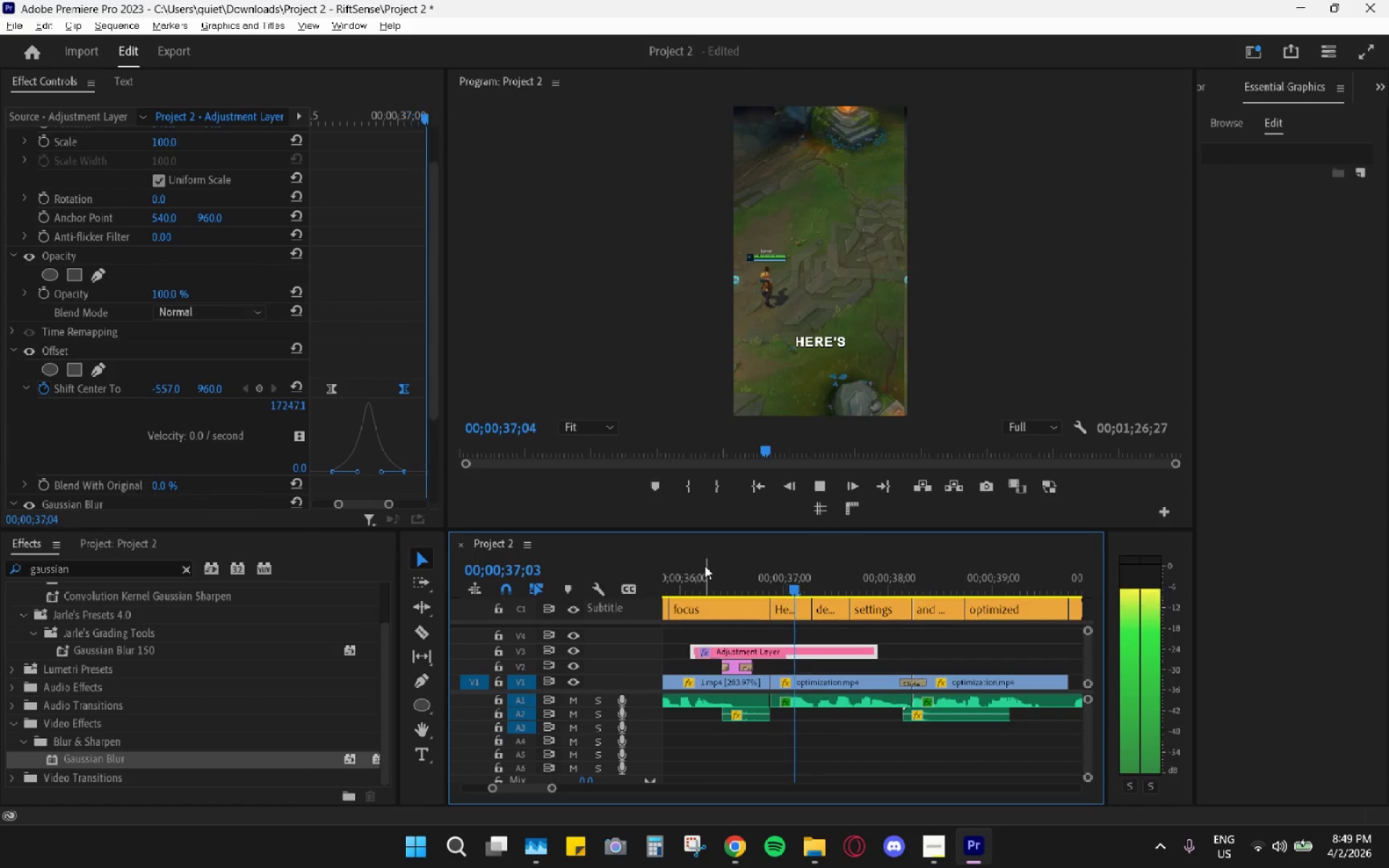 
key(Space)
 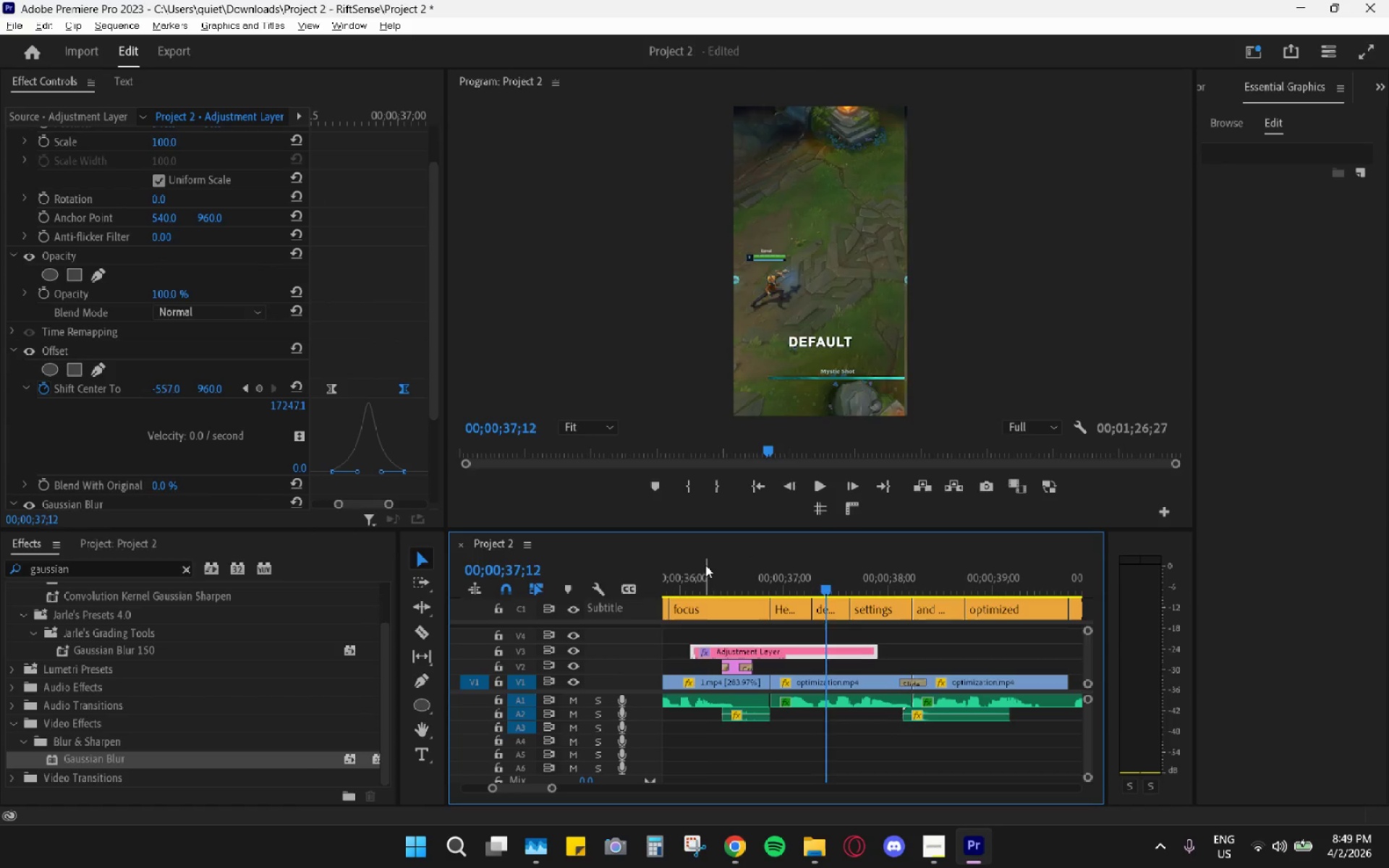 
left_click_drag(start_coordinate=[705, 565], to_coordinate=[756, 590])
 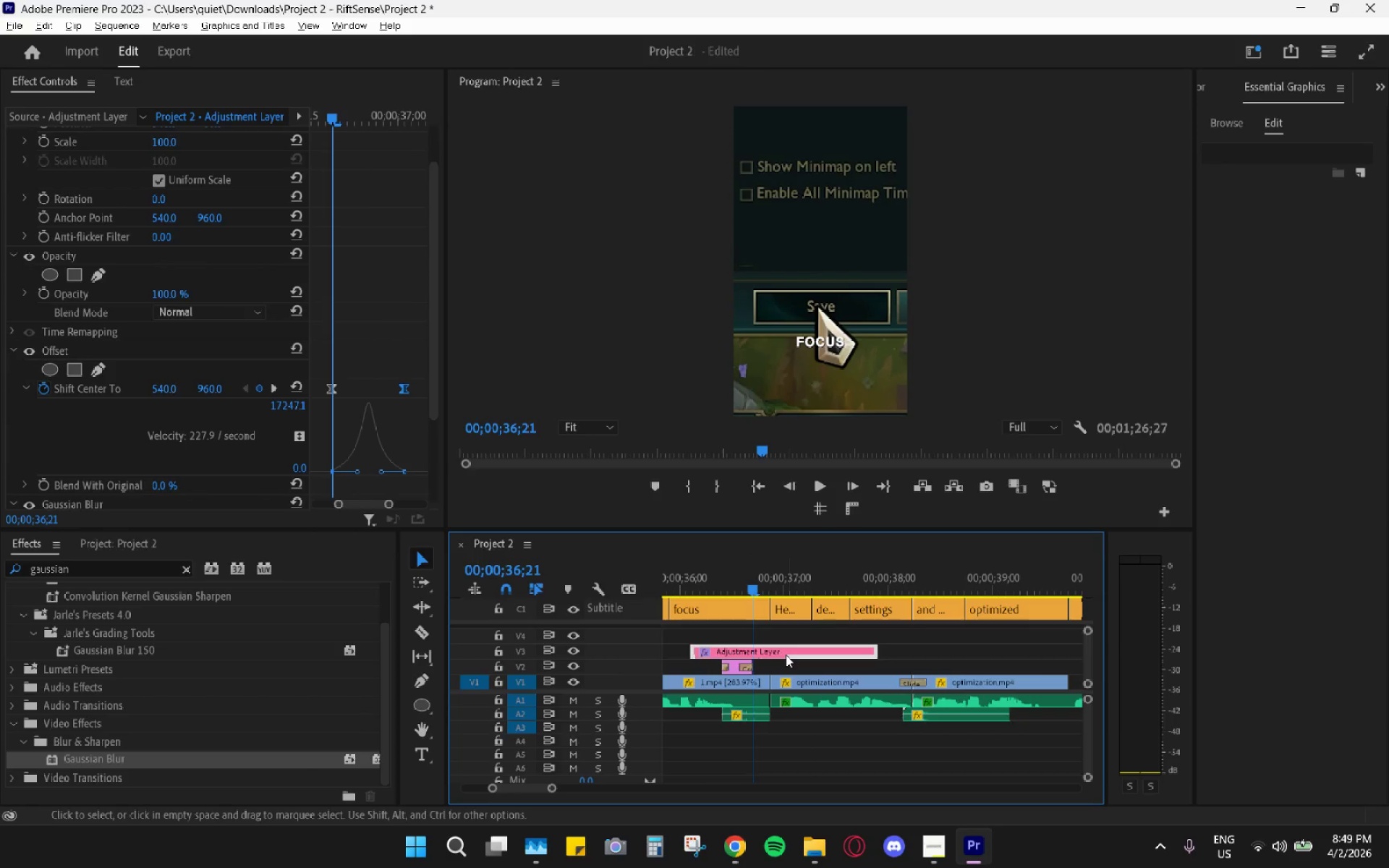 
right_click([786, 653])
 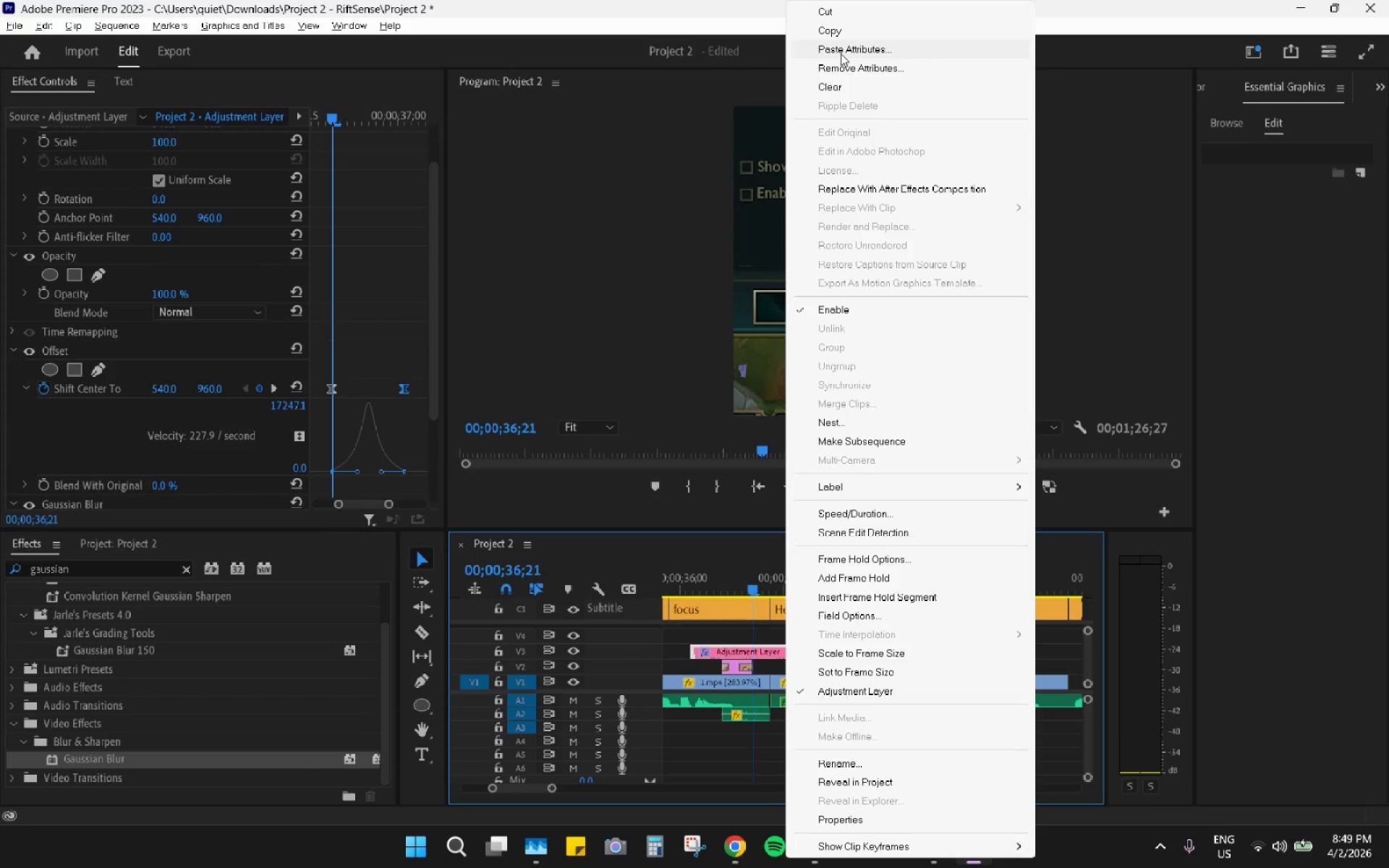 
wait(23.01)
 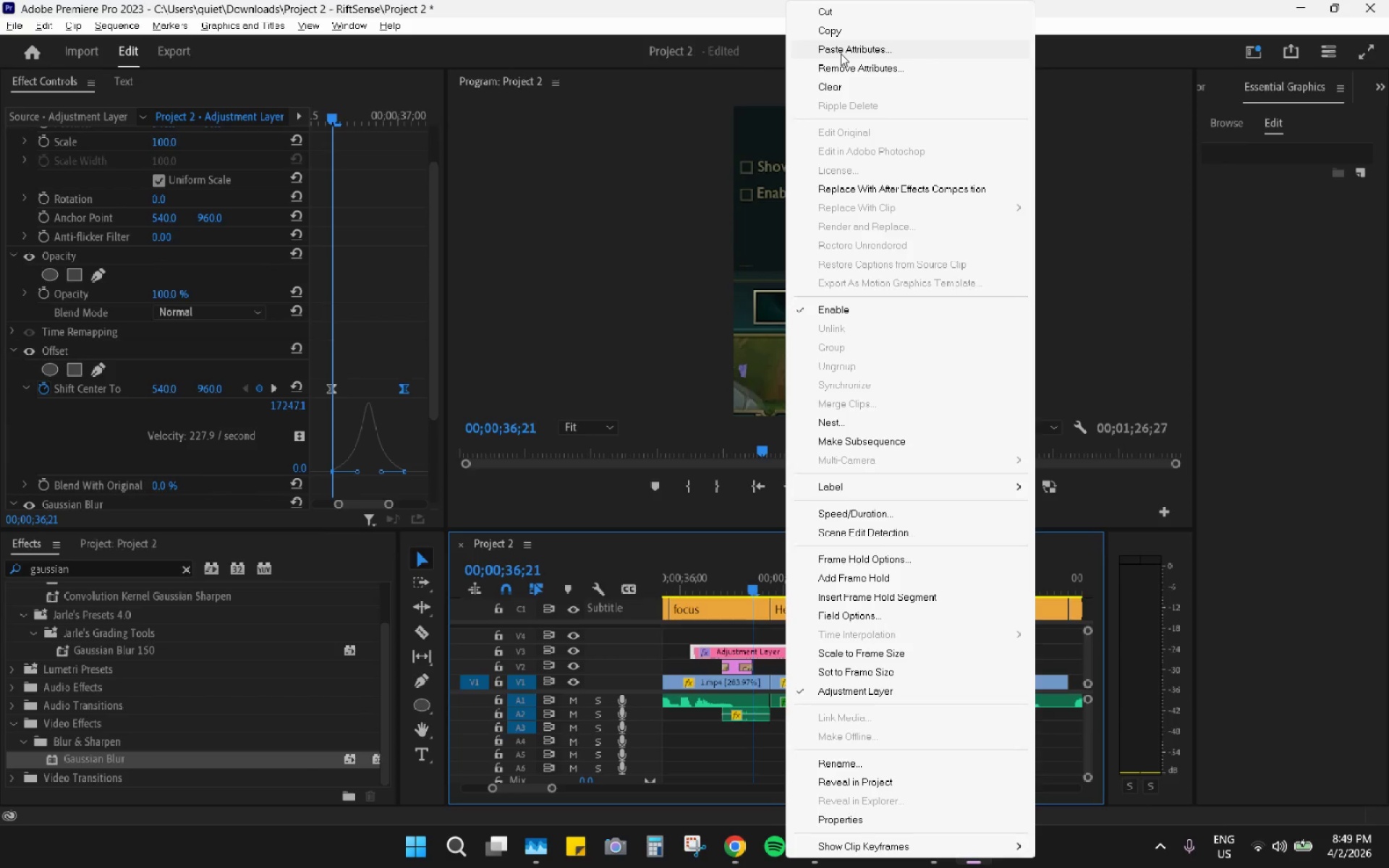 
scroll: coordinate [949, 801], scroll_direction: down, amount: 2.0
 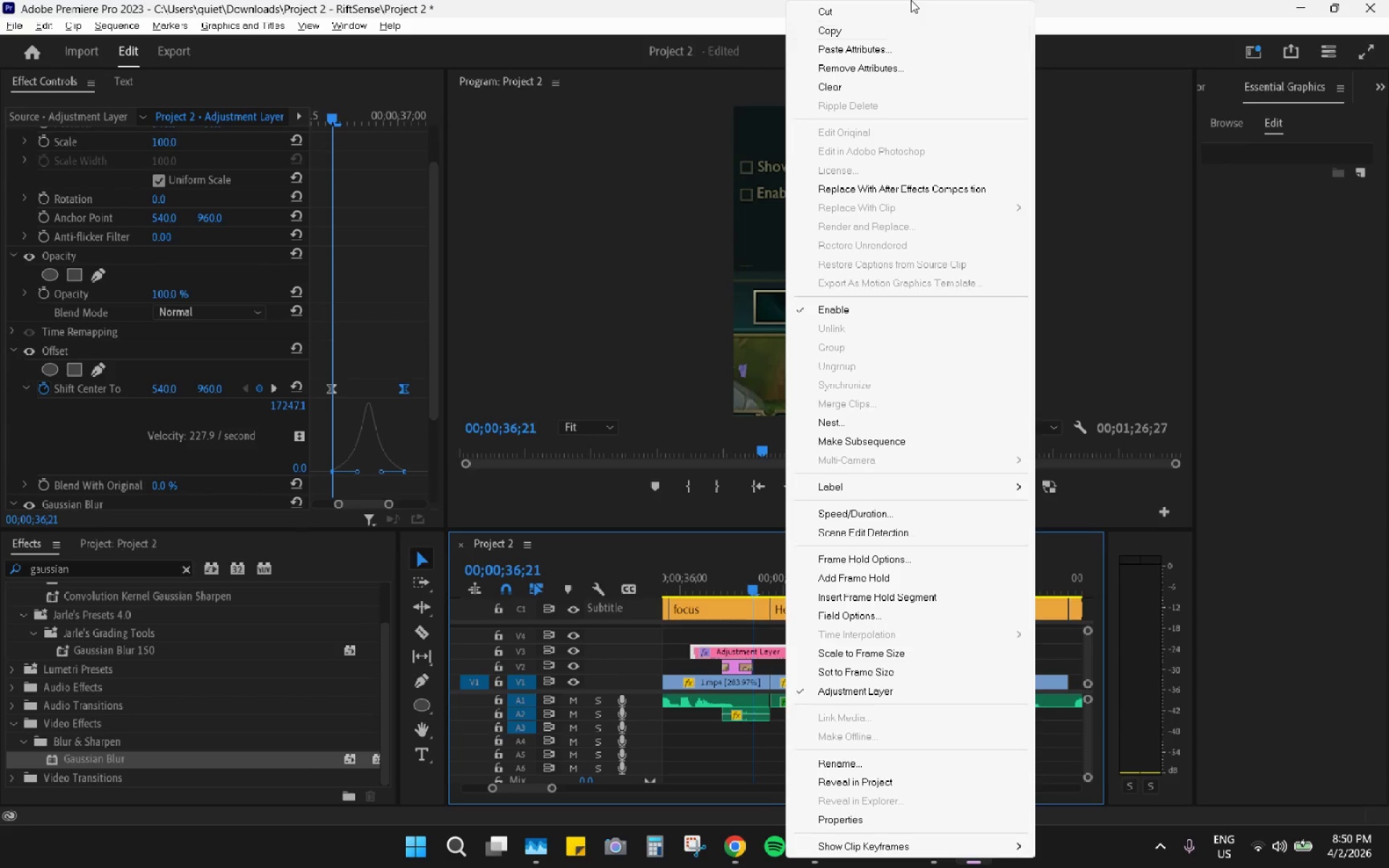 
wait(8.88)
 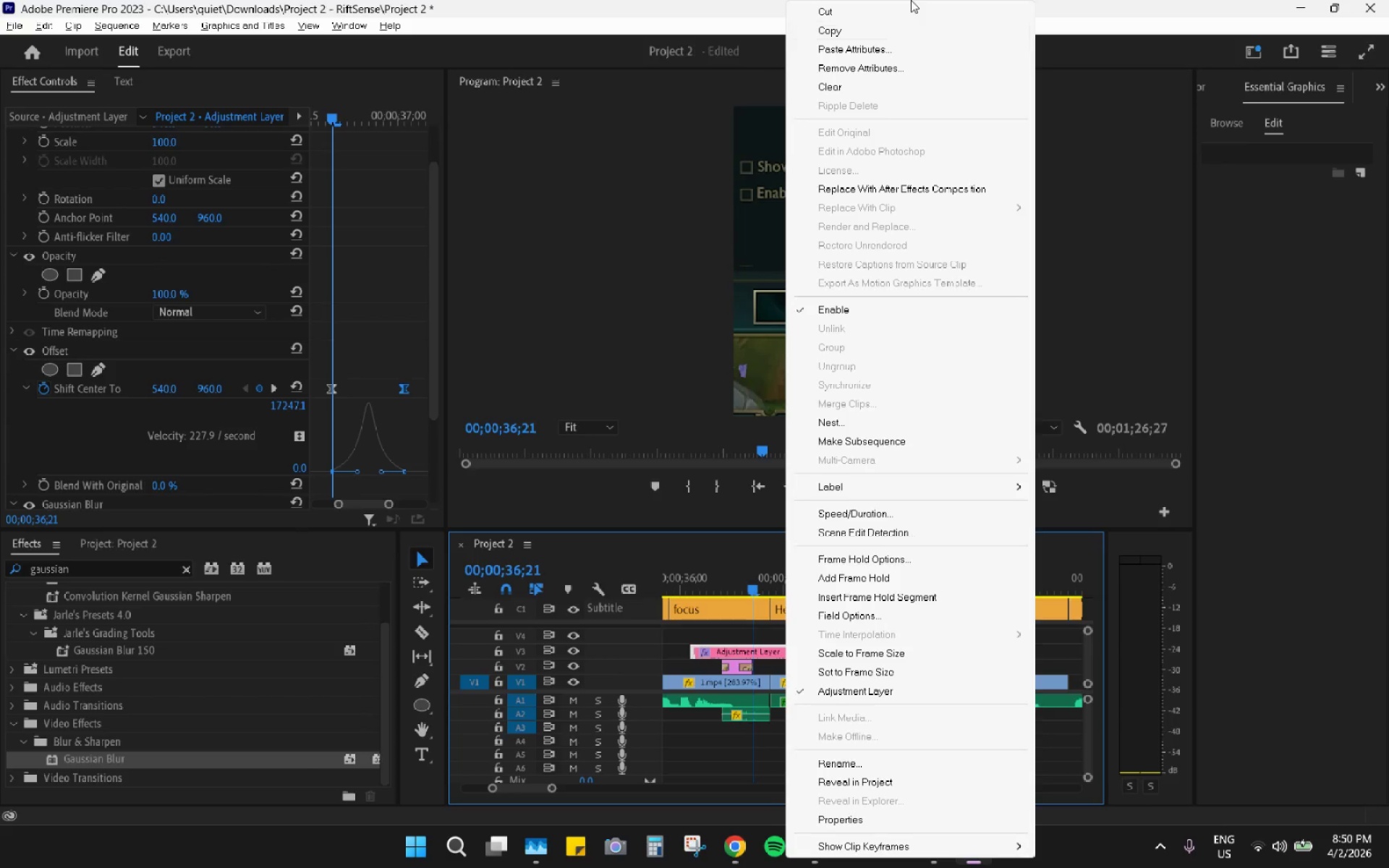 
scroll: coordinate [150, 440], scroll_direction: down, amount: 4.0
 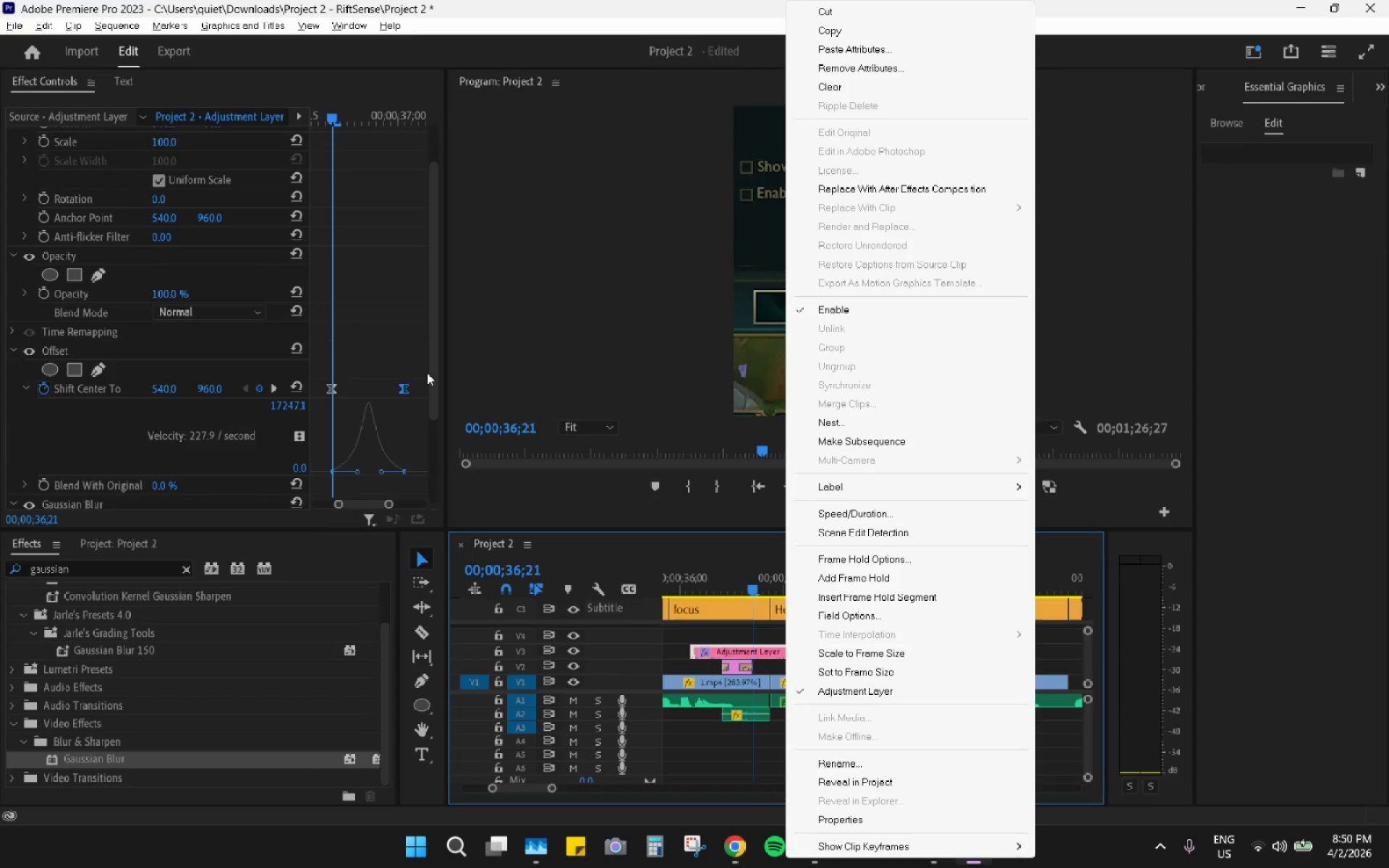 
left_click_drag(start_coordinate=[434, 375], to_coordinate=[446, 450])
 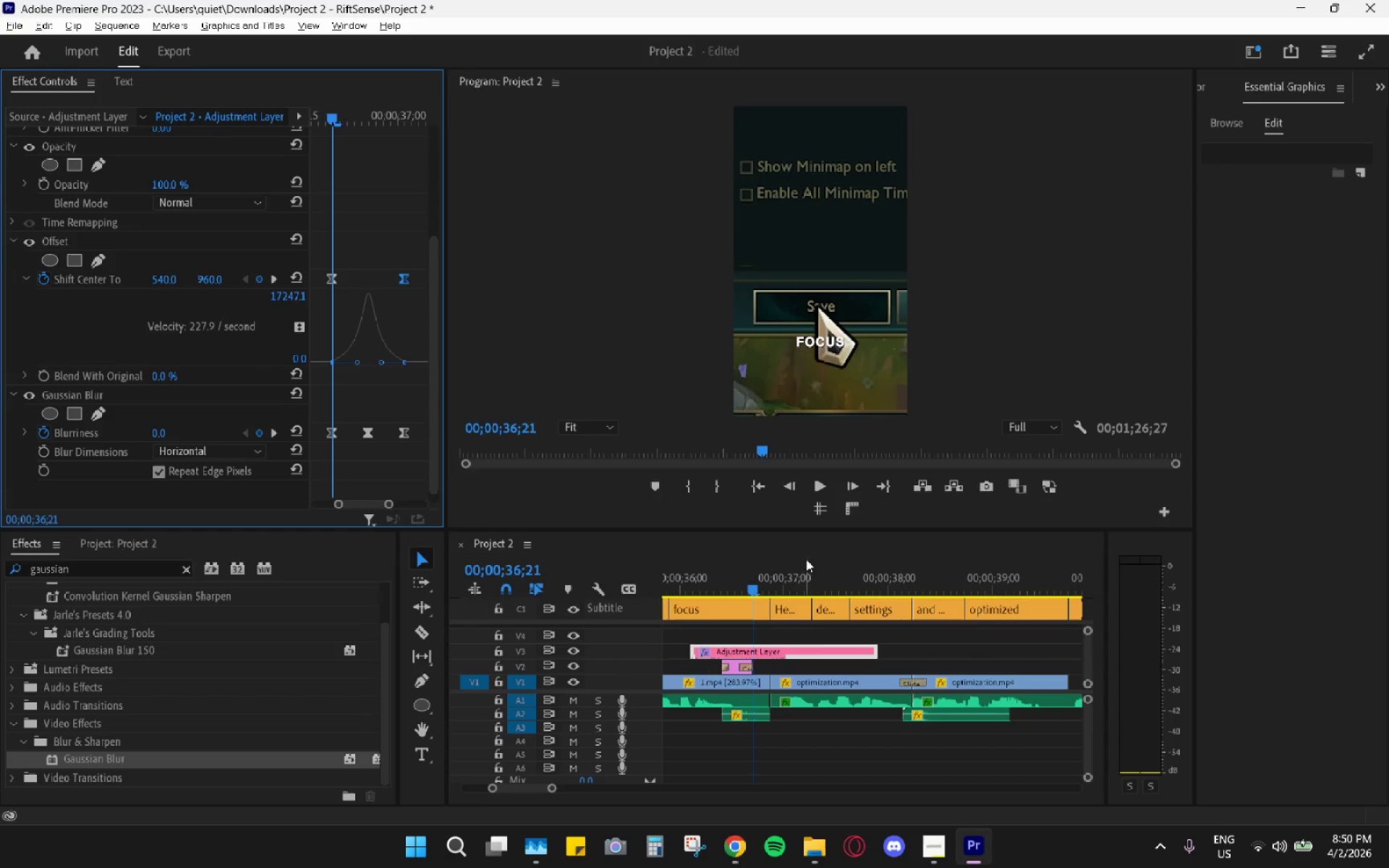 
right_click([770, 646])
 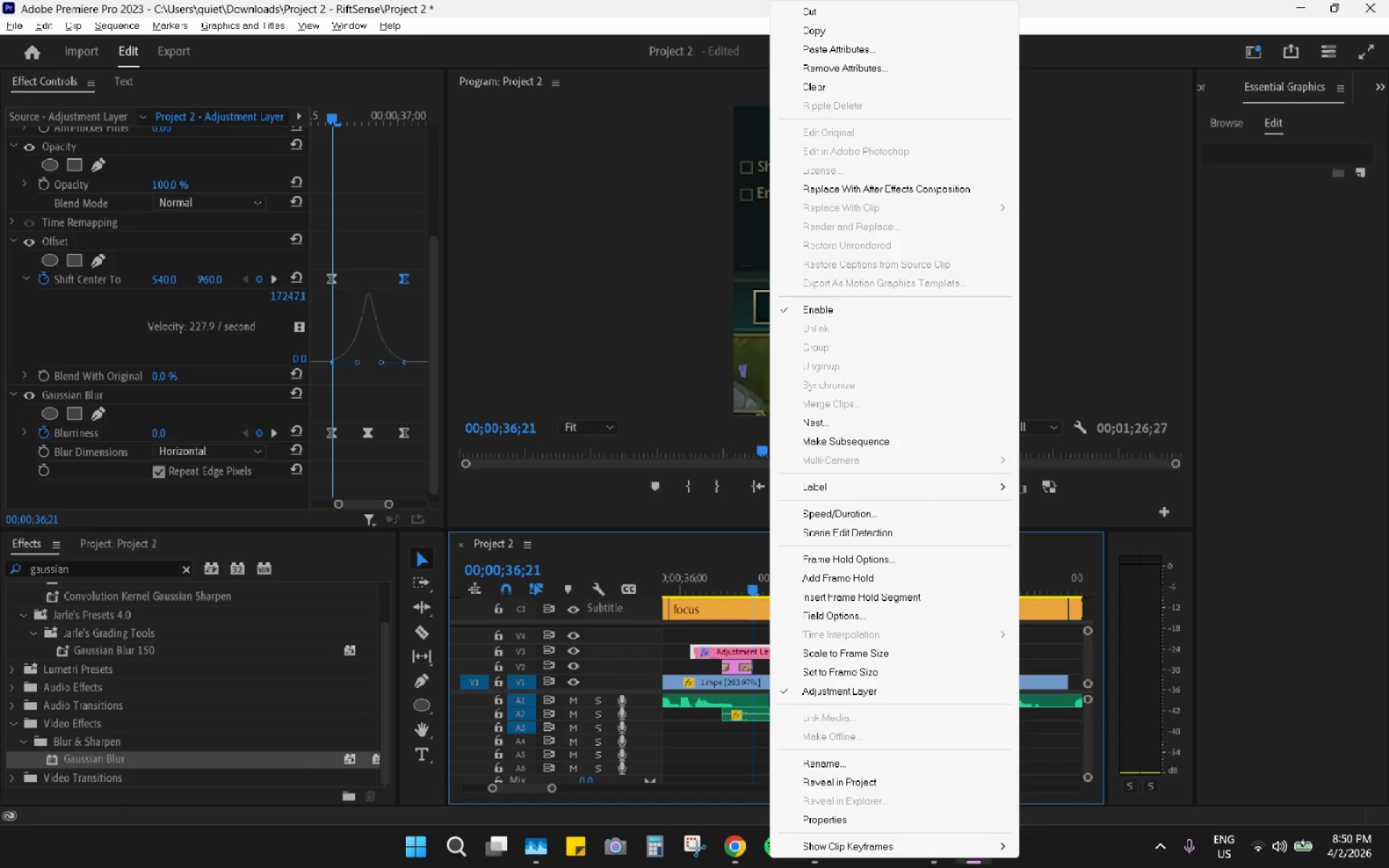 
left_click([746, 843])
 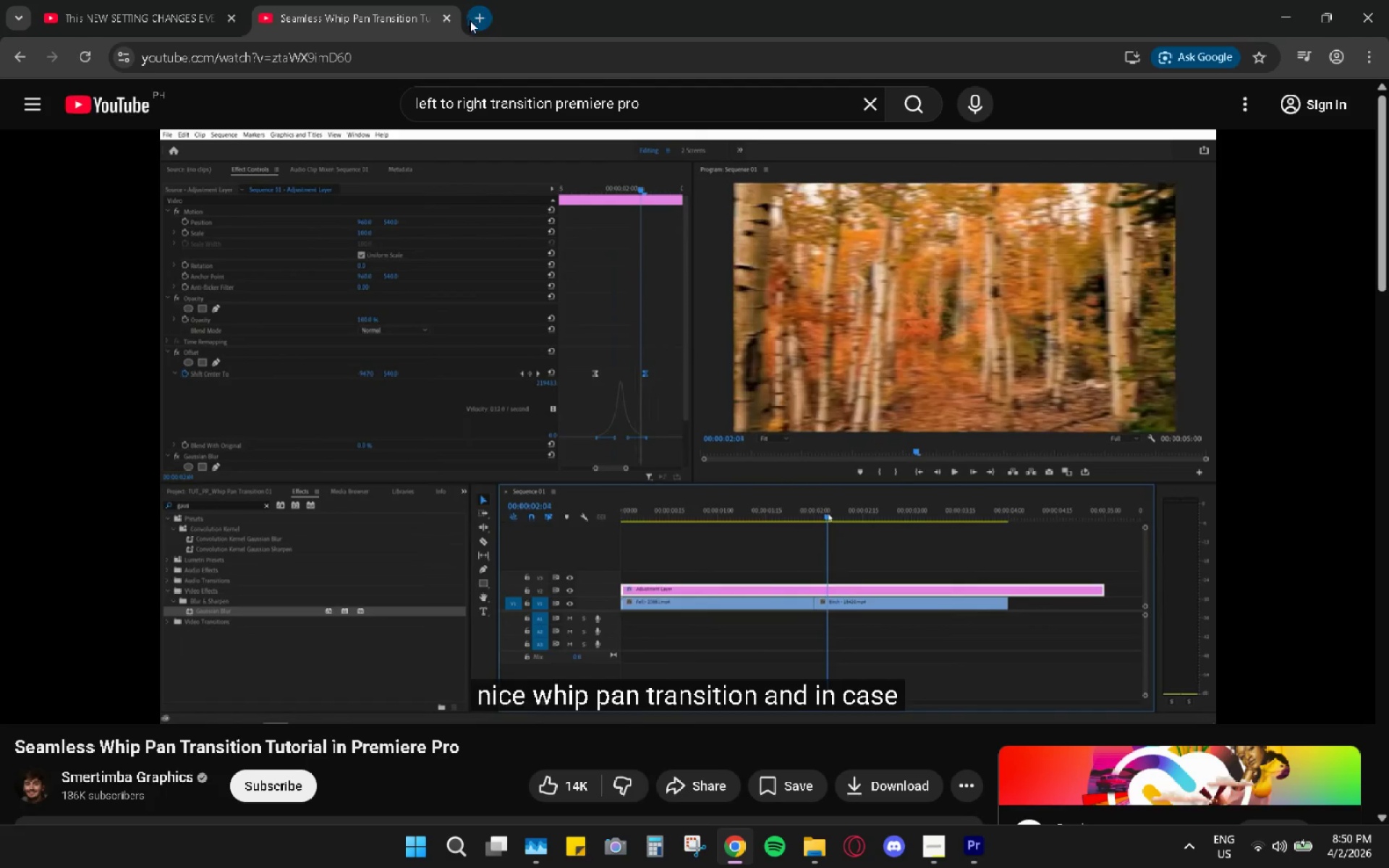 
double_click([460, 59])
 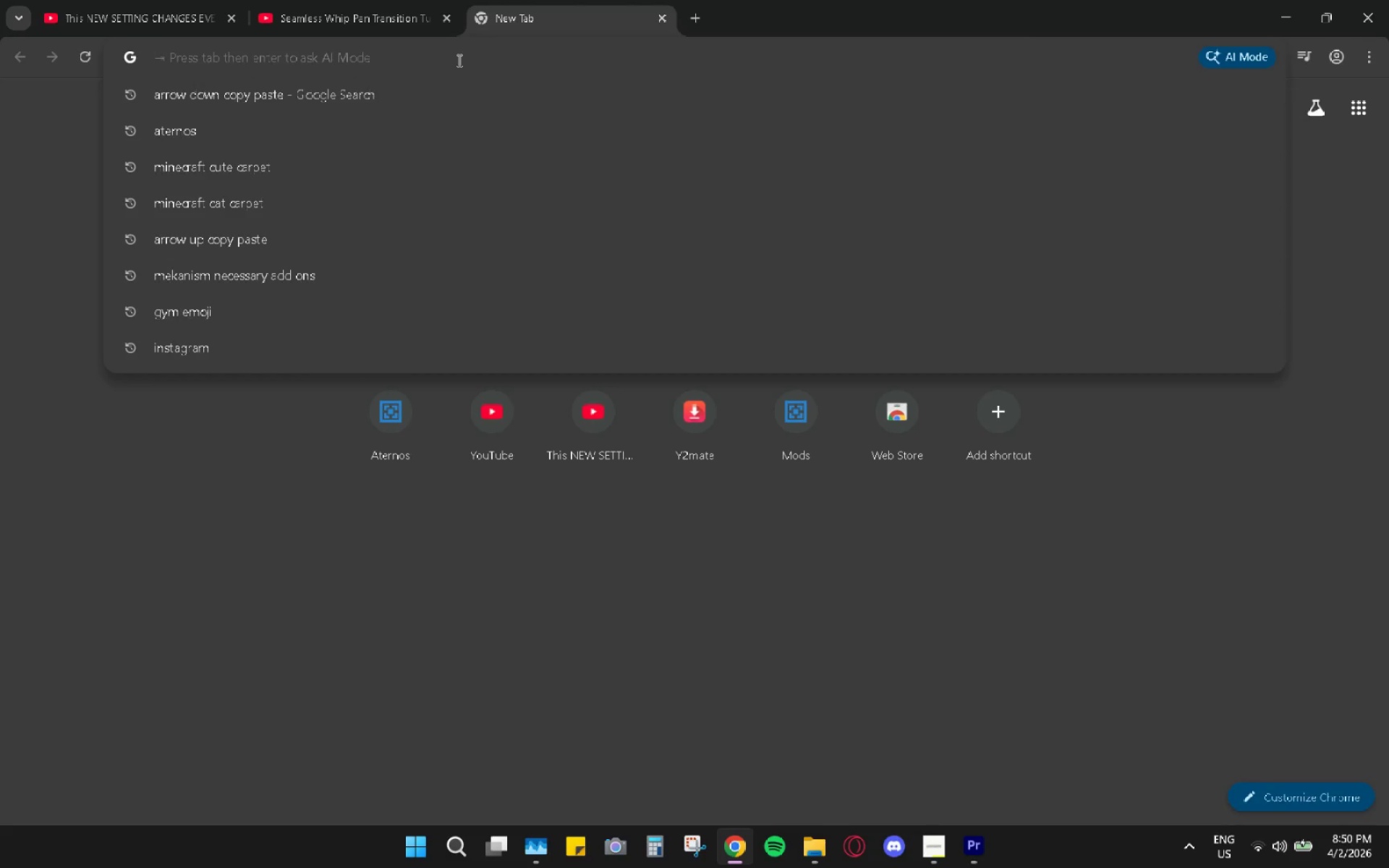 
type(how to saw)
key(Backspace)
type(ve adjustment)
 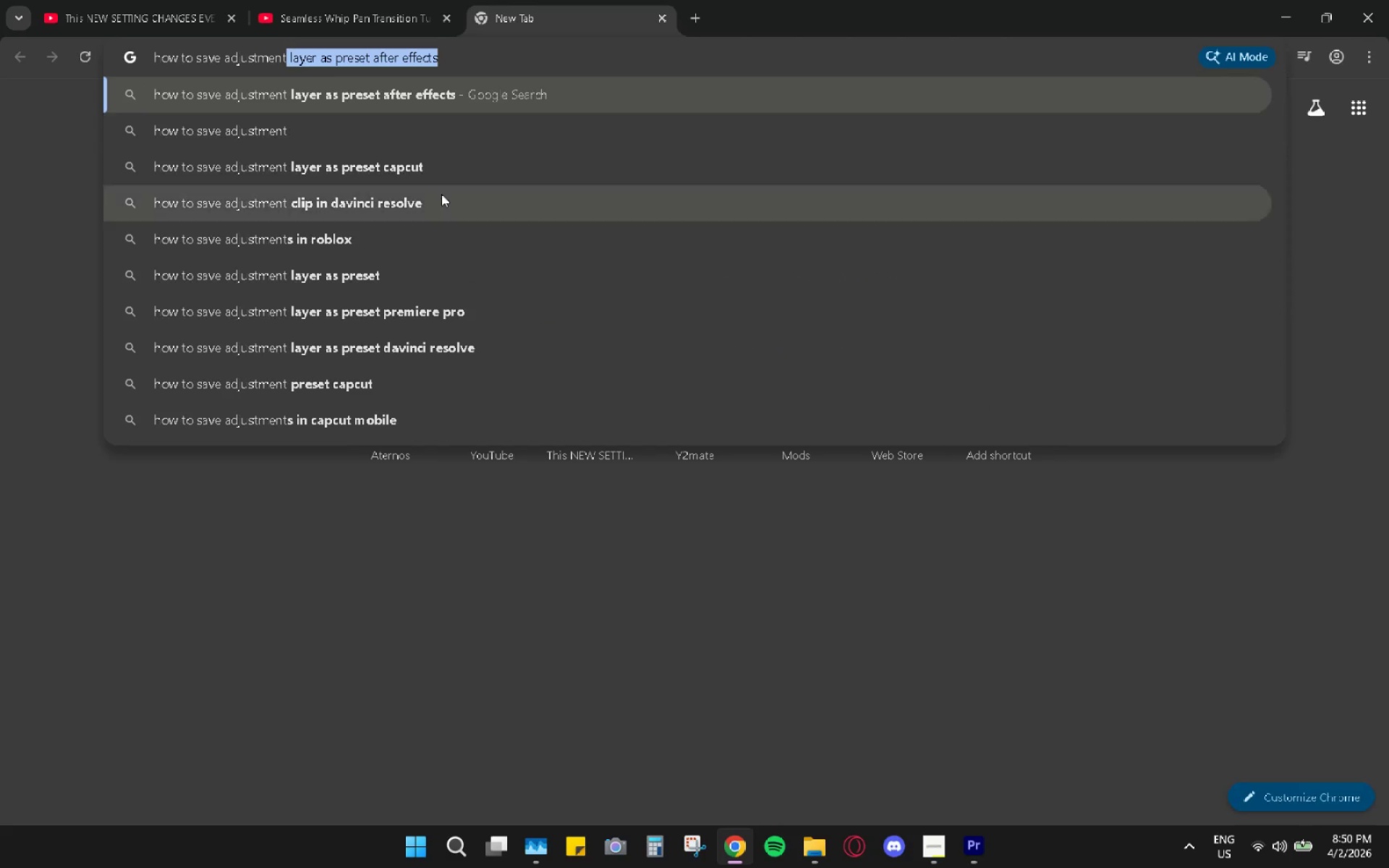 
left_click([415, 321])
 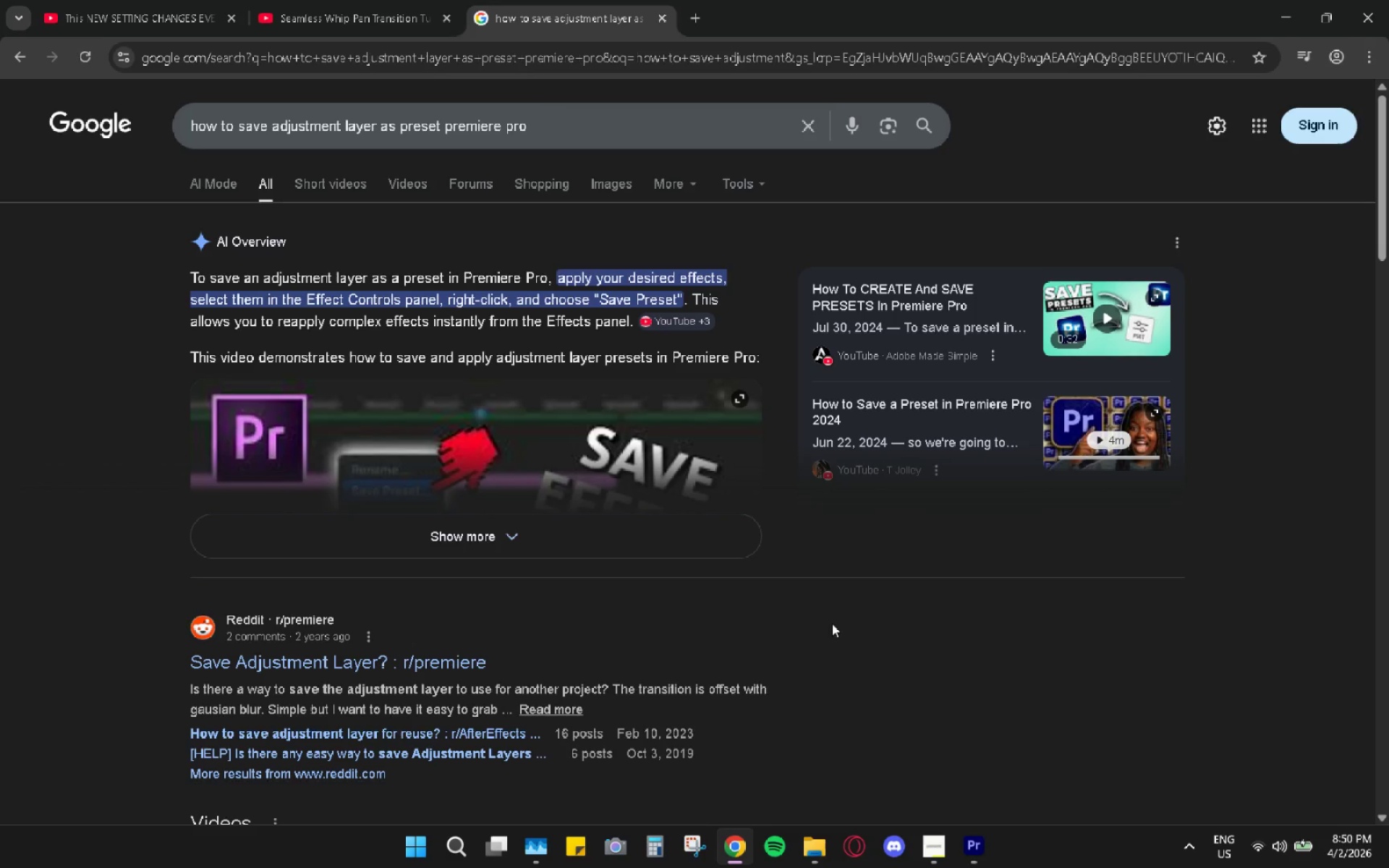 
wait(7.66)
 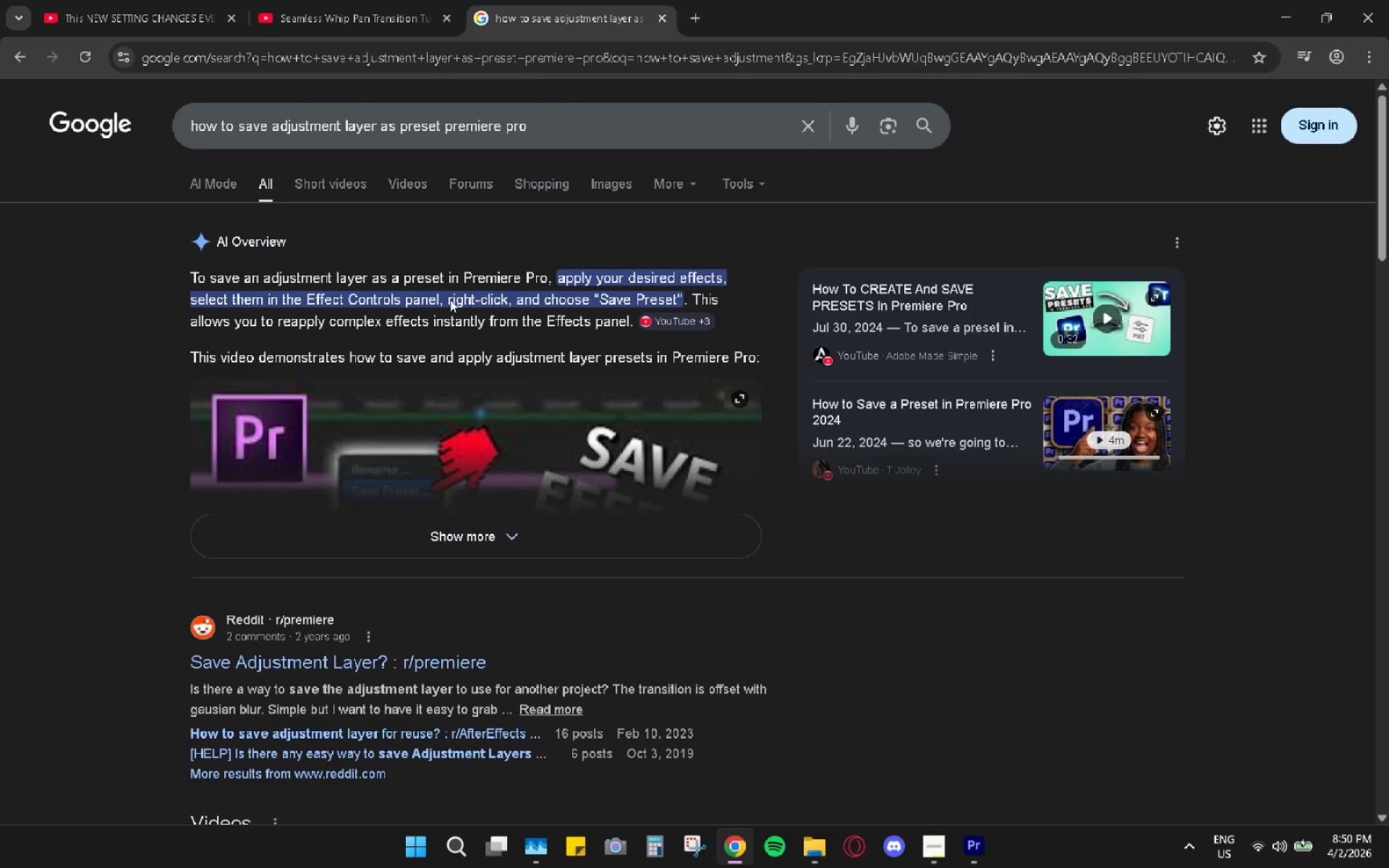 
left_click([982, 848])
 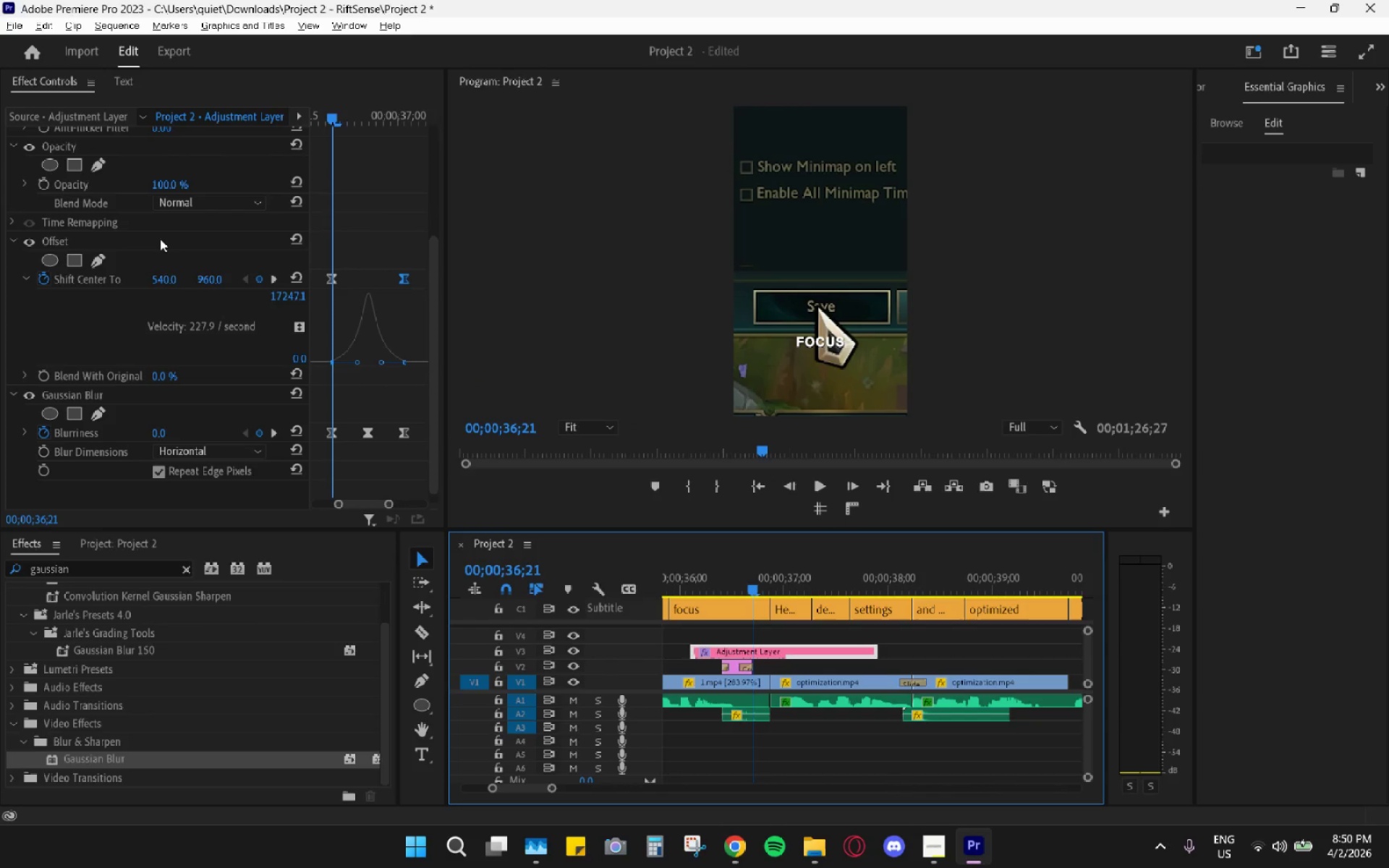 
left_click([182, 226])
 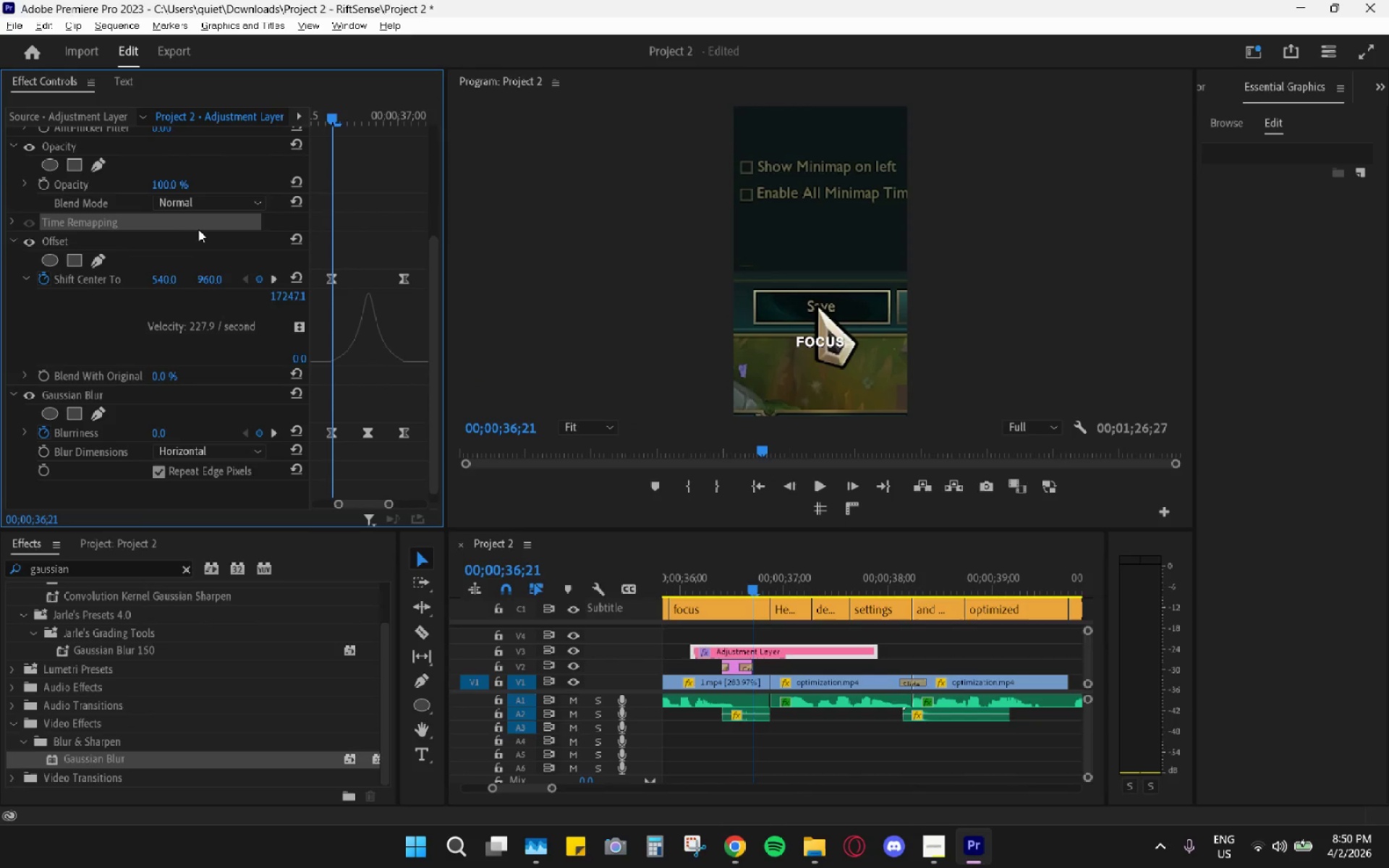 
left_click([203, 239])
 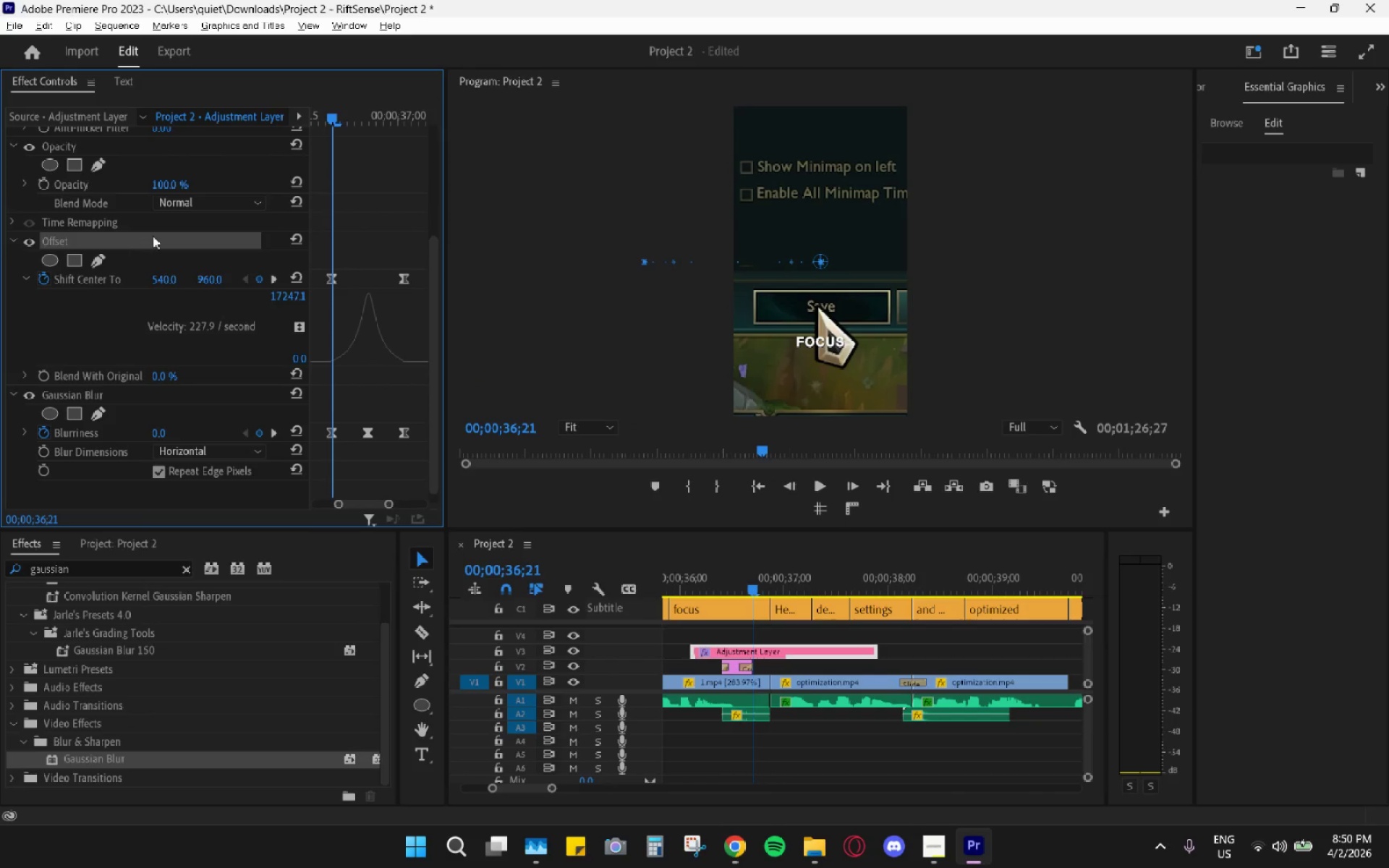 
left_click([153, 234])
 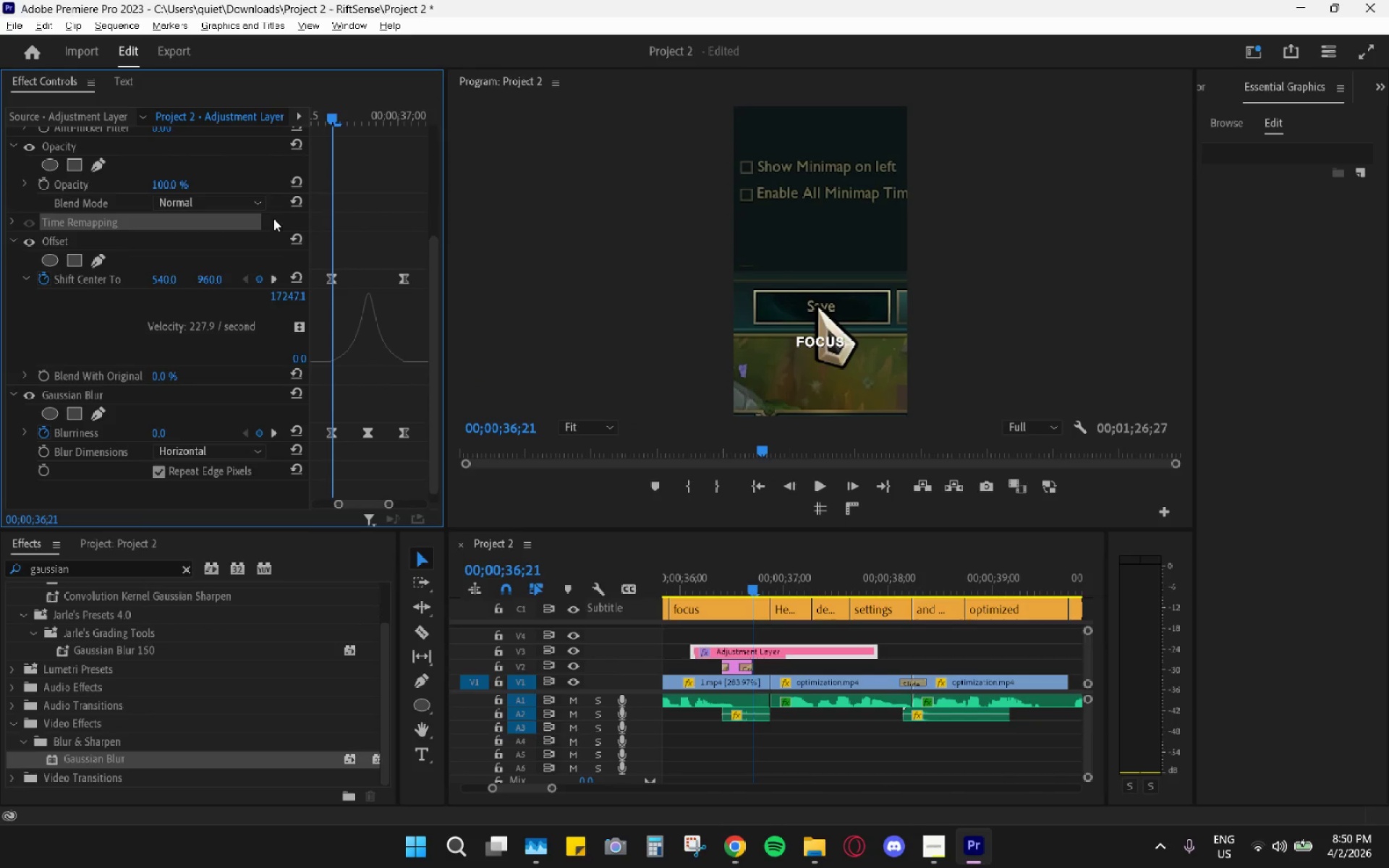 
double_click([280, 221])
 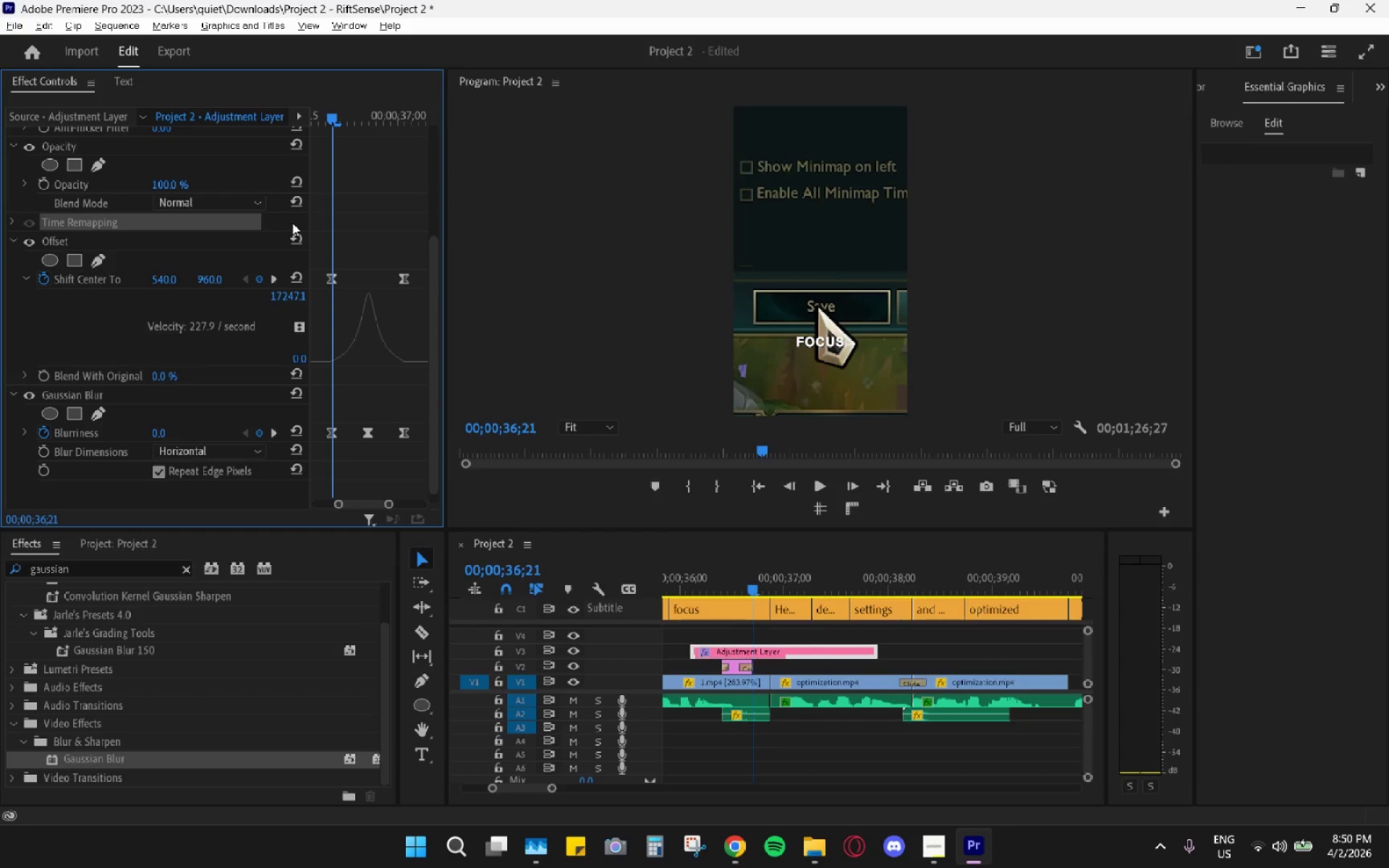 
left_click([292, 223])
 